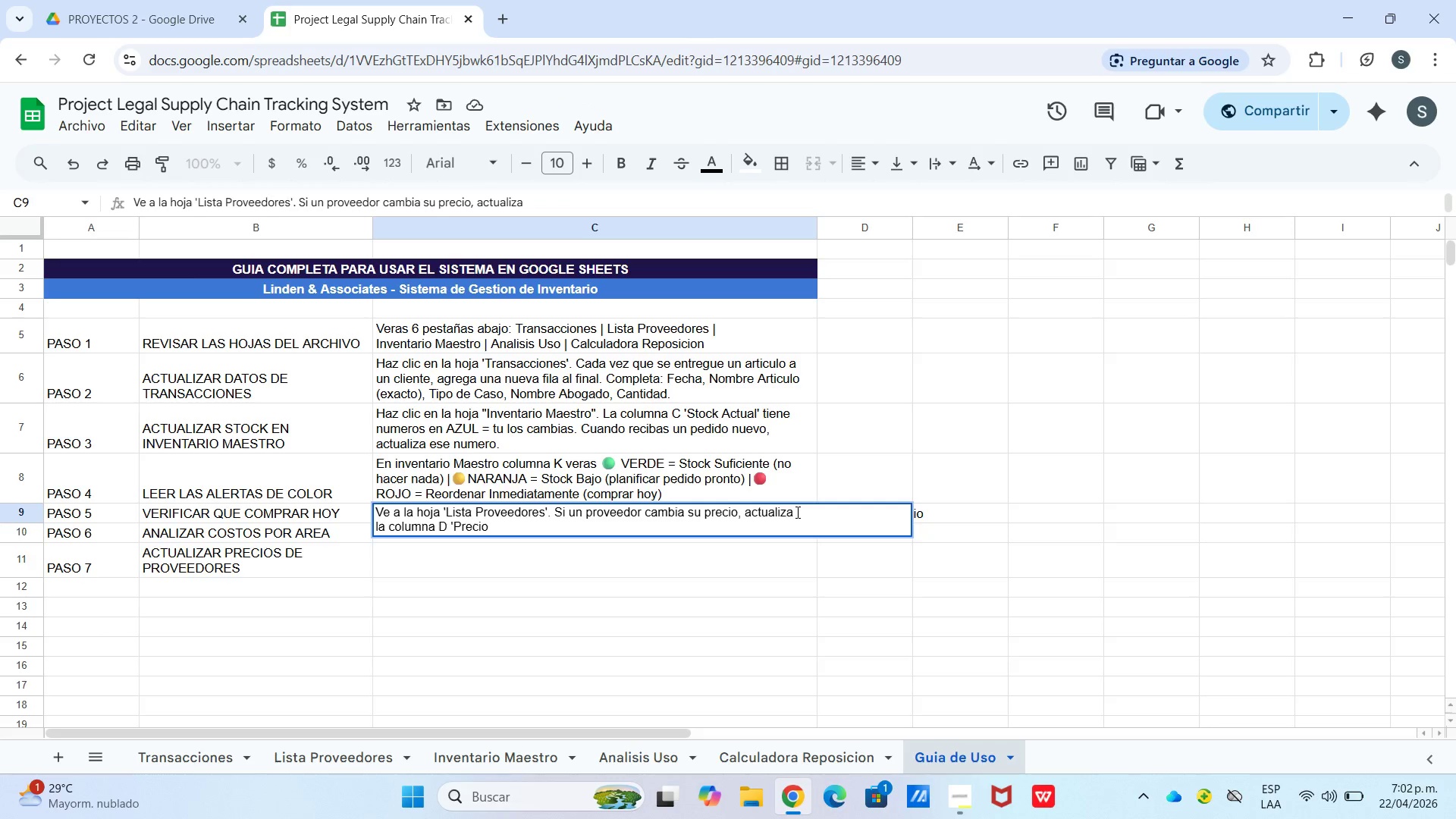 
hold_key(key=ArrowRight, duration=1.17)
 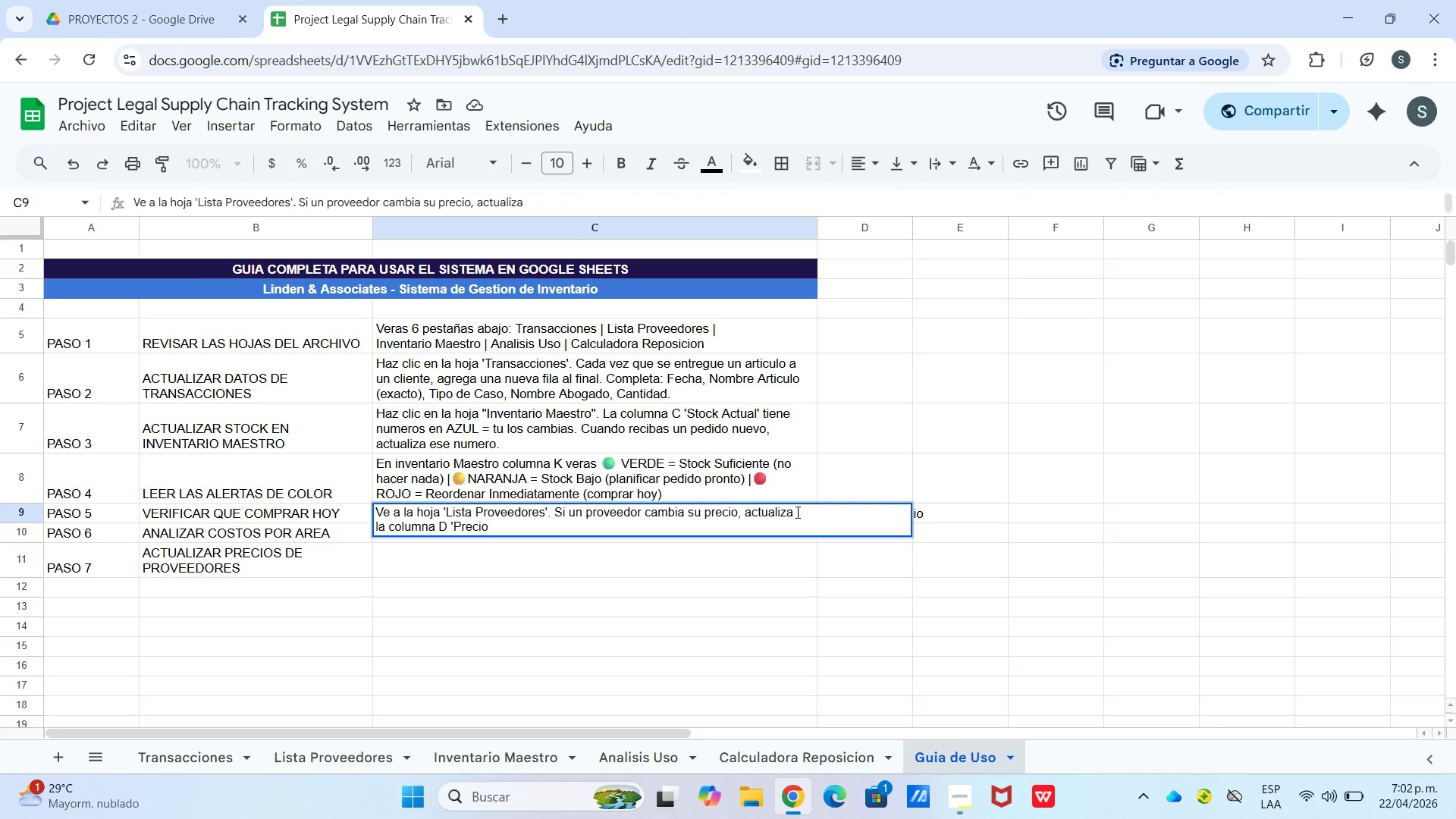 
type( Unitario[. TODS las formulas de costo se )
 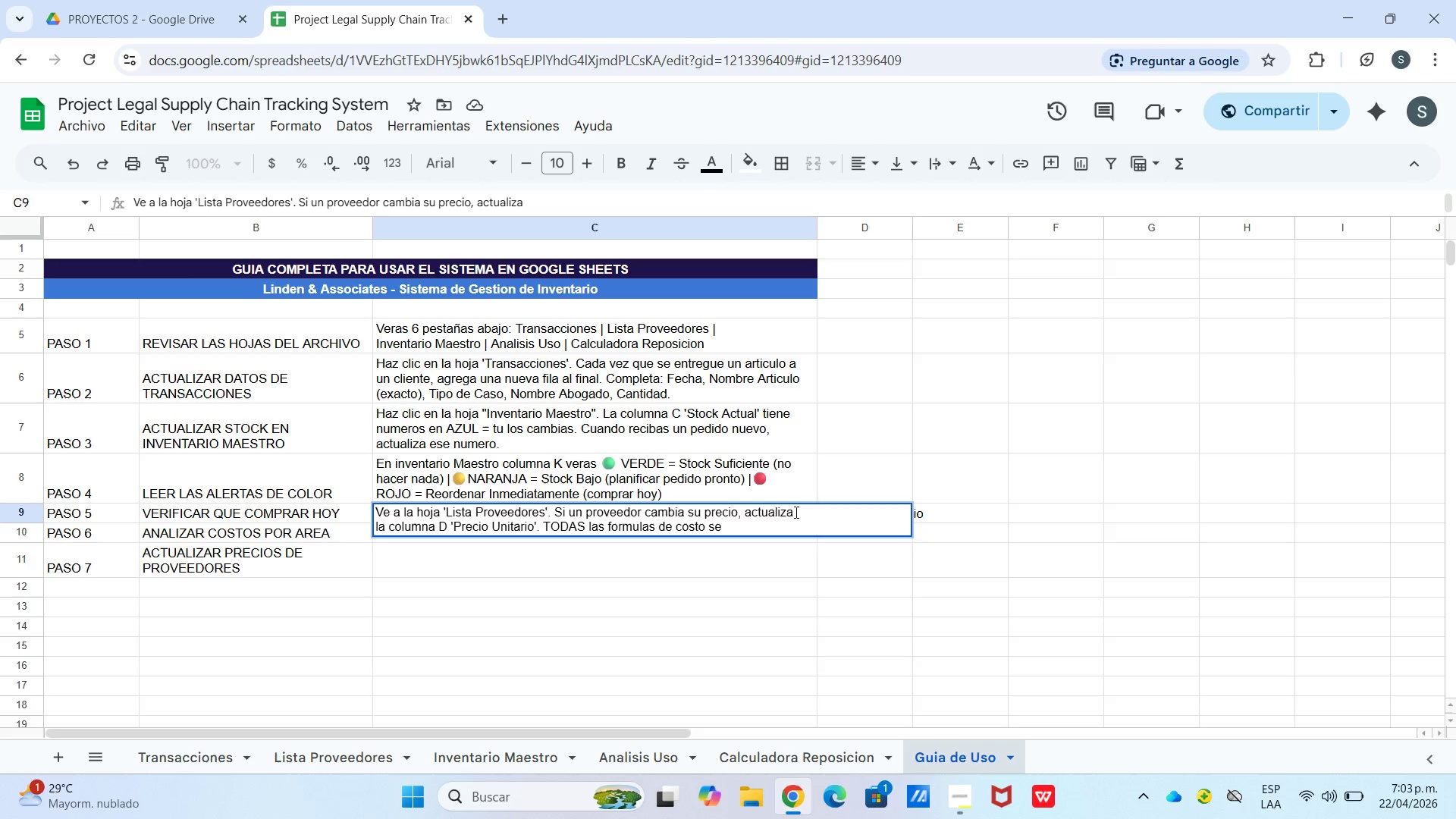 
key(Control+Enter)
 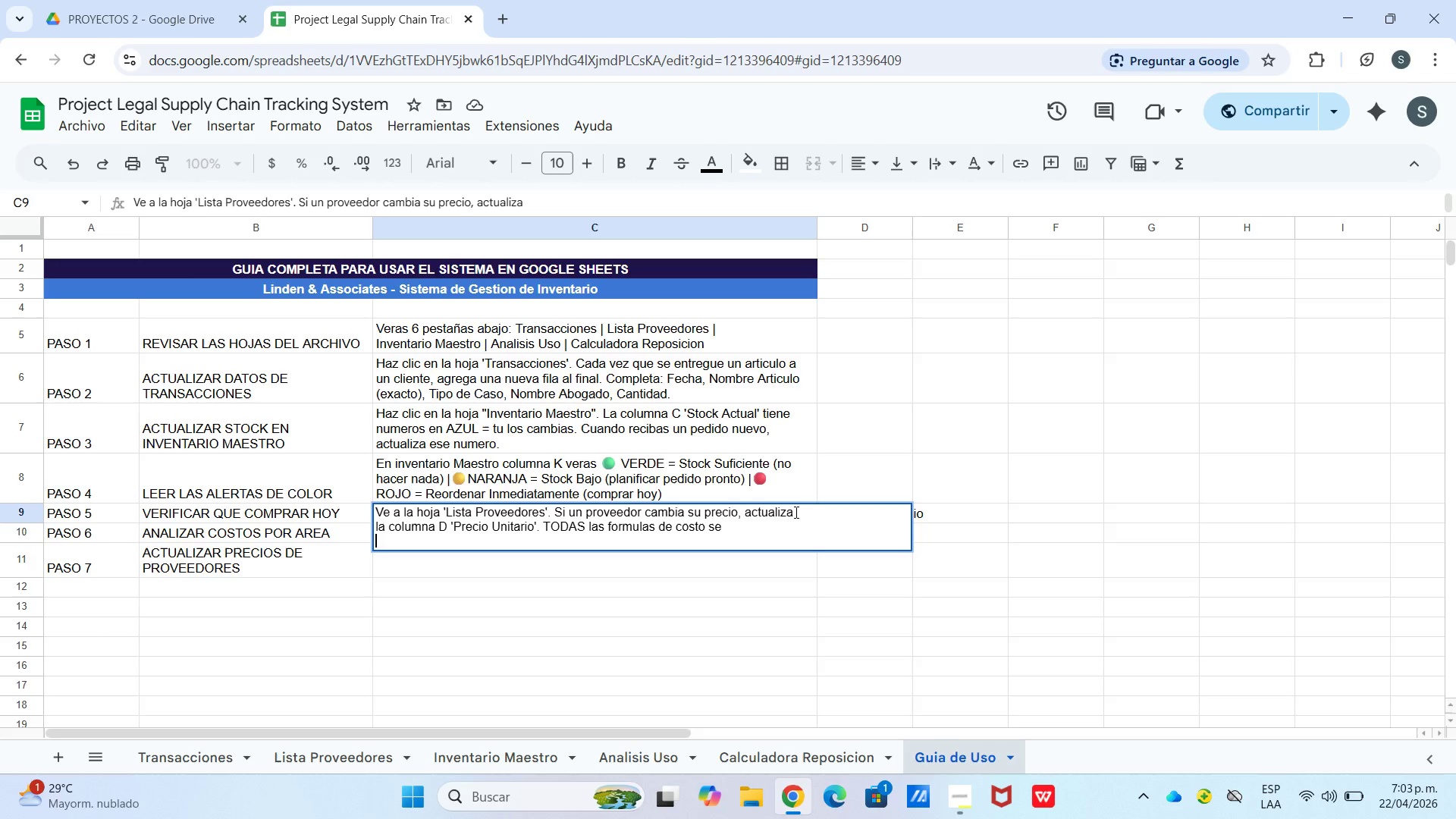 
hold_key(key=ShiftLeft, duration=0.42)
 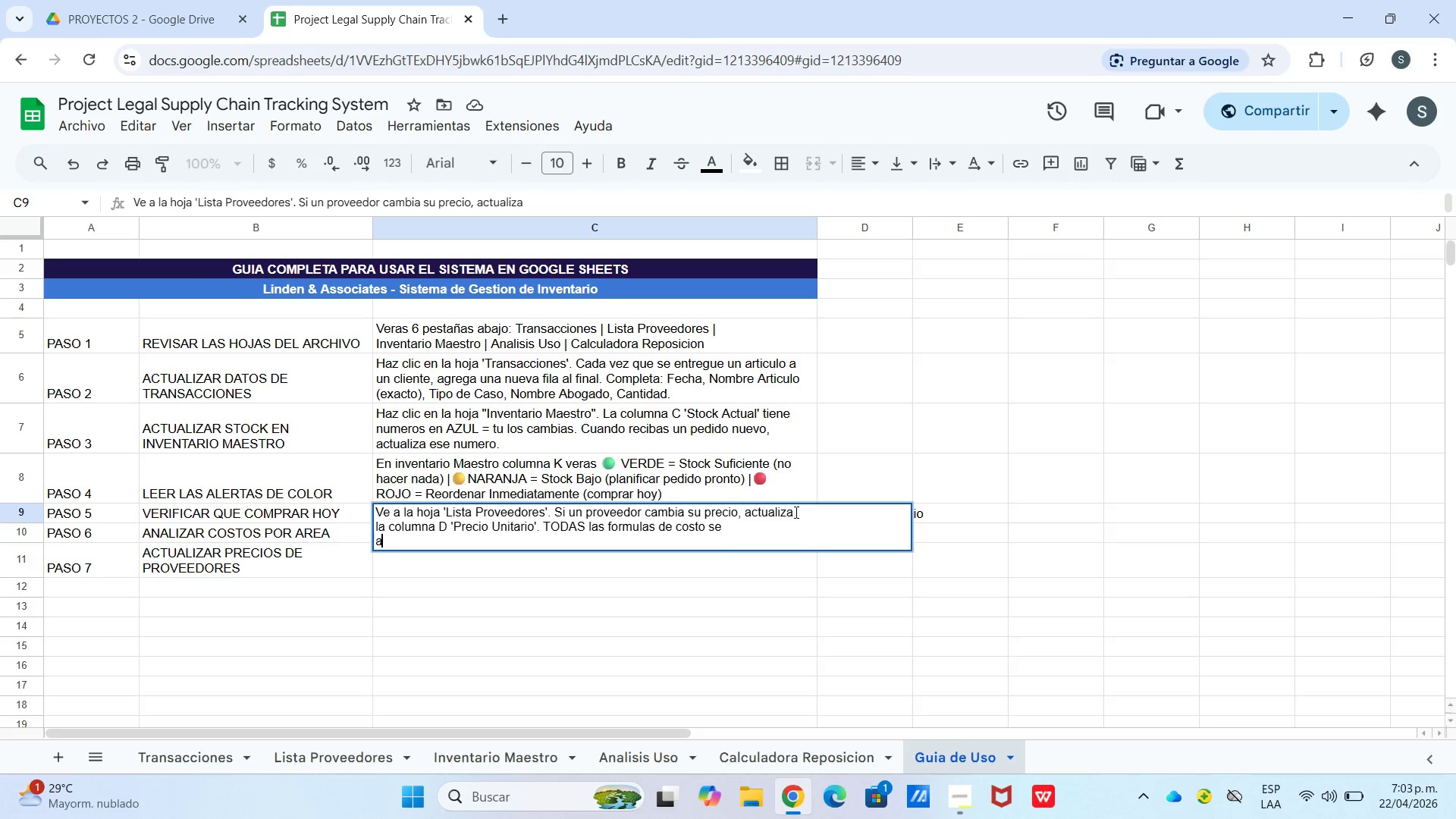 
type(actualizan automatia)
key(Backspace)
type(camente.)
 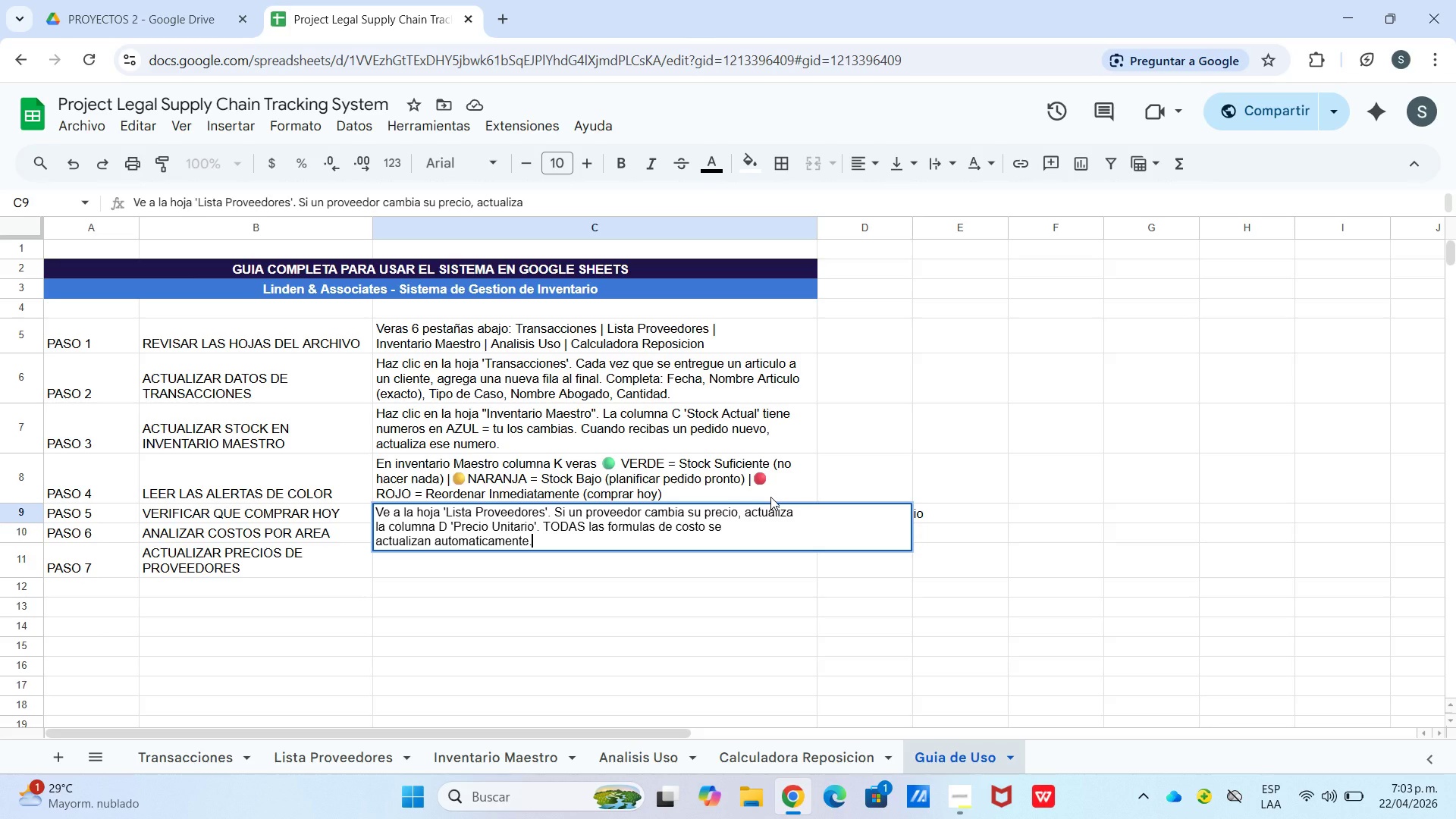 
key(Enter)
 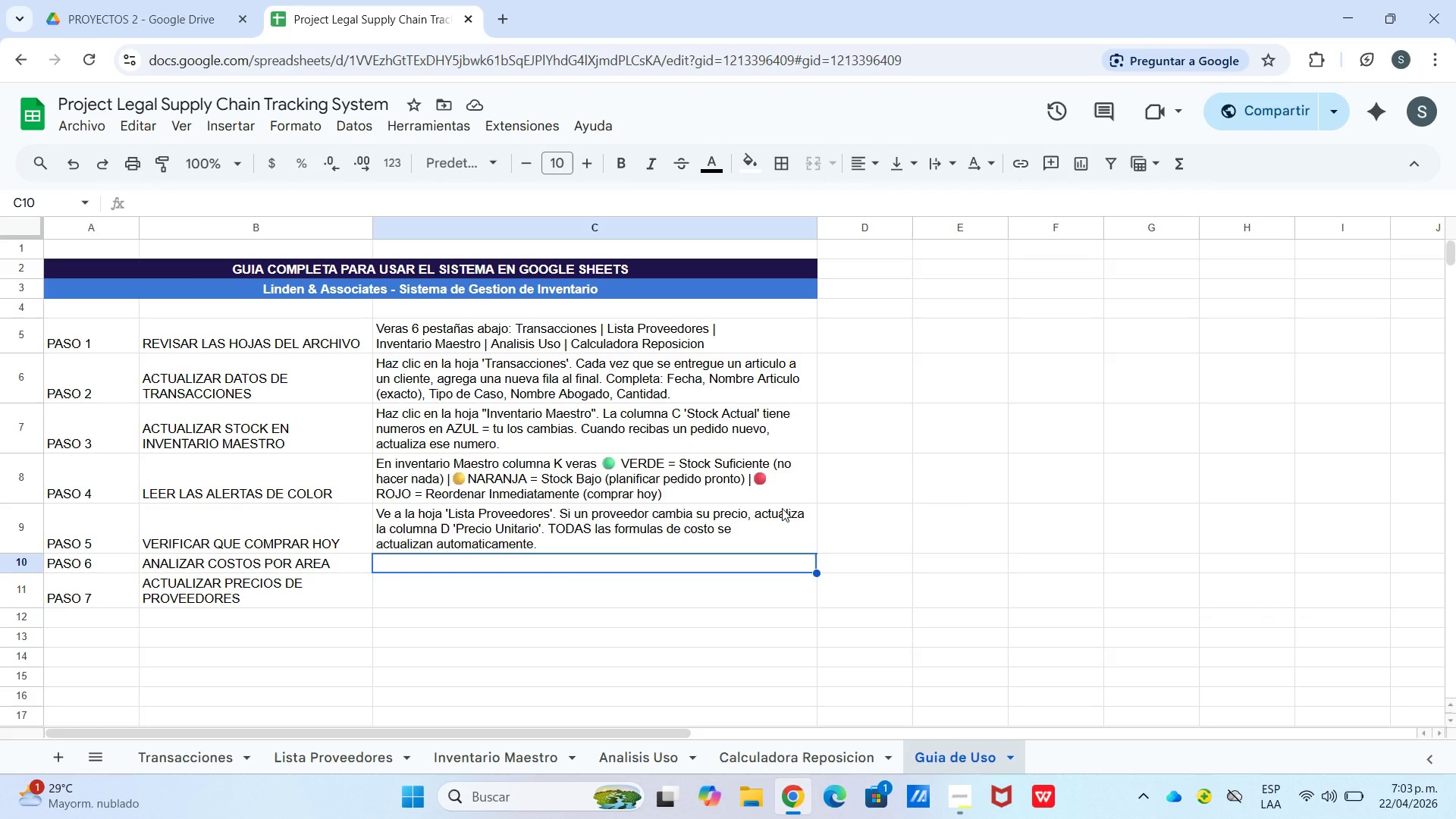 
wait(11.31)
 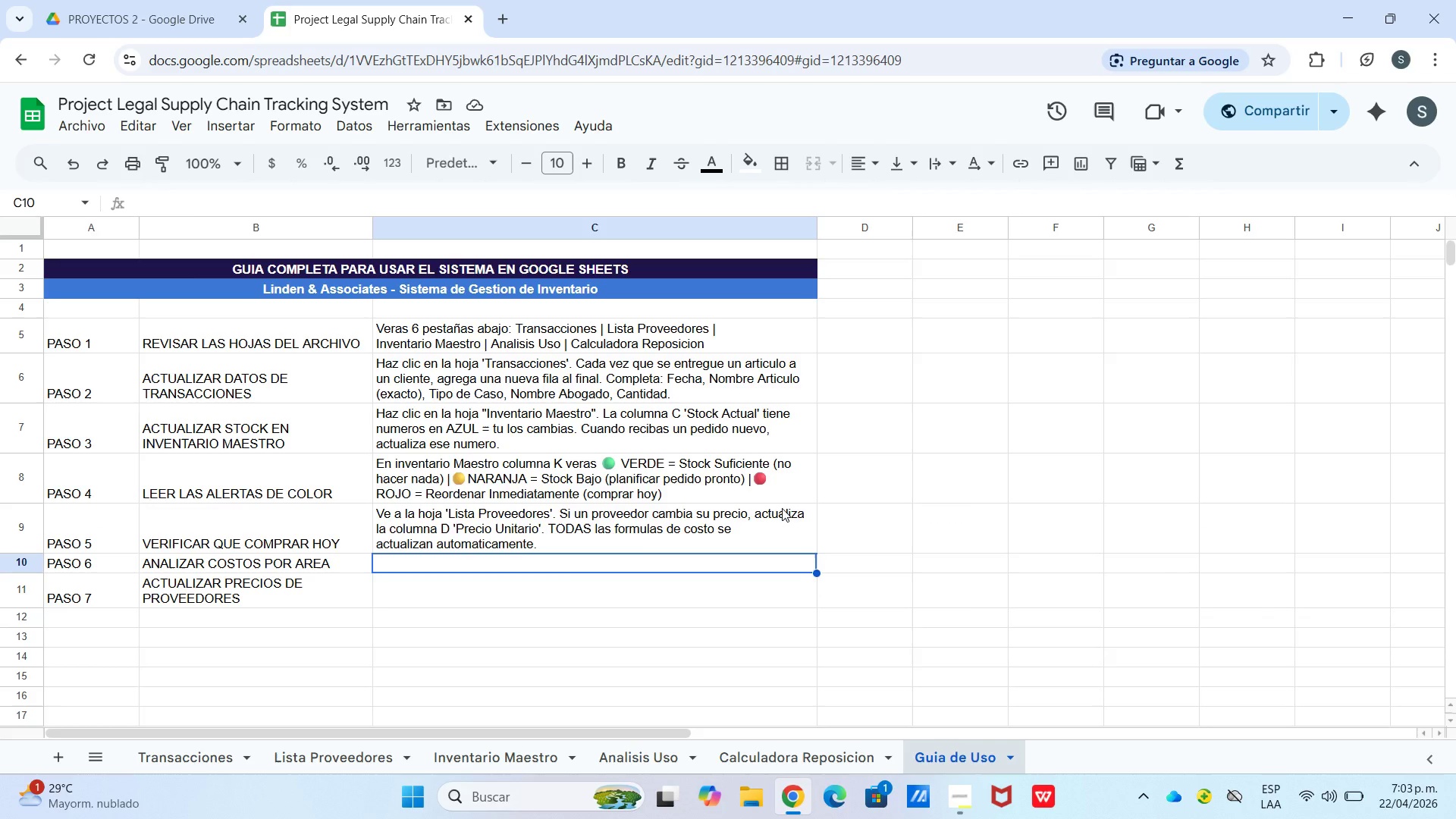 
left_click([613, 519])
 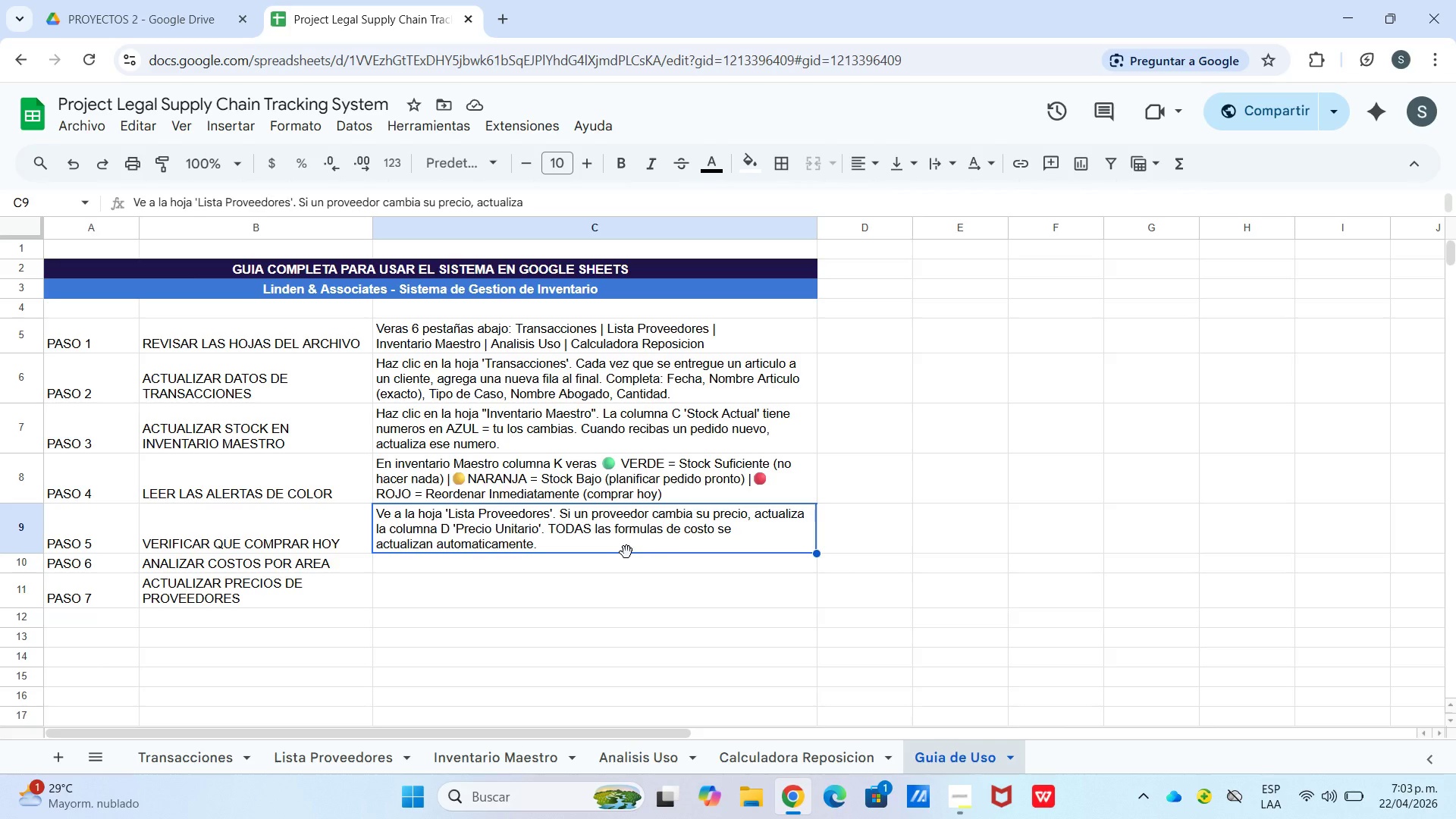 
left_click_drag(start_coordinate=[626, 552], to_coordinate=[626, 571])
 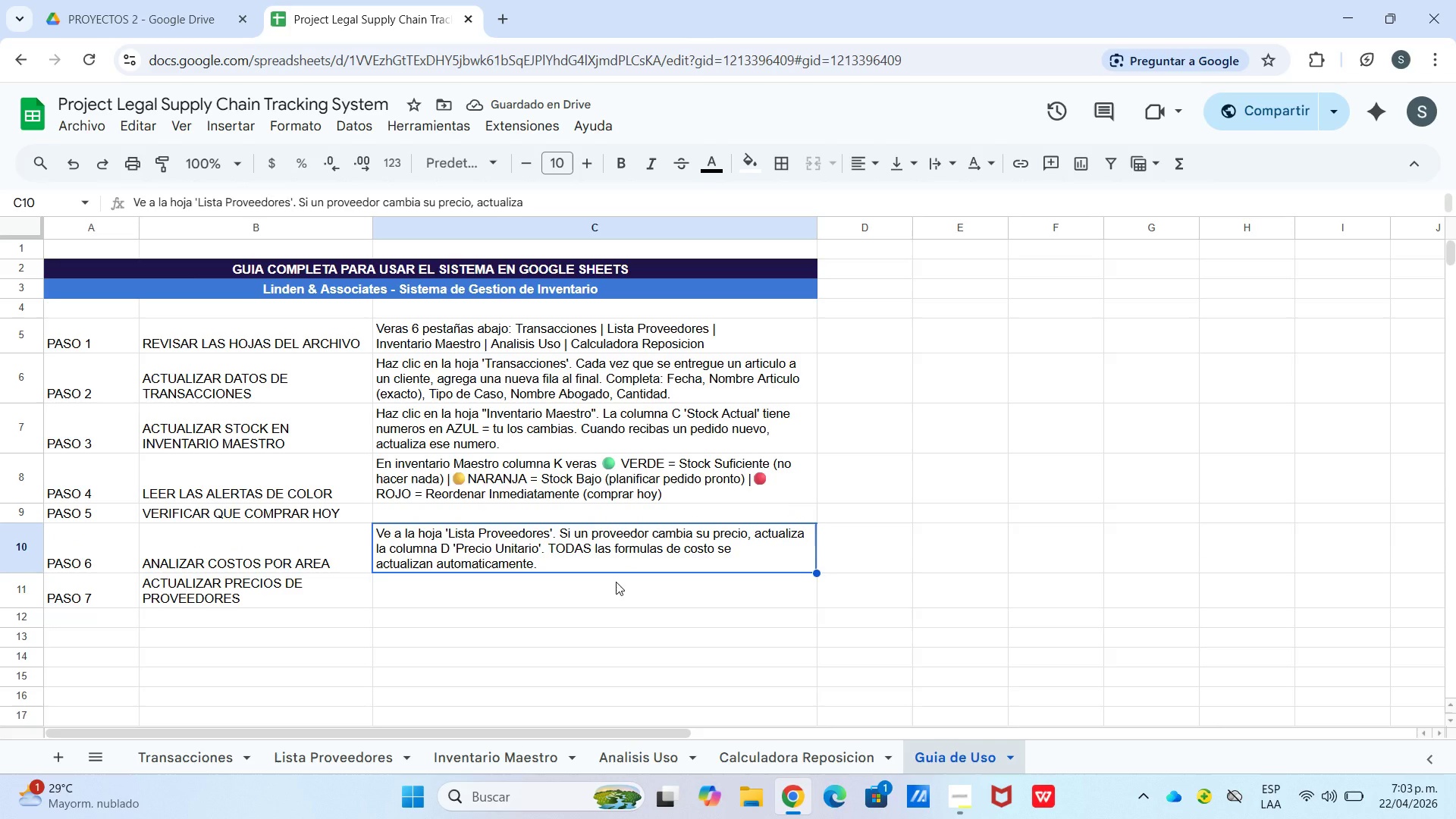 
wait(9.47)
 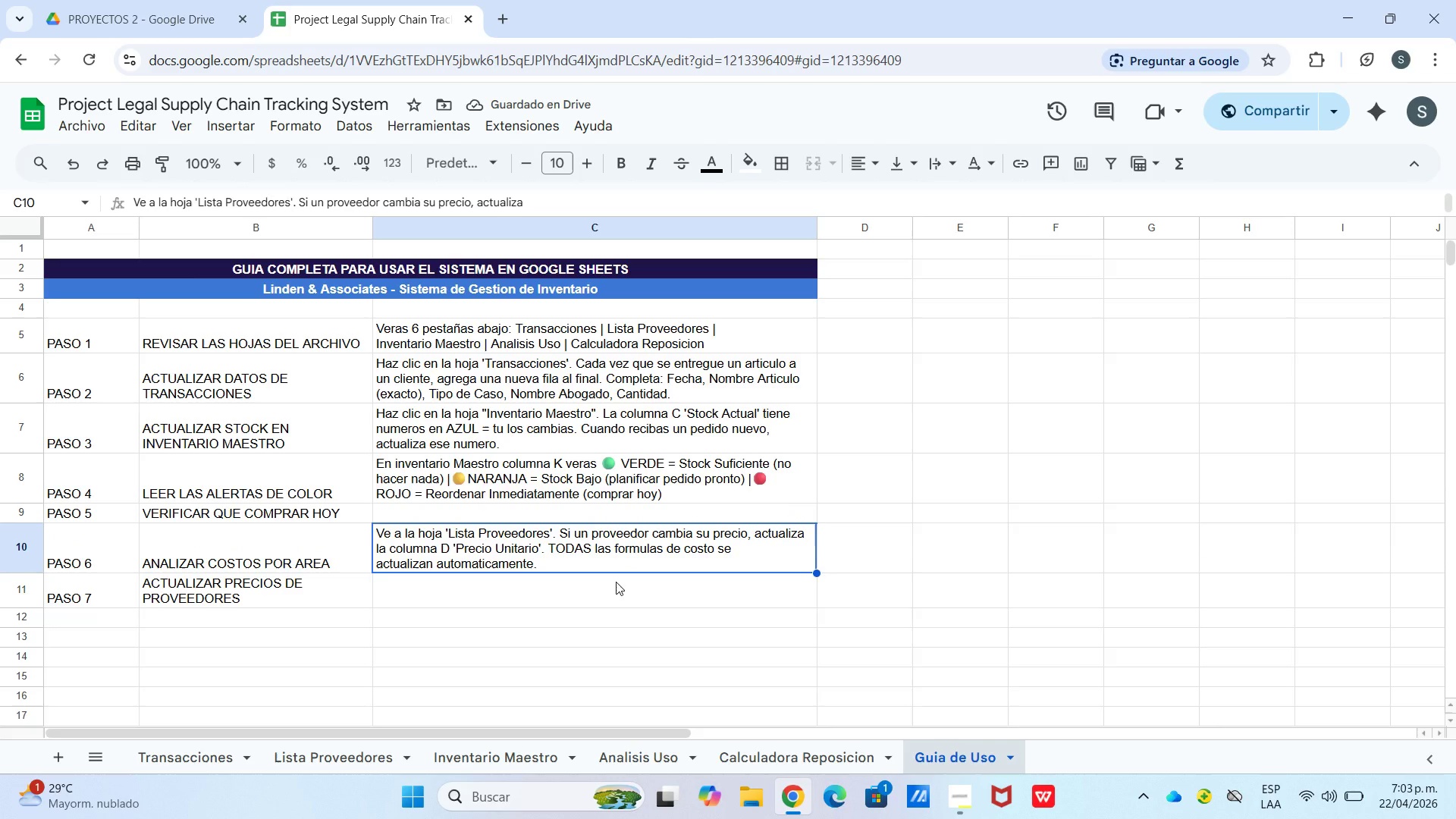 
left_click([335, 336])
 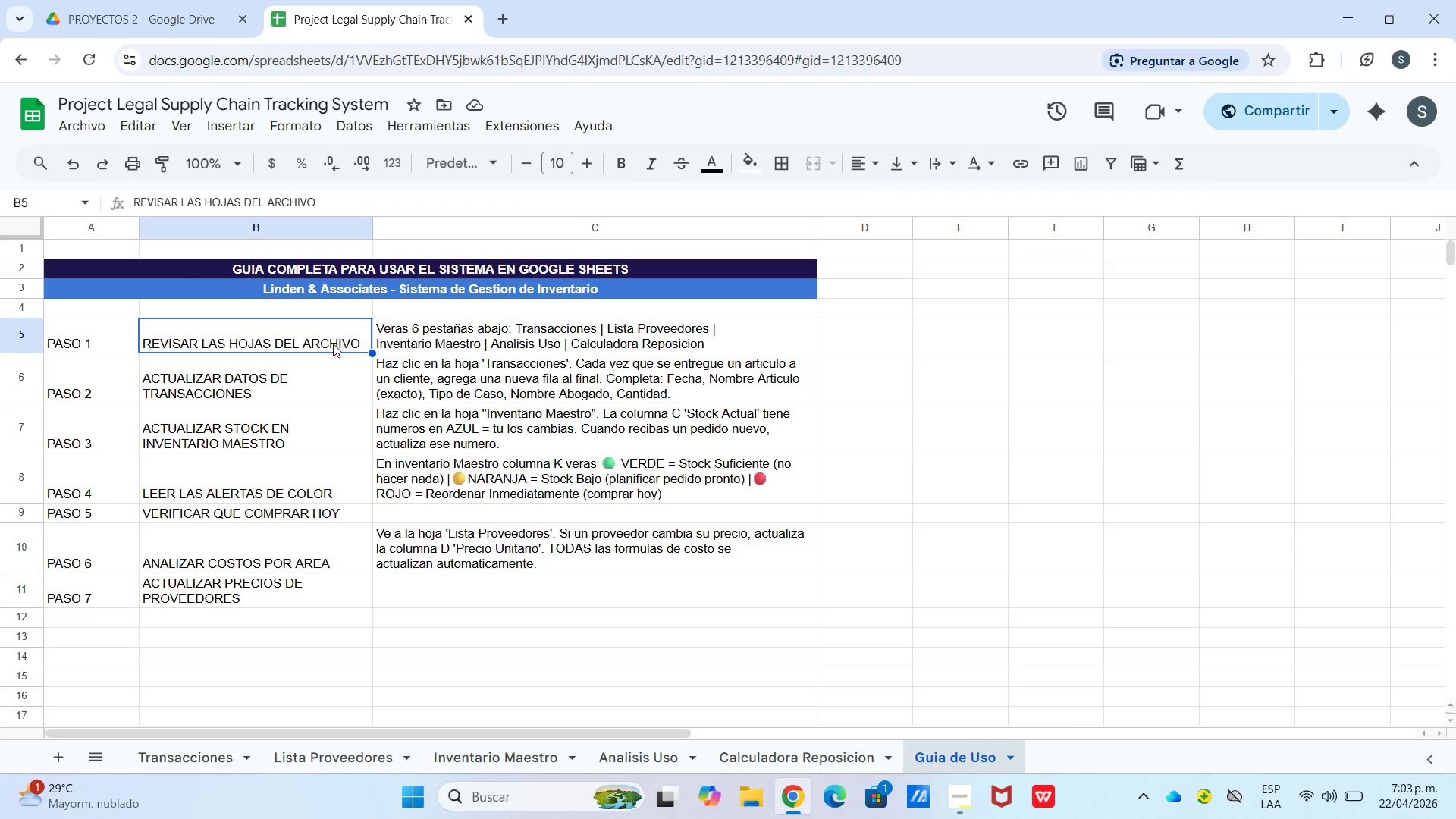 
key(Backspace)
 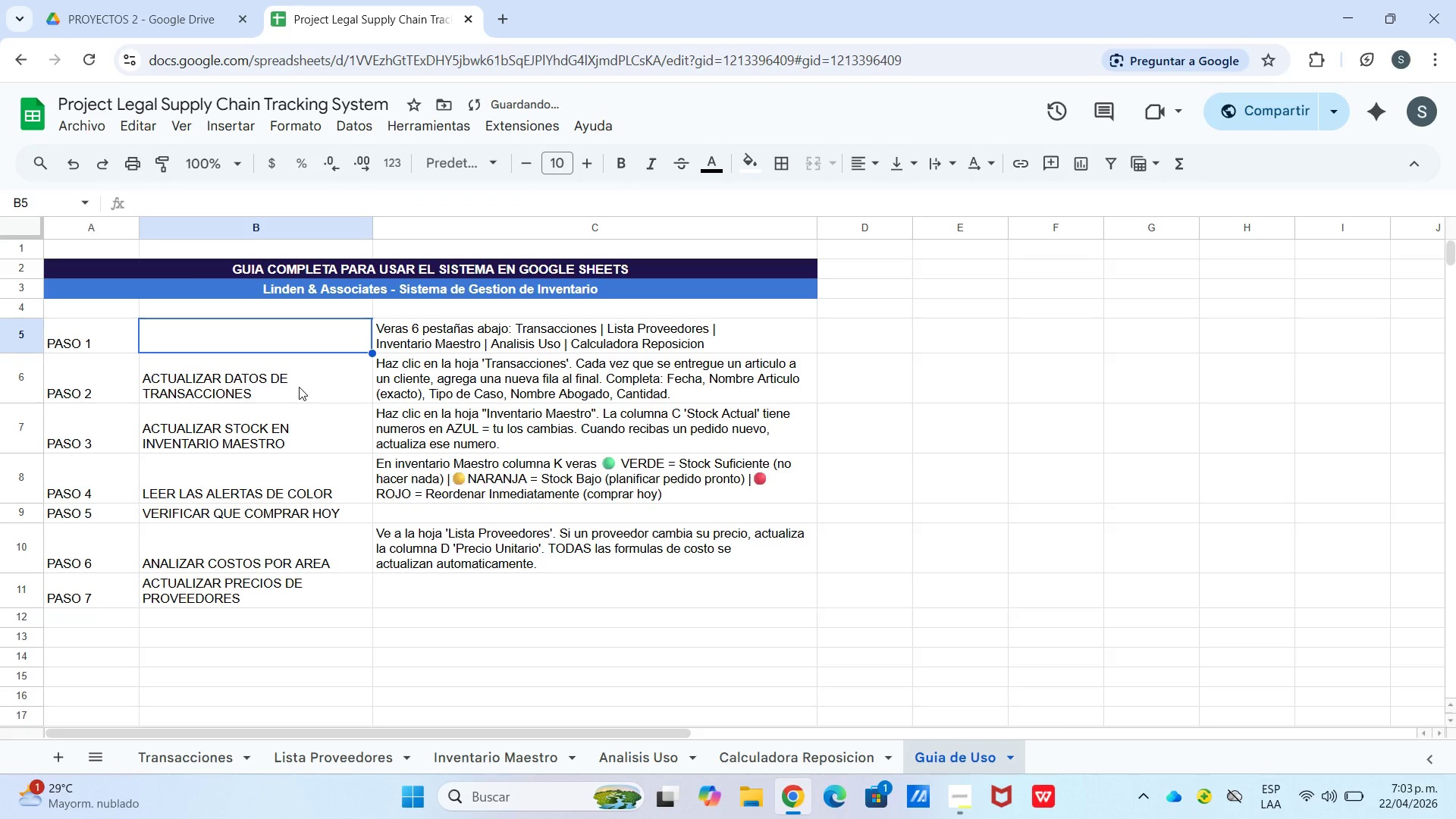 
left_click_drag(start_coordinate=[299, 392], to_coordinate=[285, 582])
 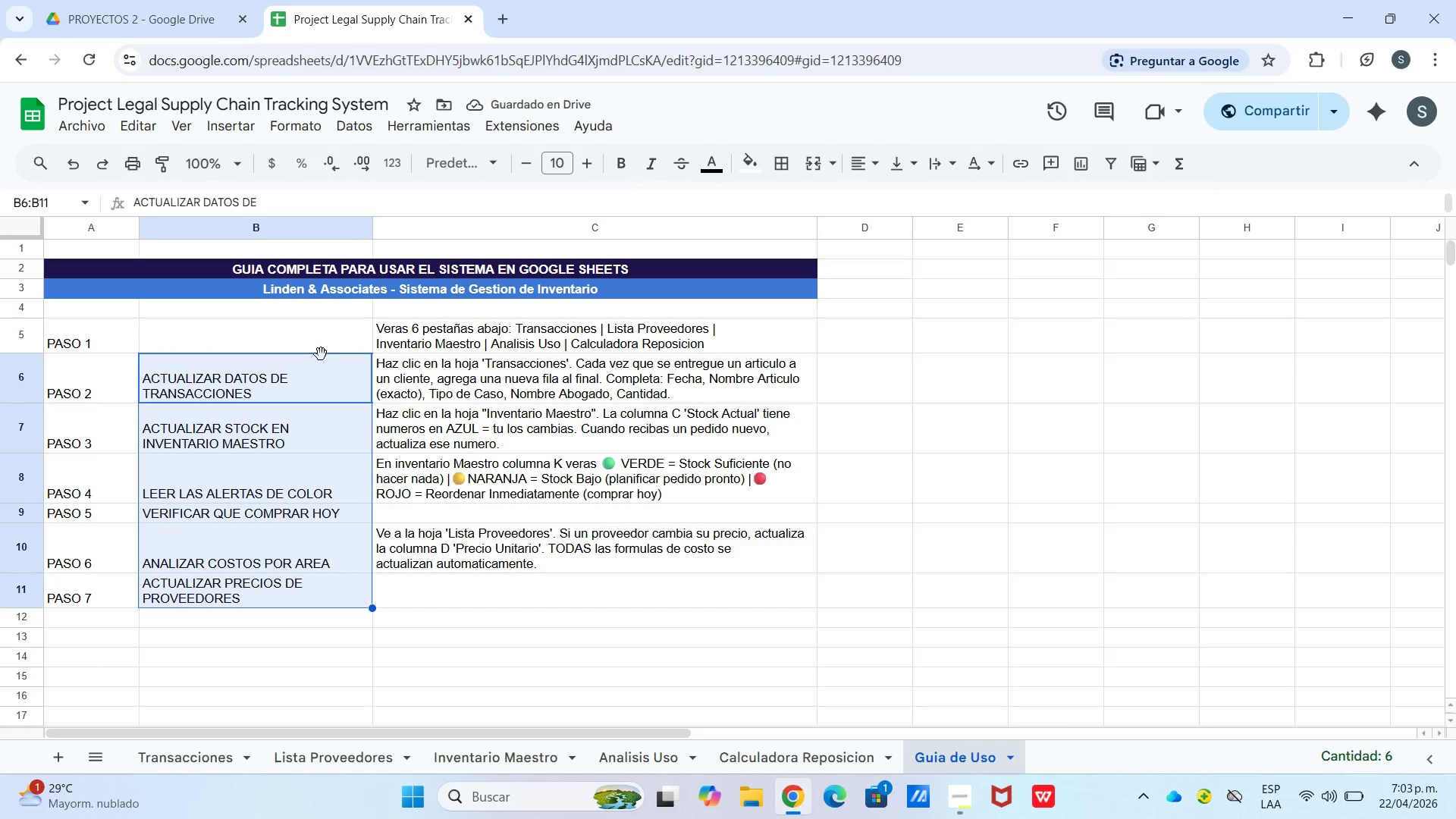 
left_click_drag(start_coordinate=[321, 355], to_coordinate=[318, 345])
 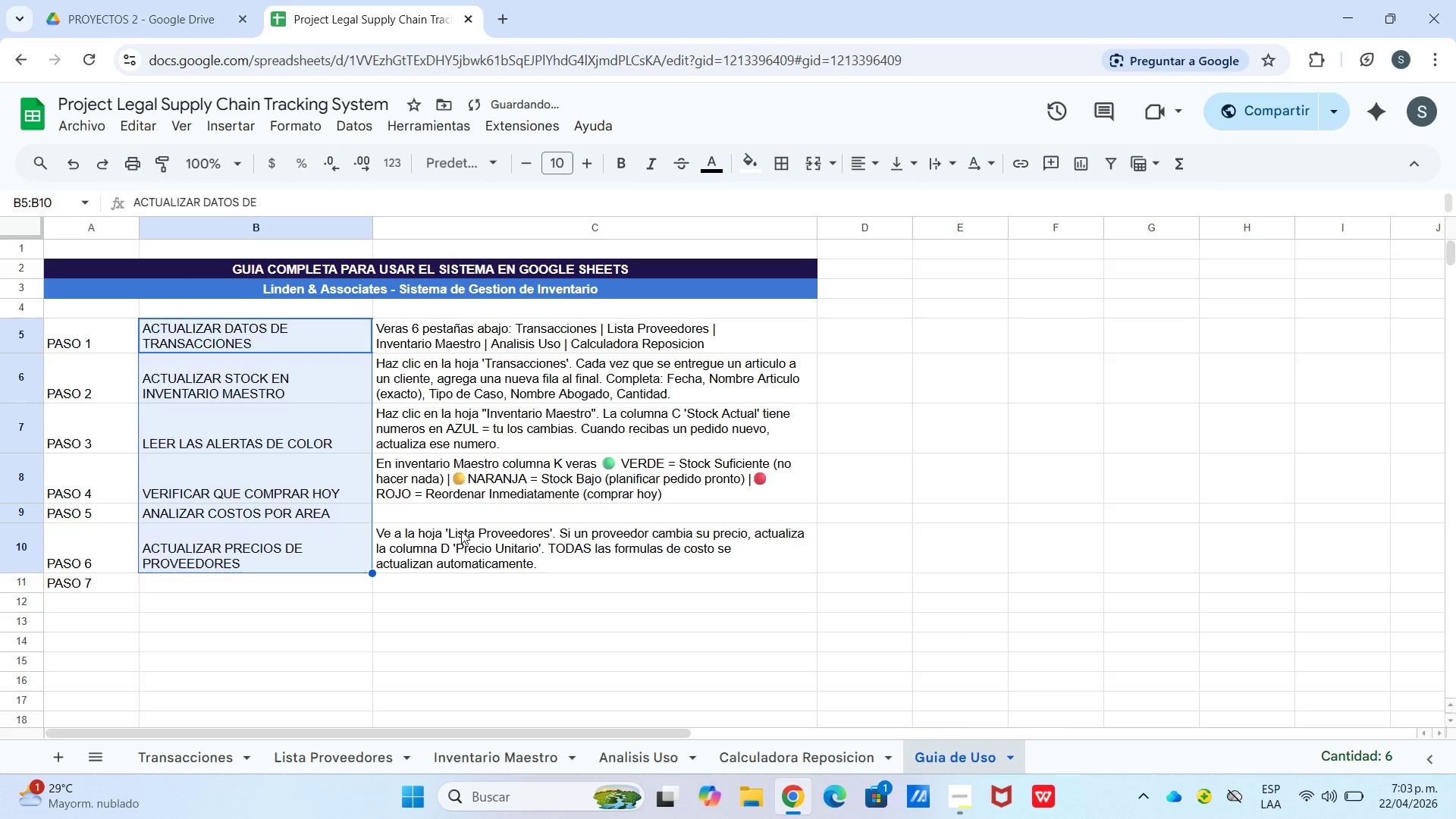 
left_click([463, 541])
 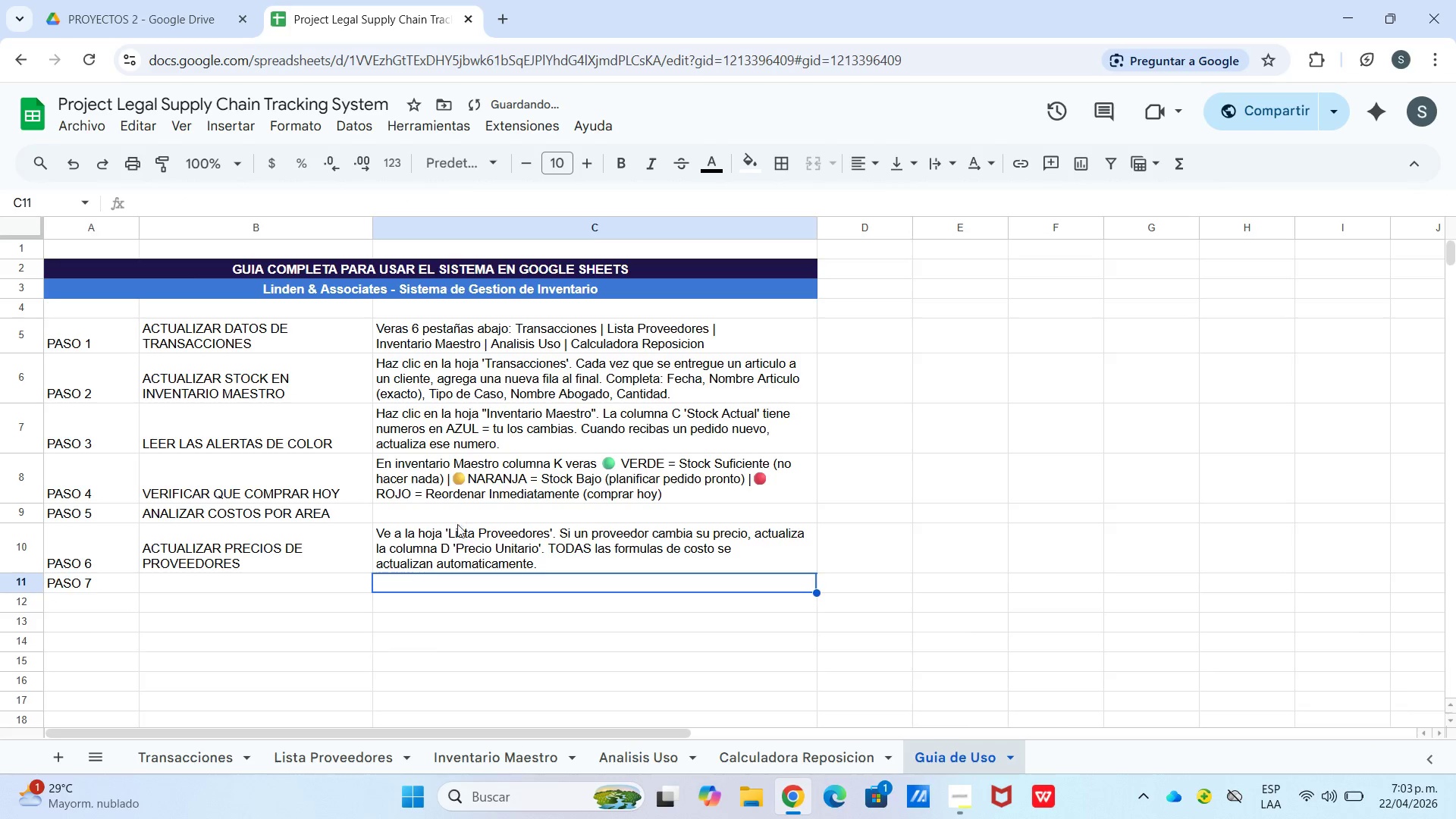 
left_click([457, 513])
 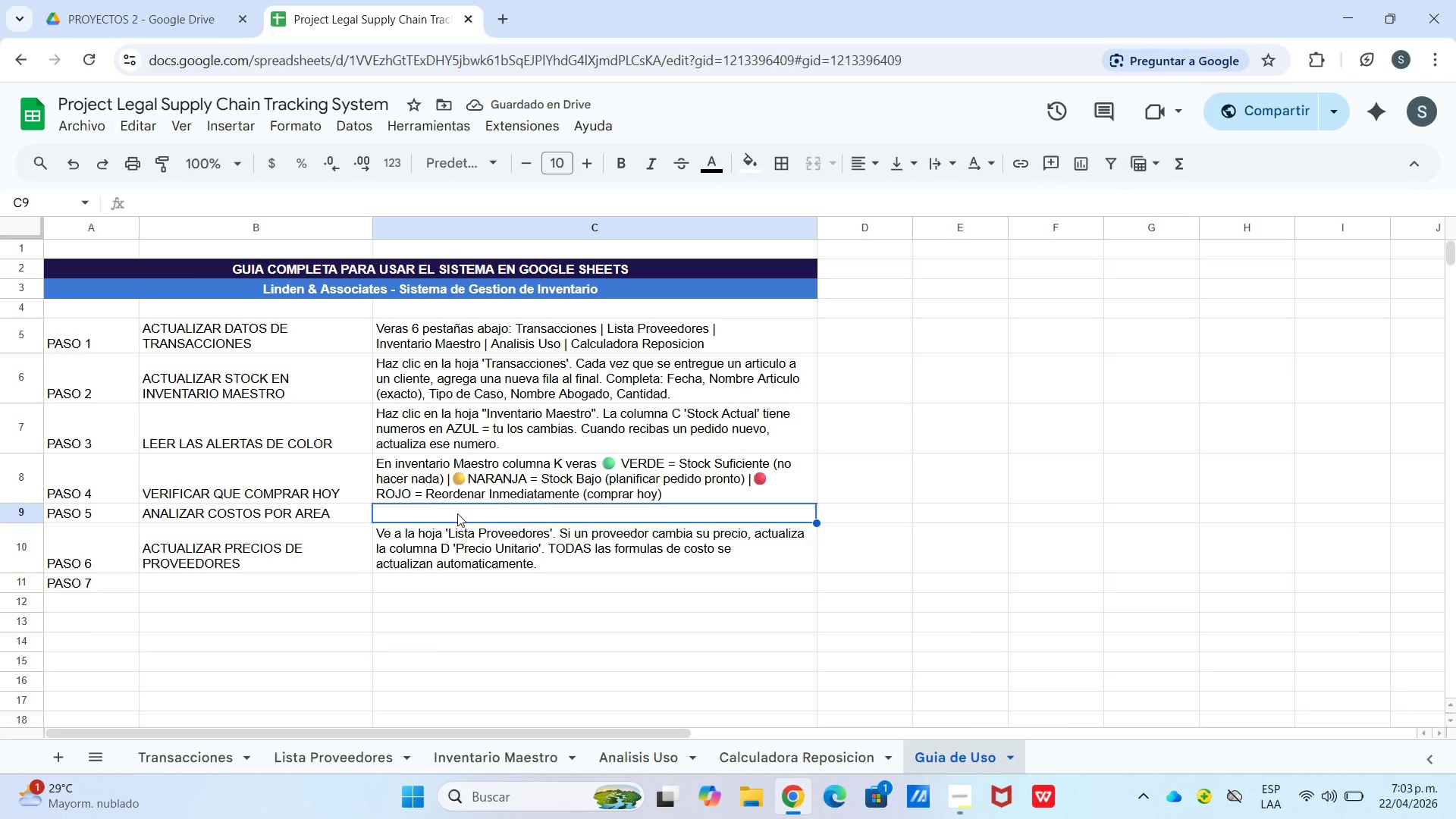 
type(Ve a la hoja [Analisis Uso[ La primera tabla muestra cuanto consume cada)
 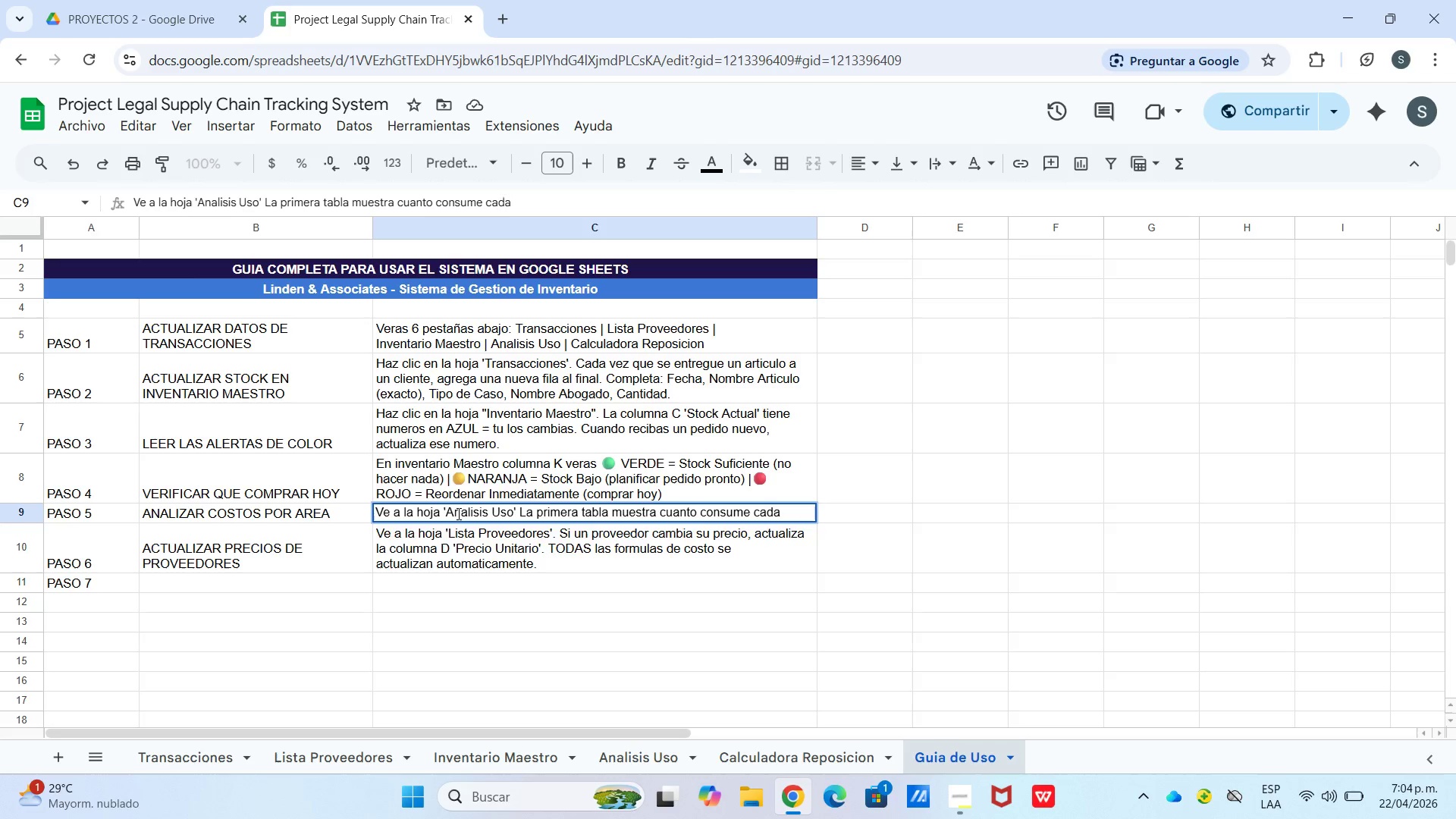 
 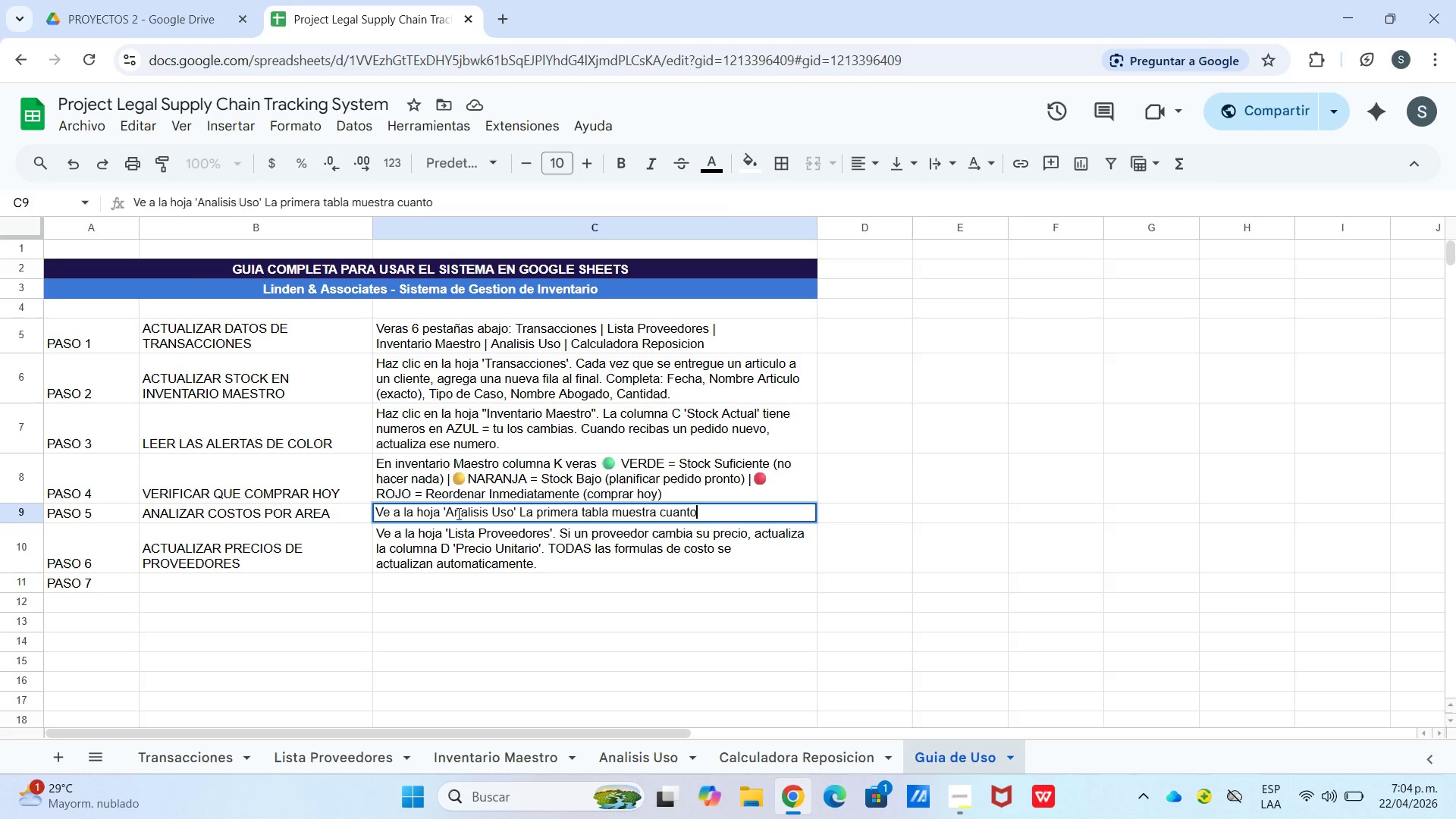 
key(Control+ControlLeft)
 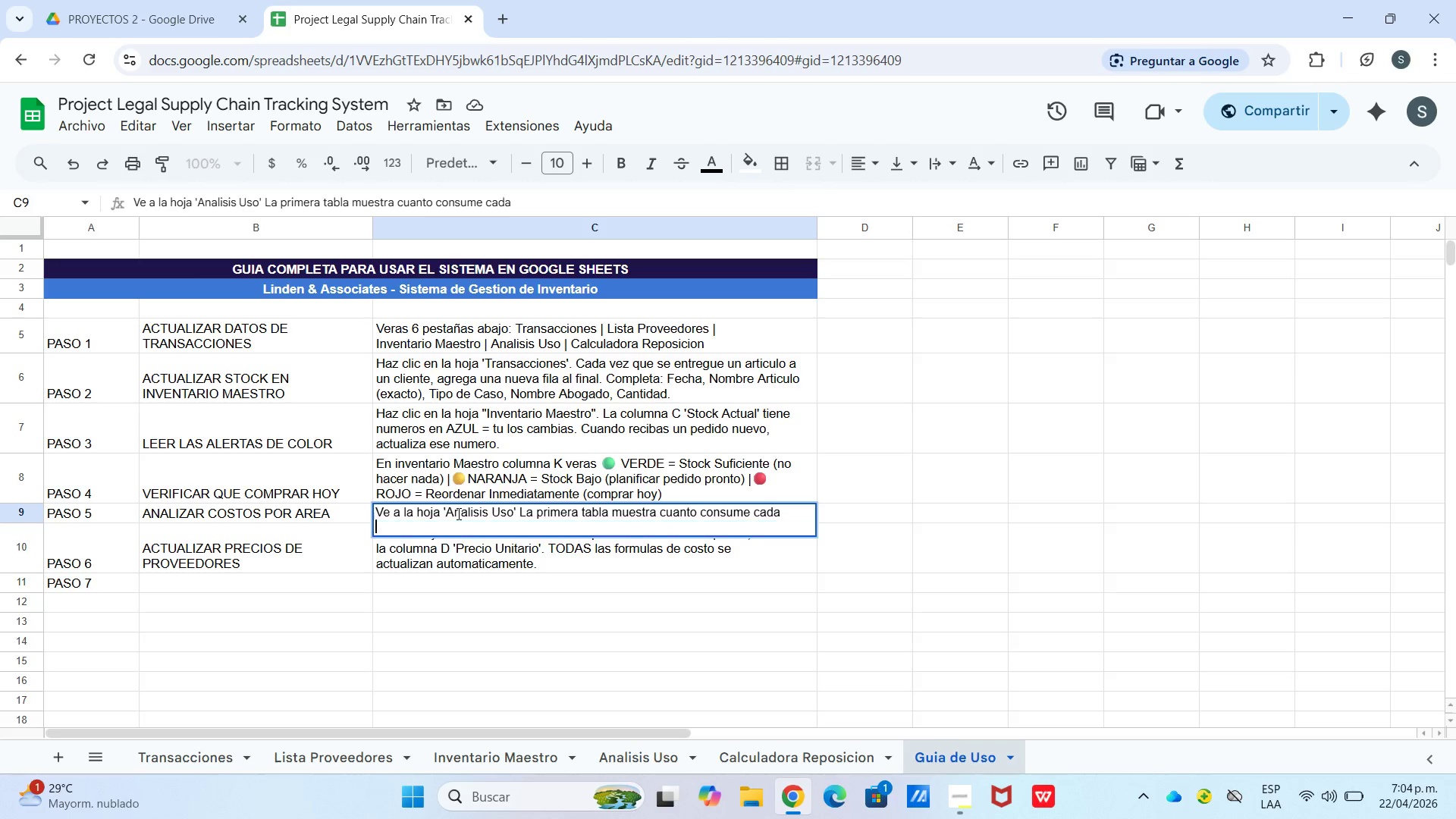 
key(Control+Enter)
 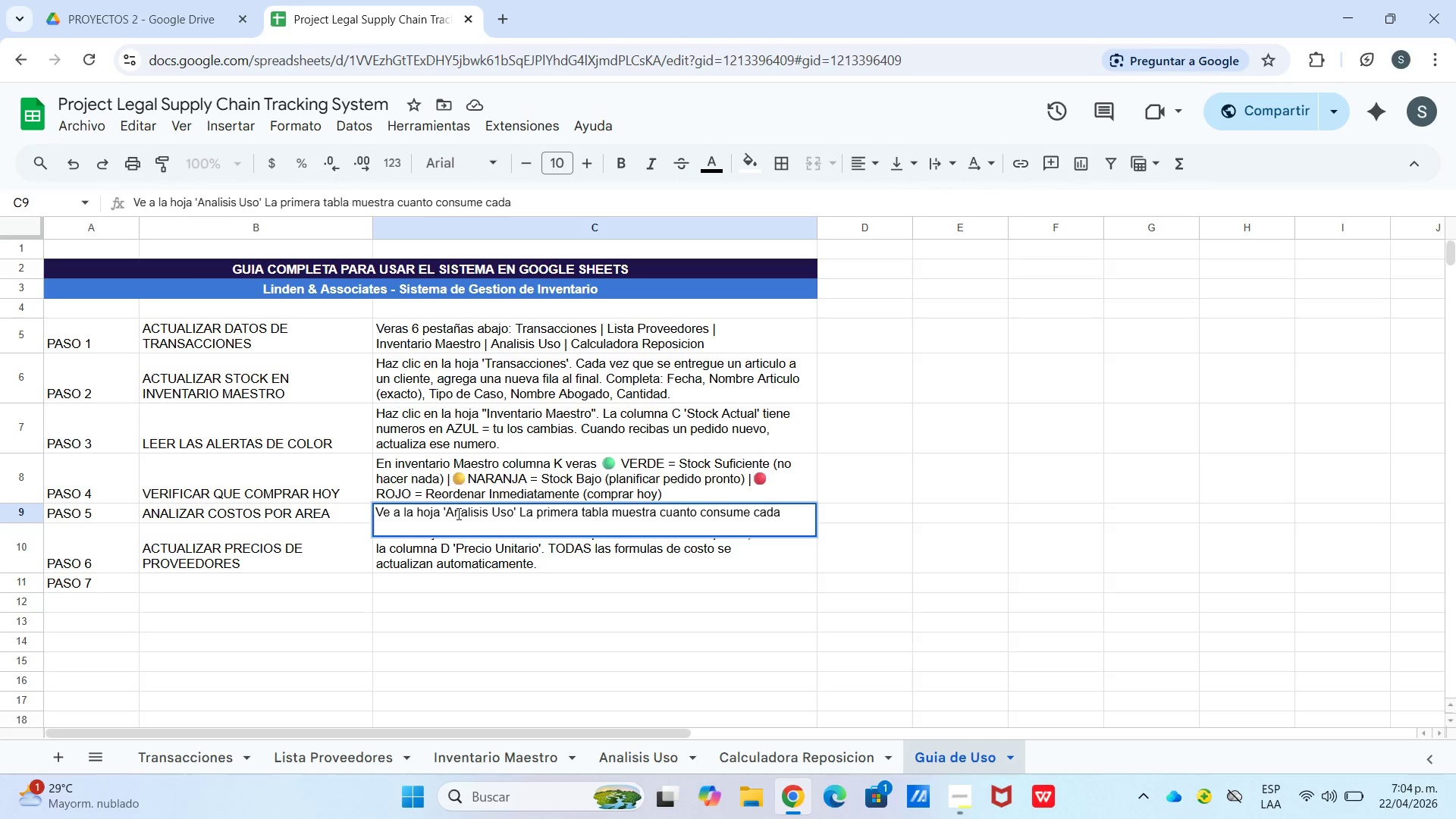 
type(abogado. La segunda tabla muesra)
key(Backspace)
key(Backspace)
type(tra cuanto consume cada area de)
 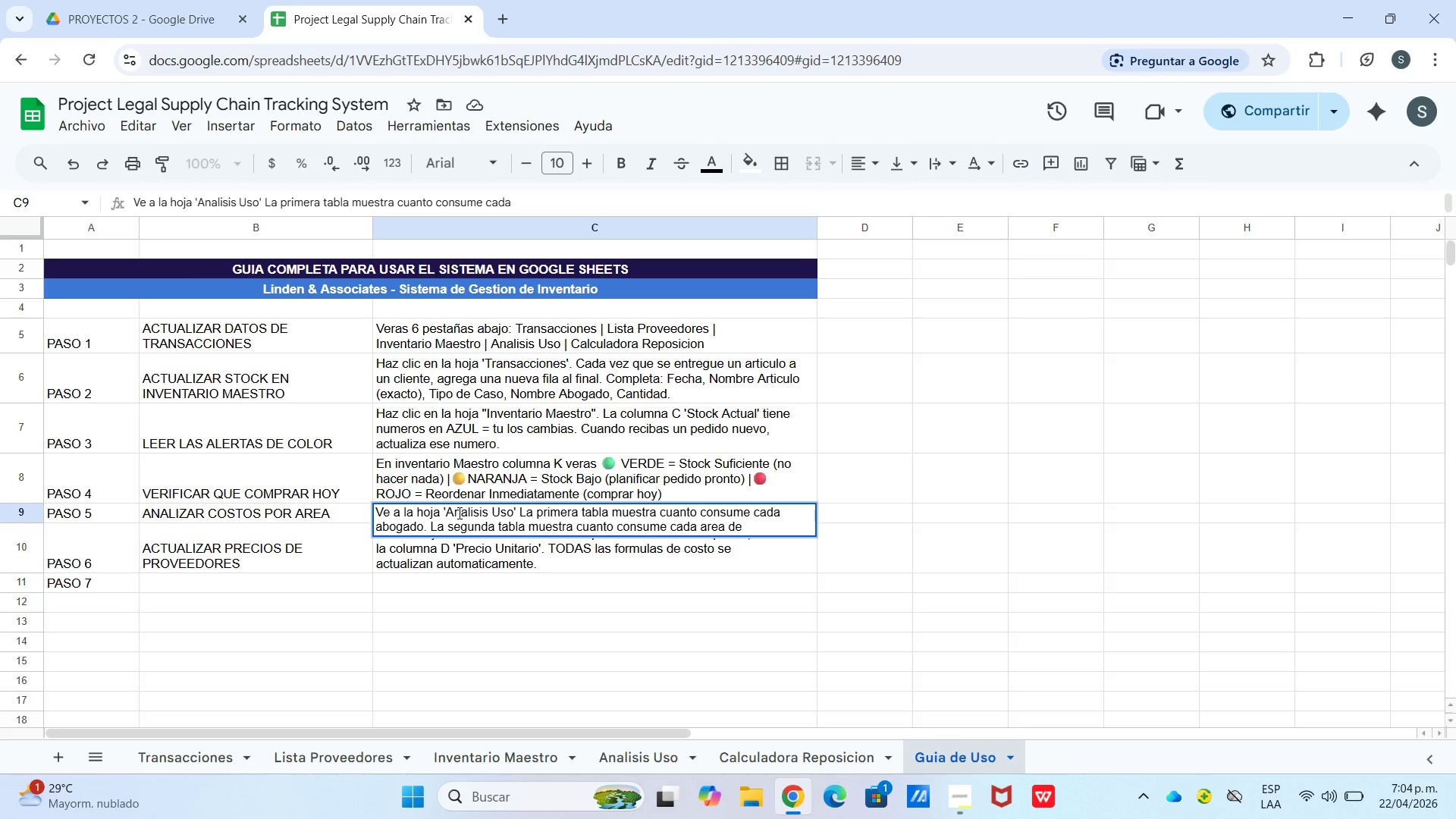 
key(Control+Enter)
 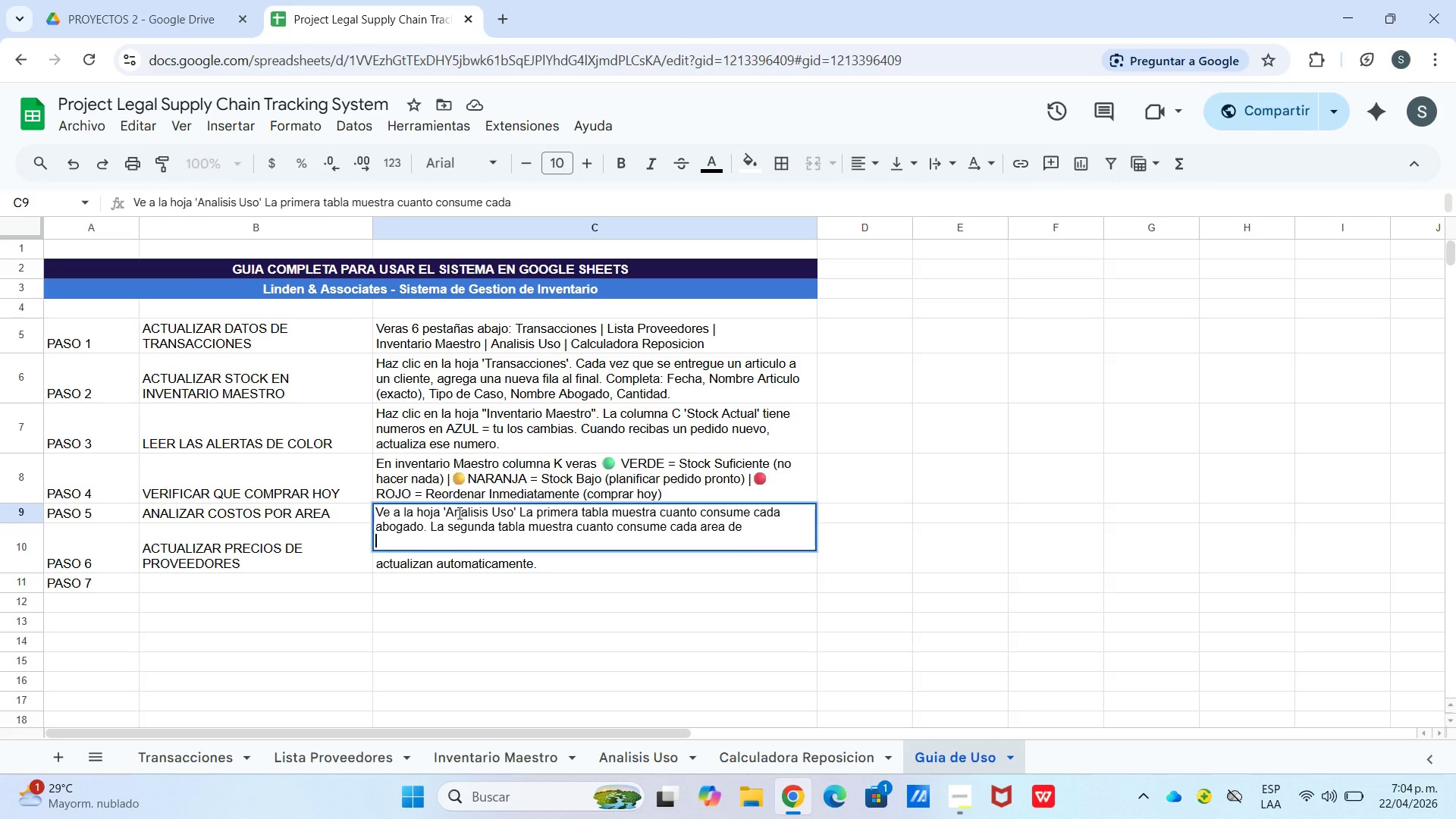 
type(practica. La tercera taba)
key(Backspace)
type(la muestra el costo total por articulo)
 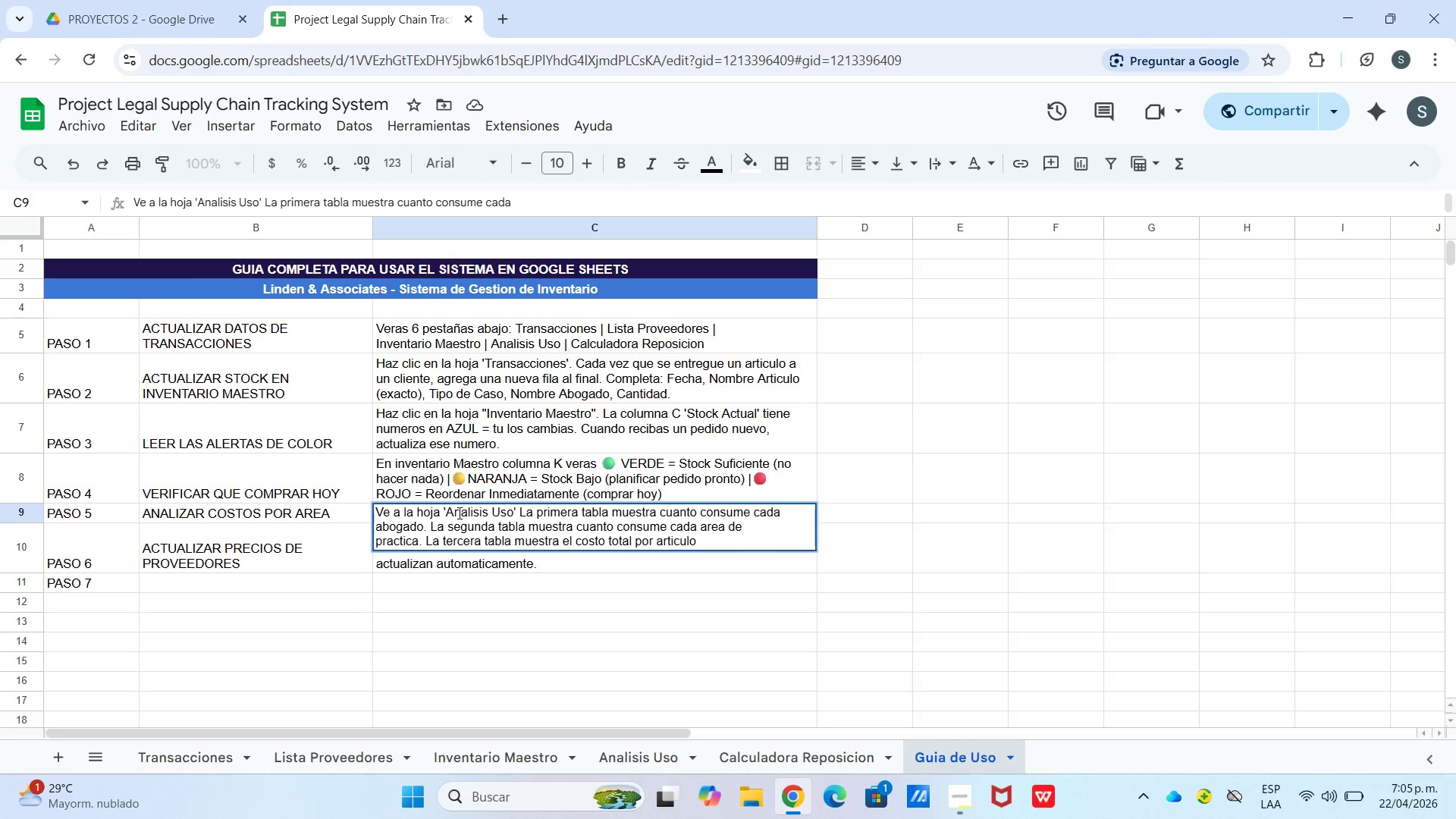 
left_click([544, 700])
 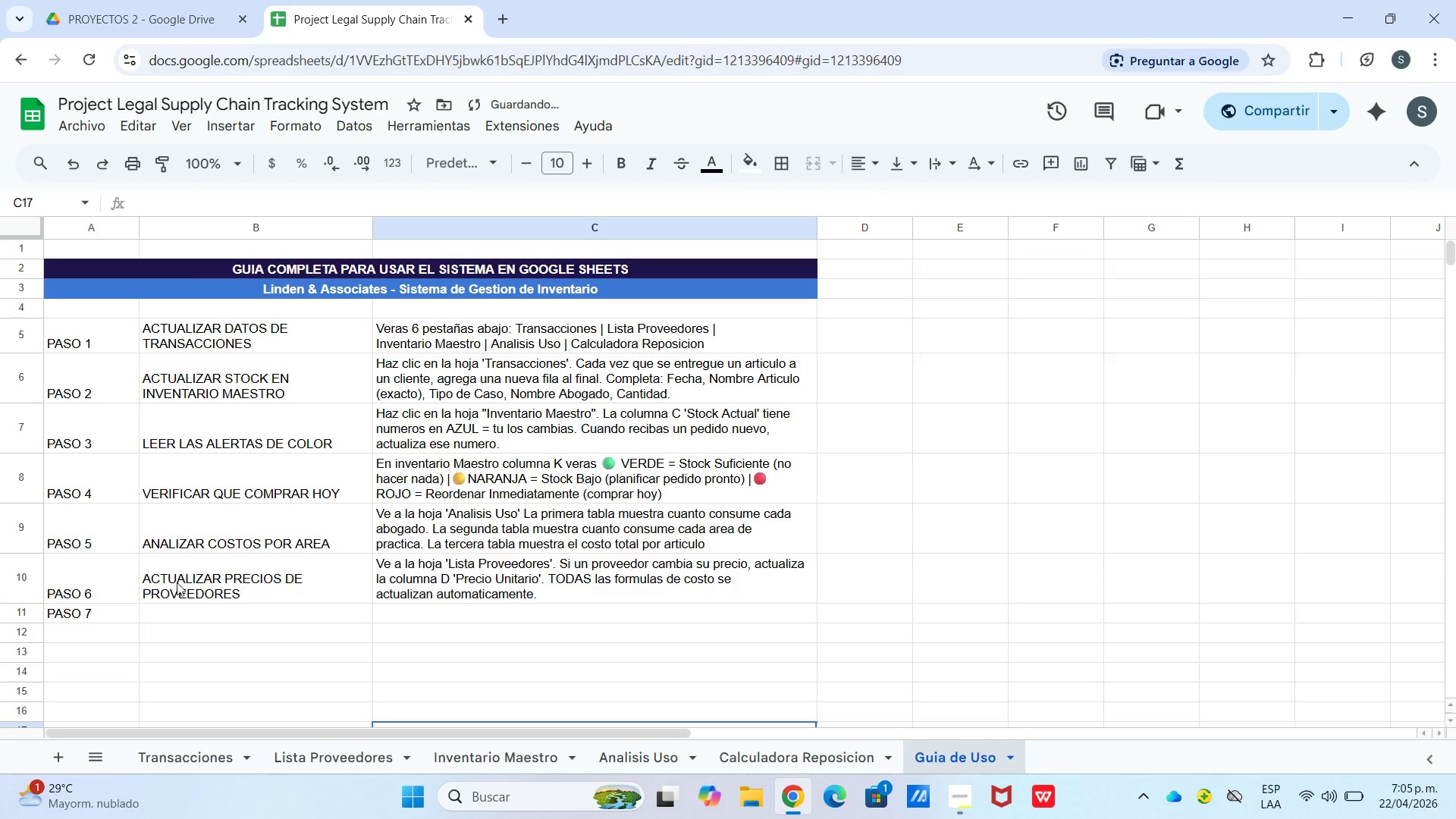 
left_click([93, 617])
 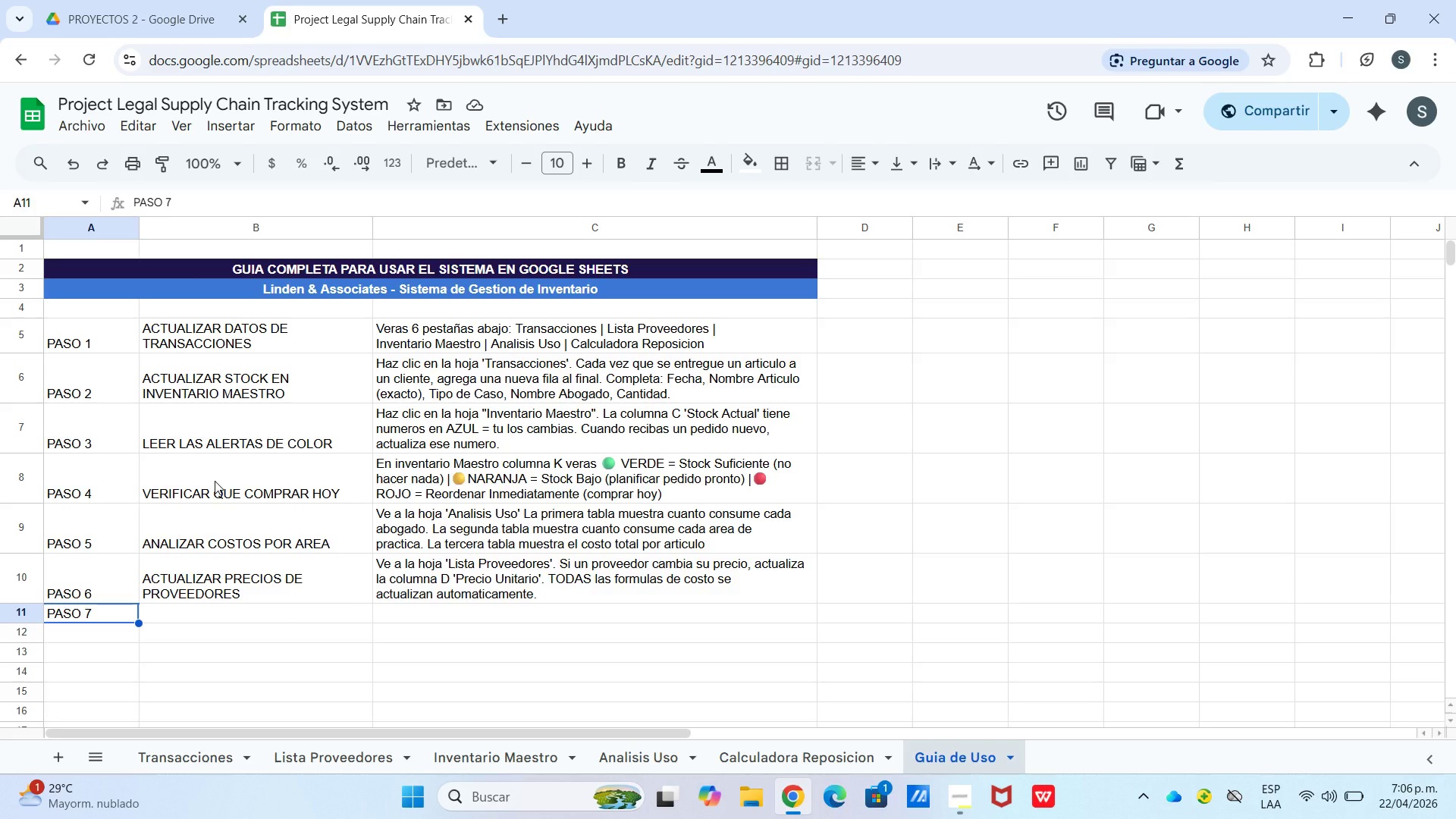 
wait(49.89)
 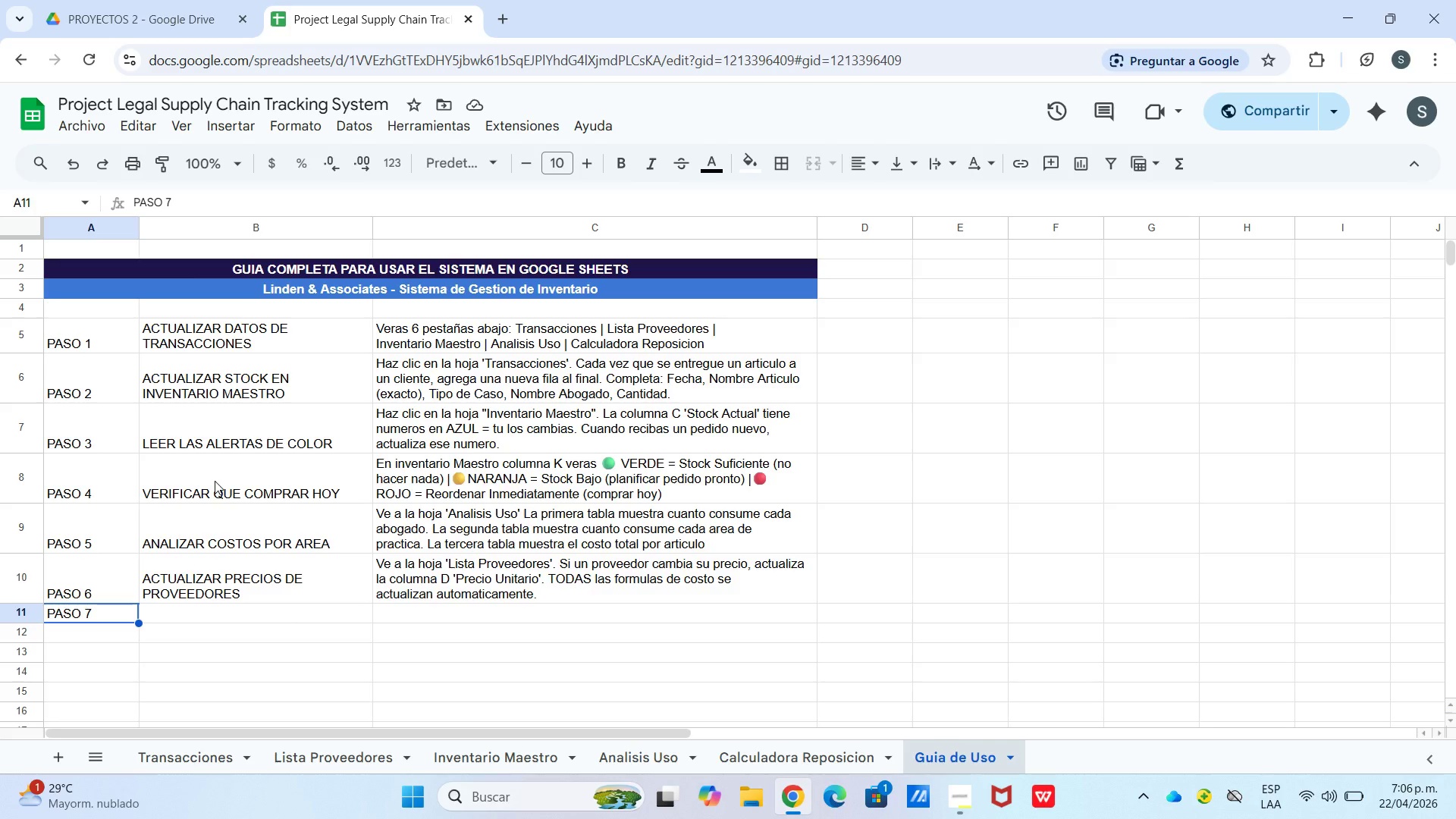 
left_click([243, 339])
 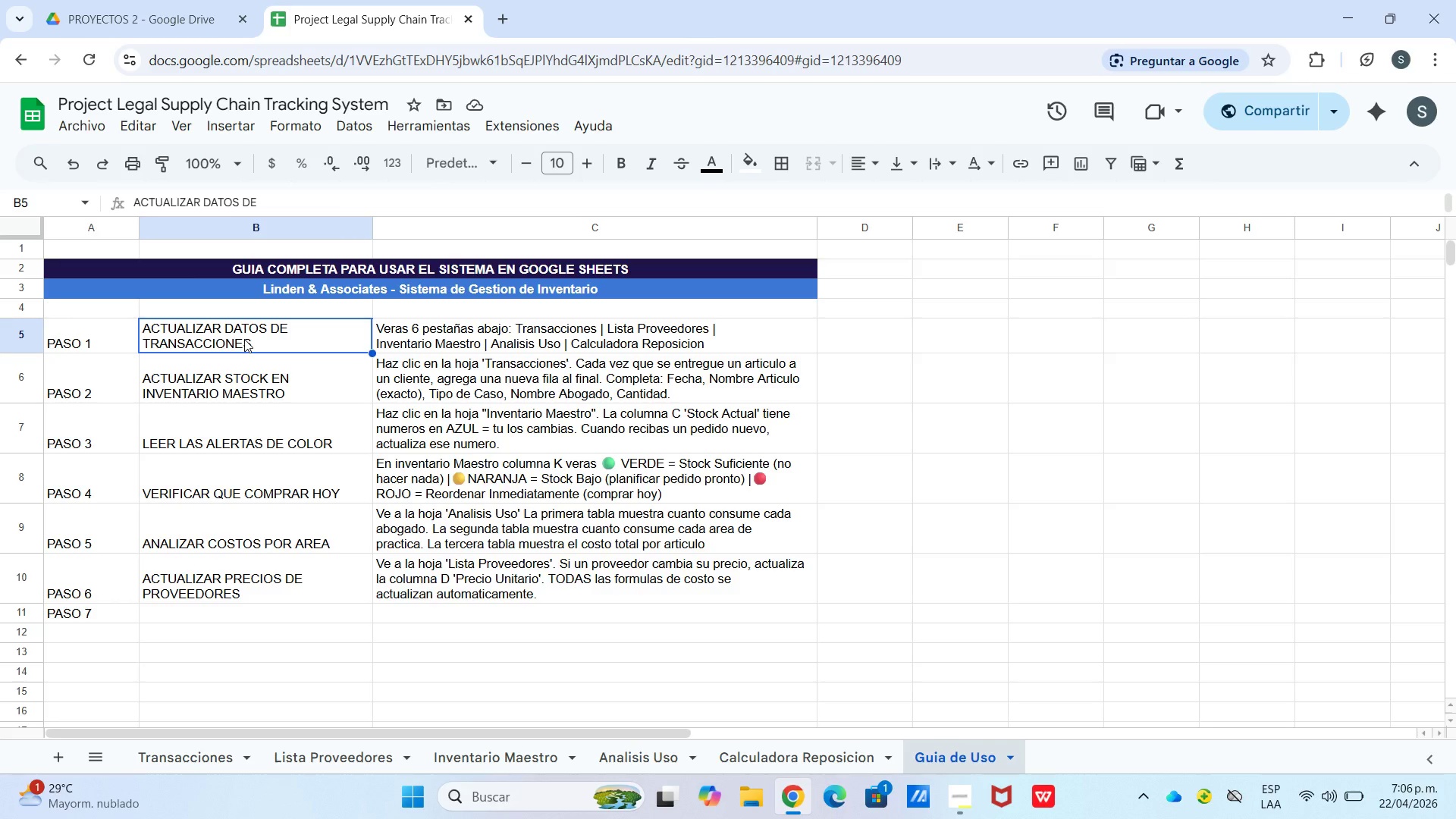 
left_click_drag(start_coordinate=[244, 339], to_coordinate=[249, 583])
 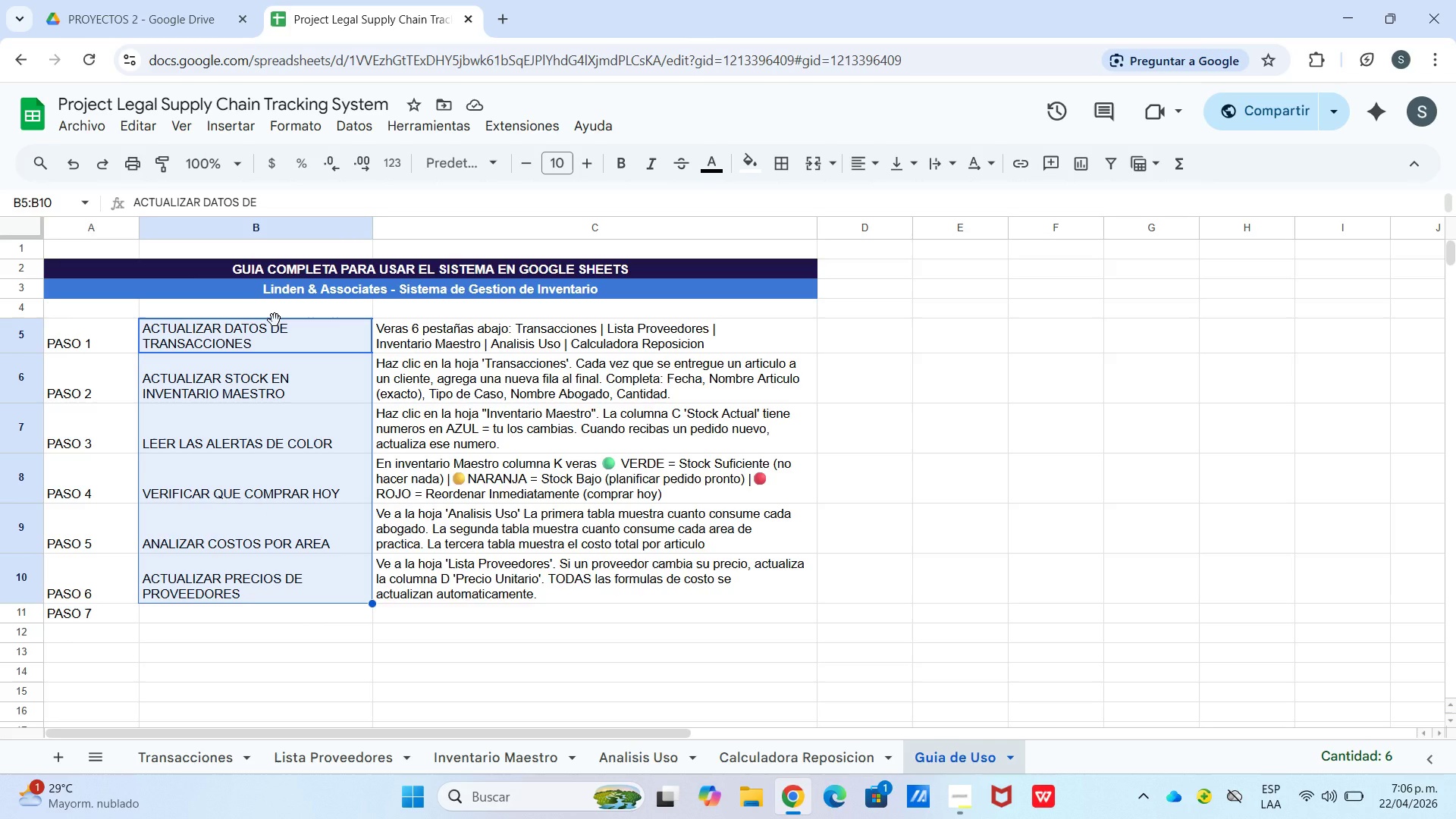 
left_click_drag(start_coordinate=[275, 320], to_coordinate=[275, 399])
 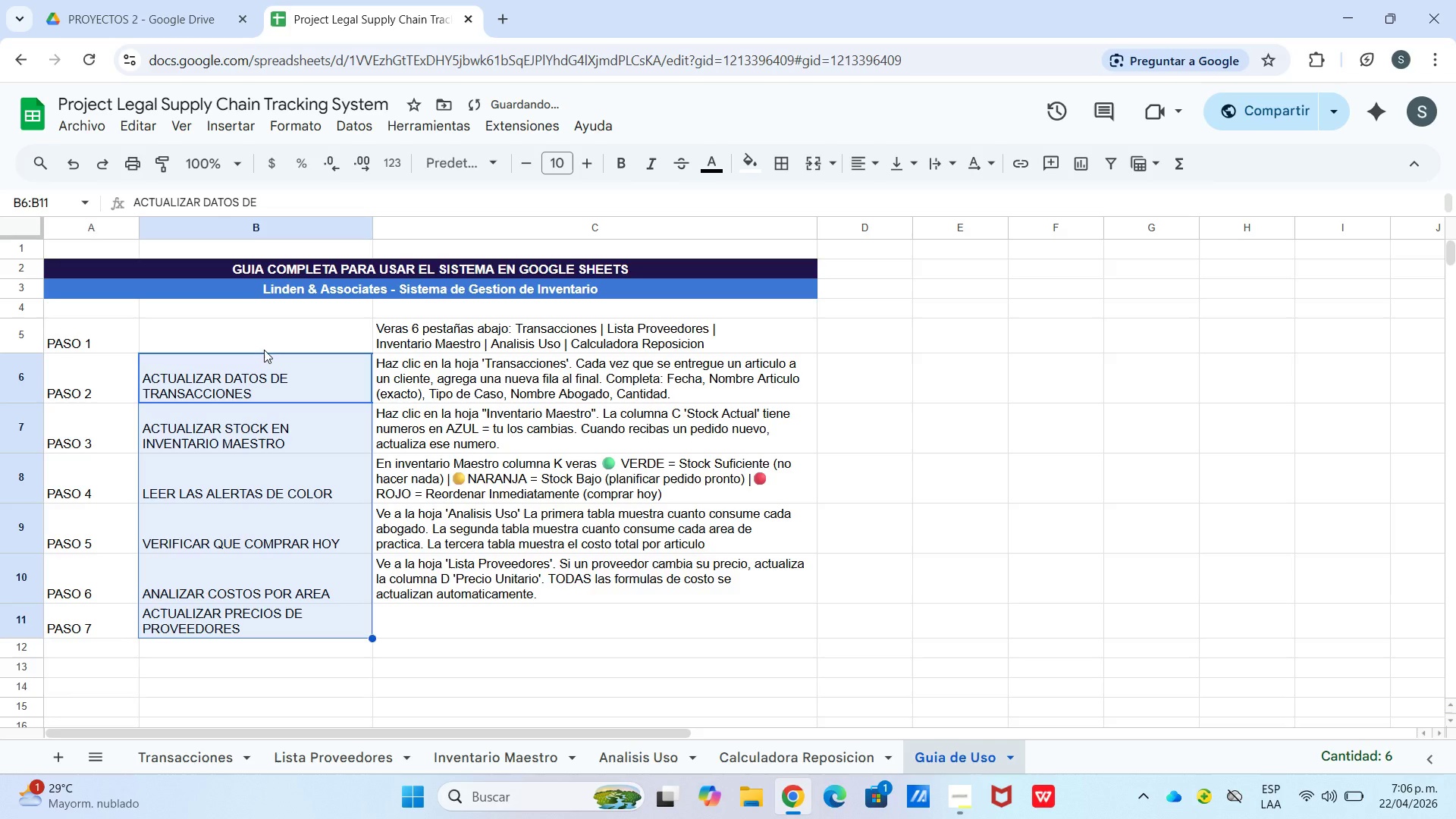 
double_click([262, 344])
 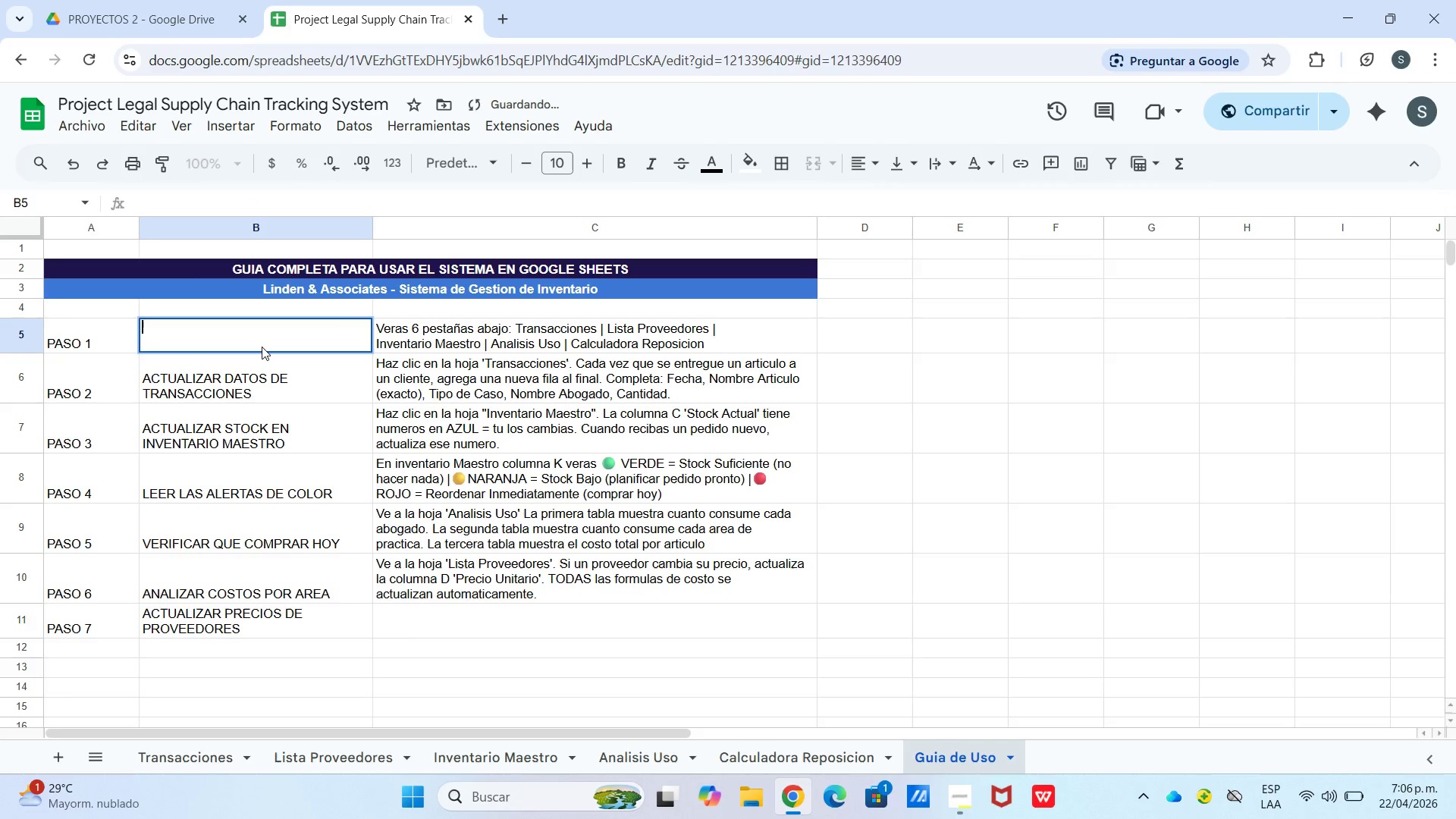 
type(REVISAR HOJAS DEL ARCHIVO)
 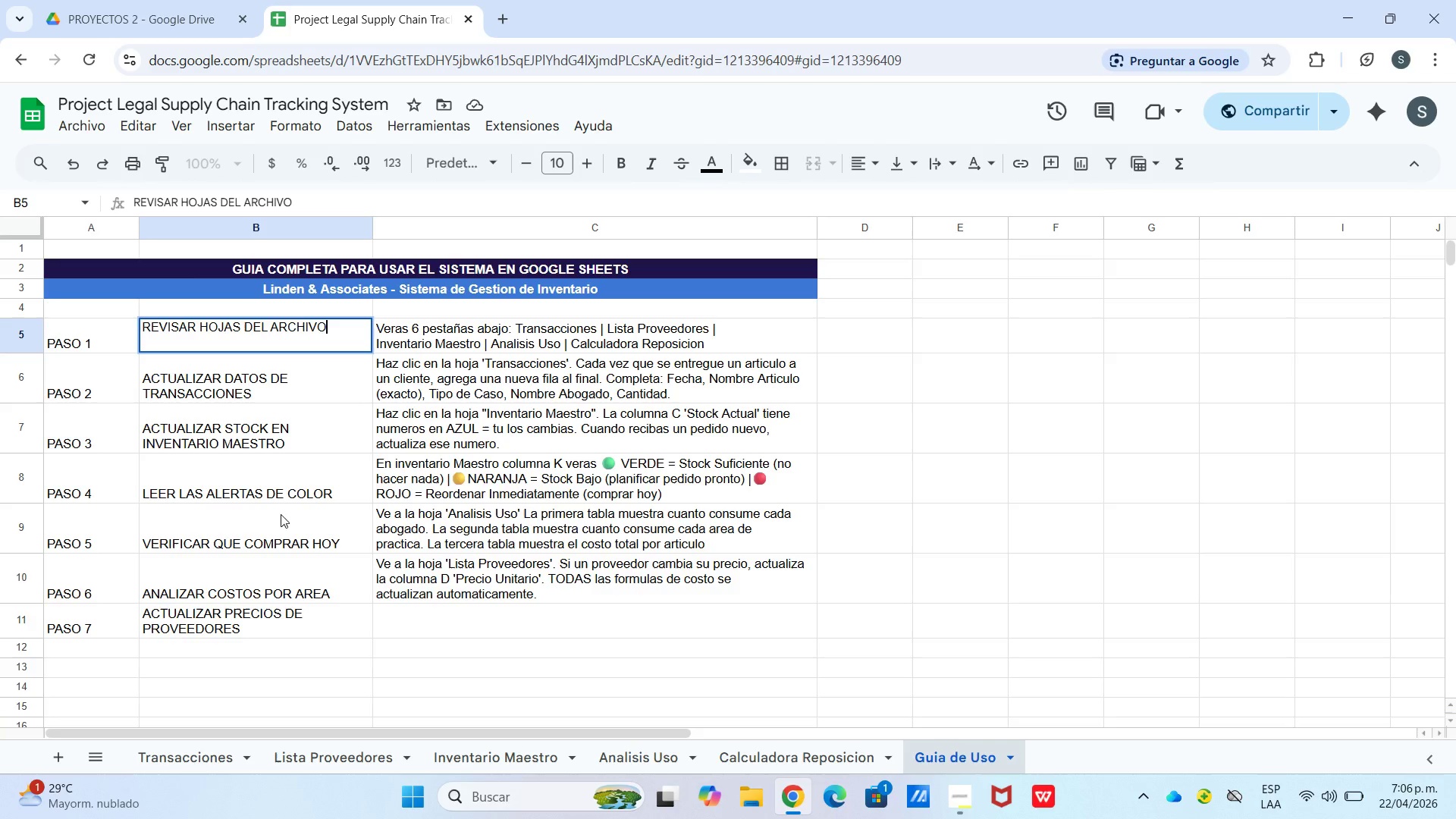 
left_click([369, 624])
 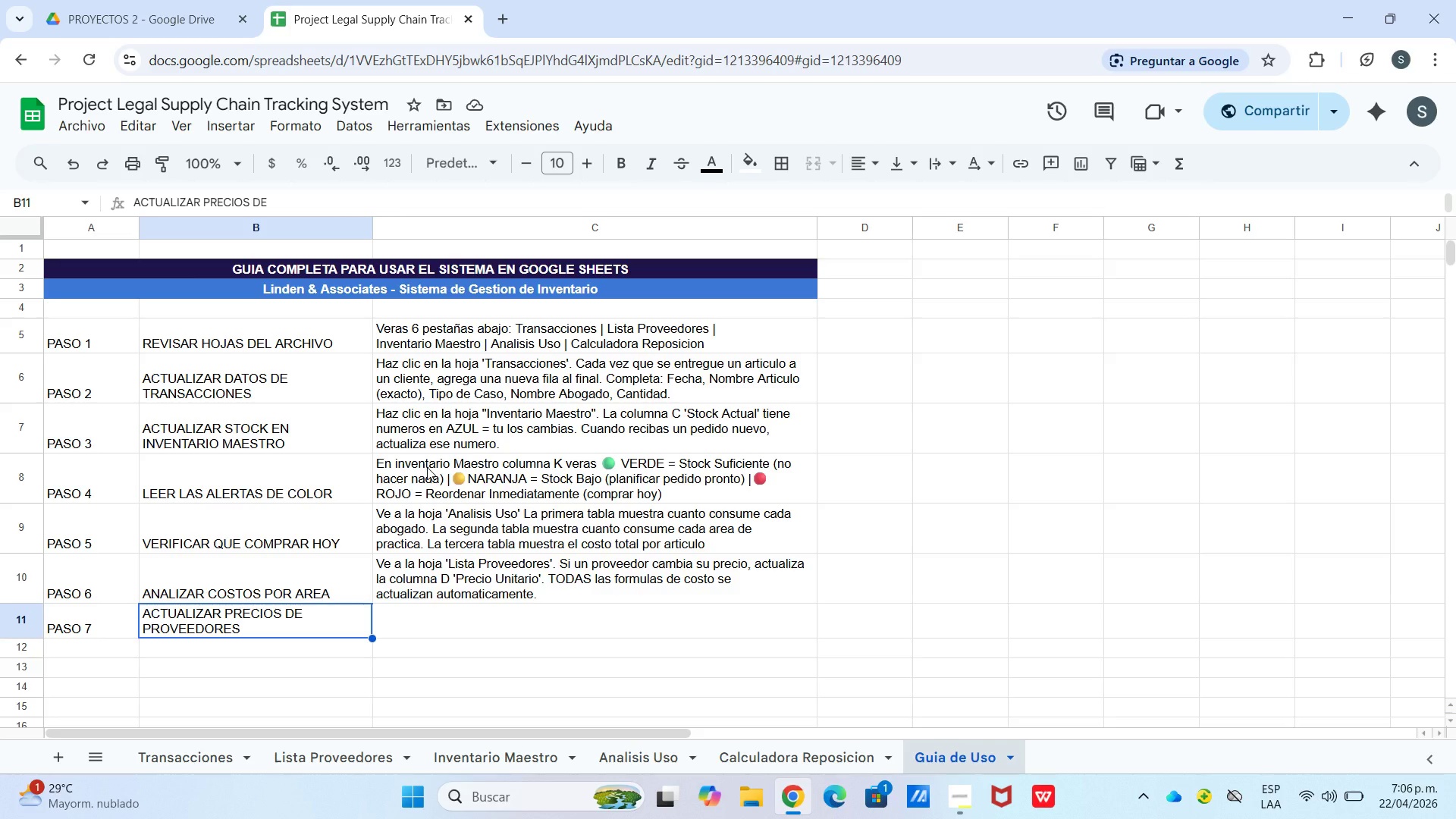 
wait(27.45)
 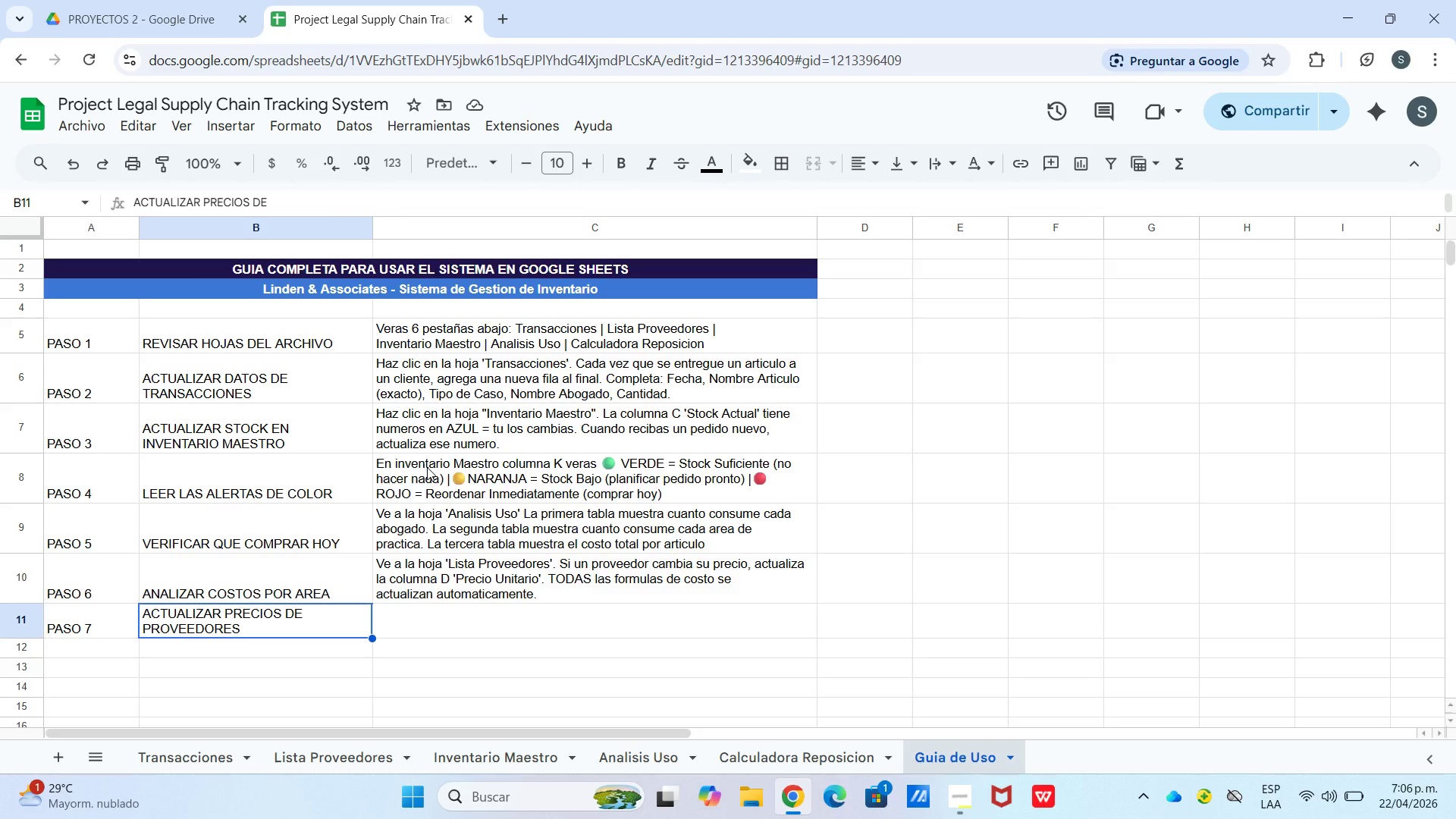 
left_click_drag(start_coordinate=[442, 529], to_coordinate=[442, 585])
 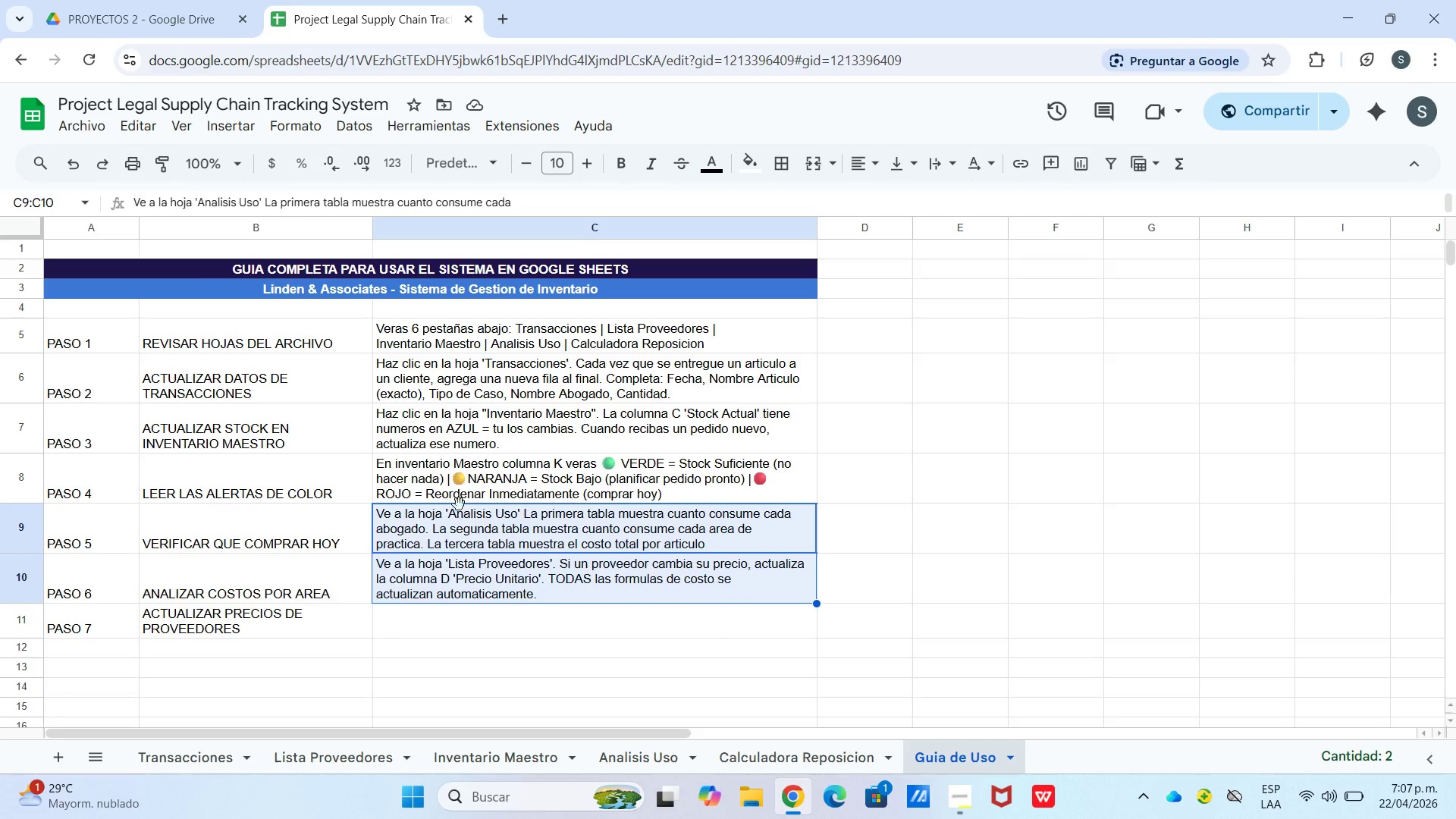 
left_click_drag(start_coordinate=[459, 504], to_coordinate=[453, 576])
 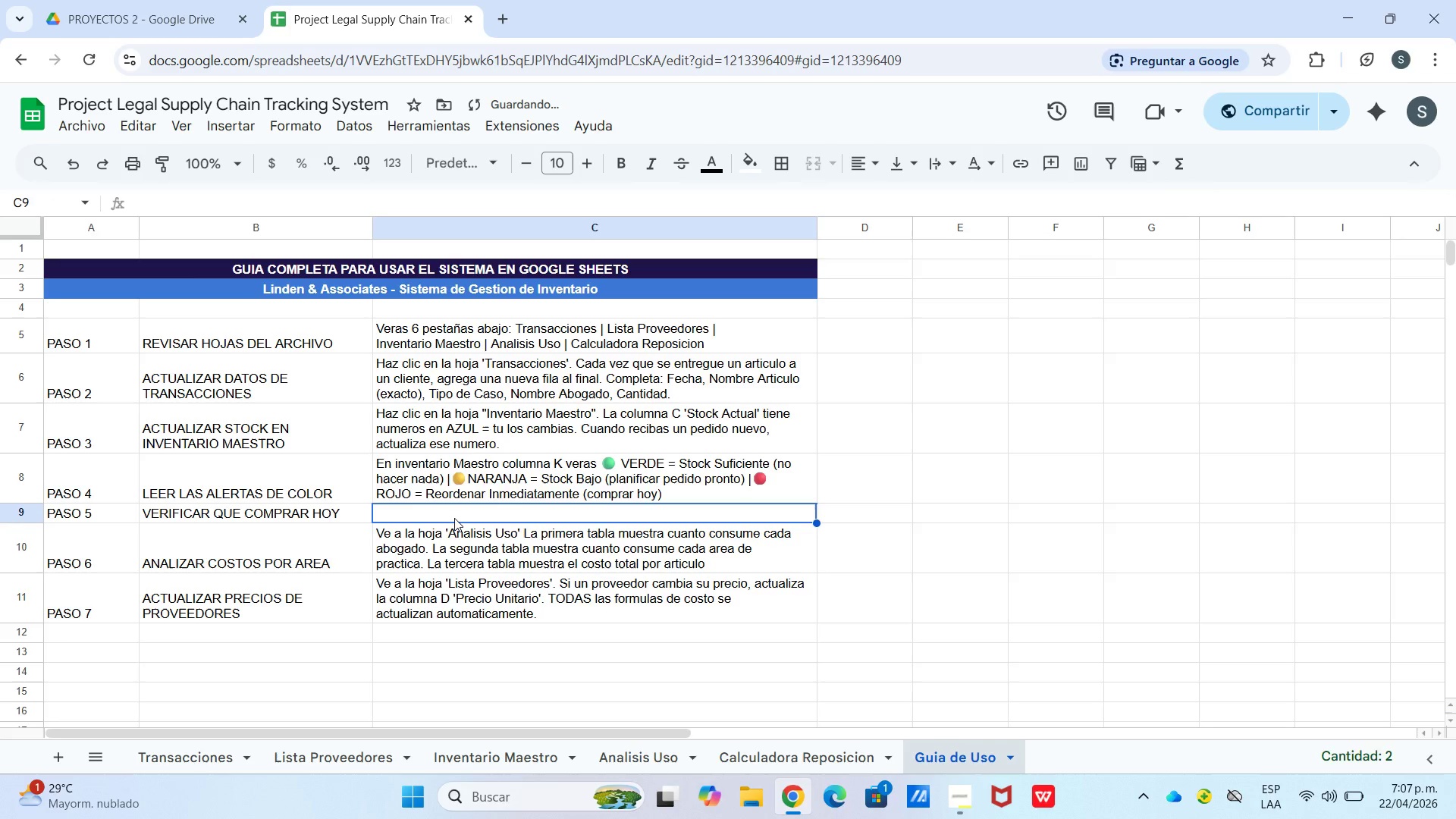 
double_click([454, 518])
 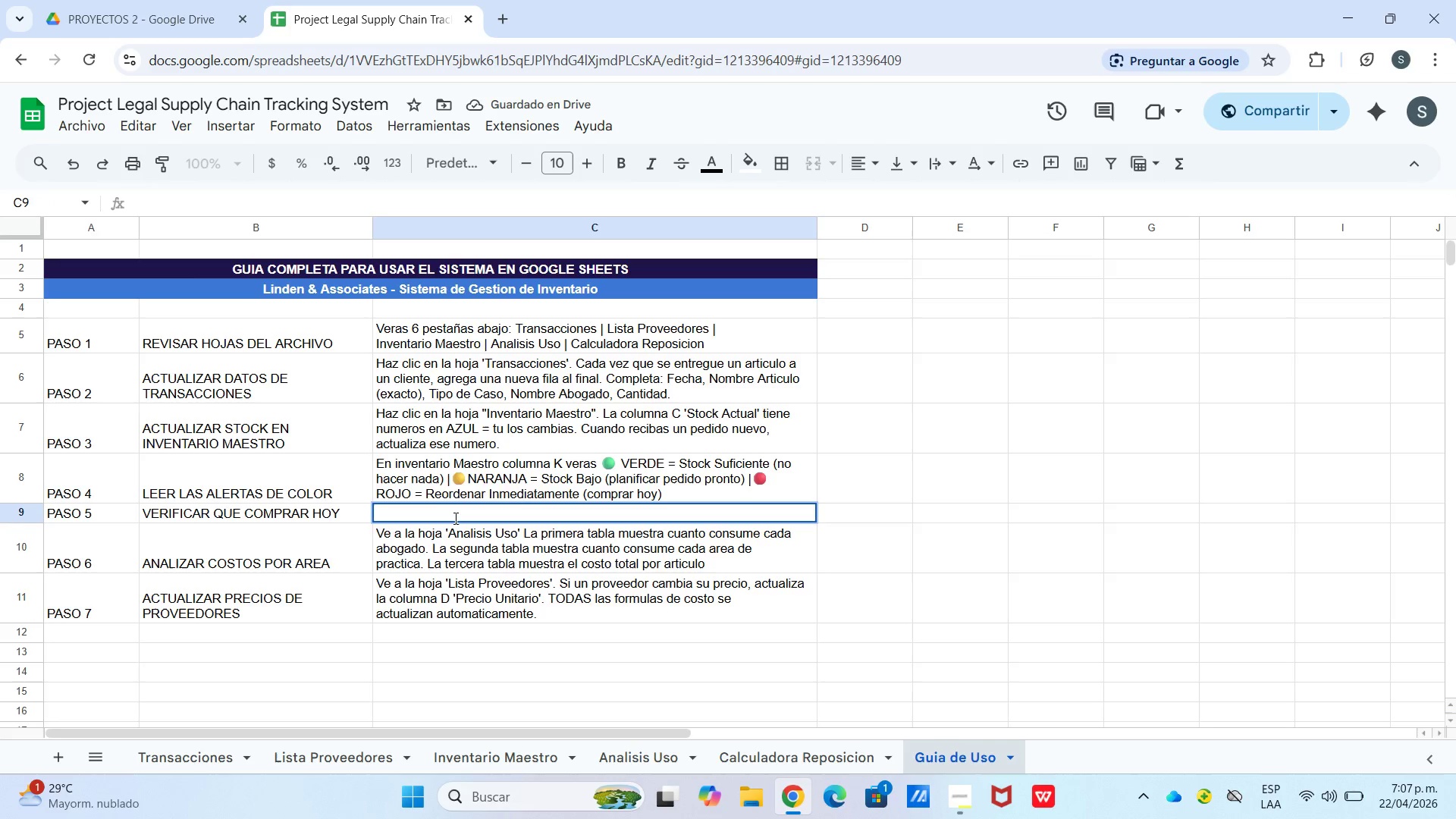 
hold_key(key=CapsLock, duration=0.44)
 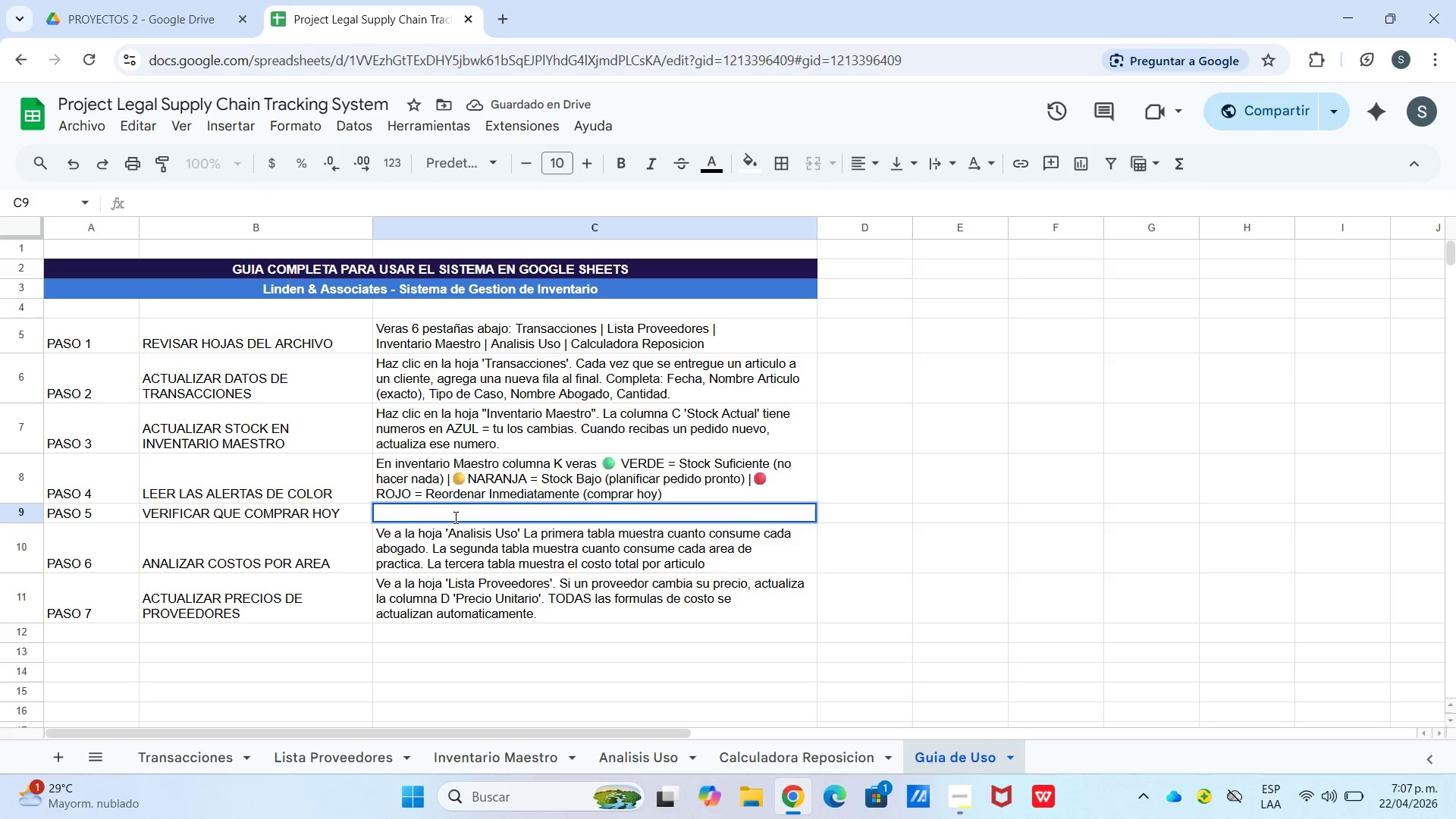 
type(Ve al )
key(Backspace)
key(Backspace)
type( la hoja [Calculadora Reo)
key(Backspace)
type(posicion)
 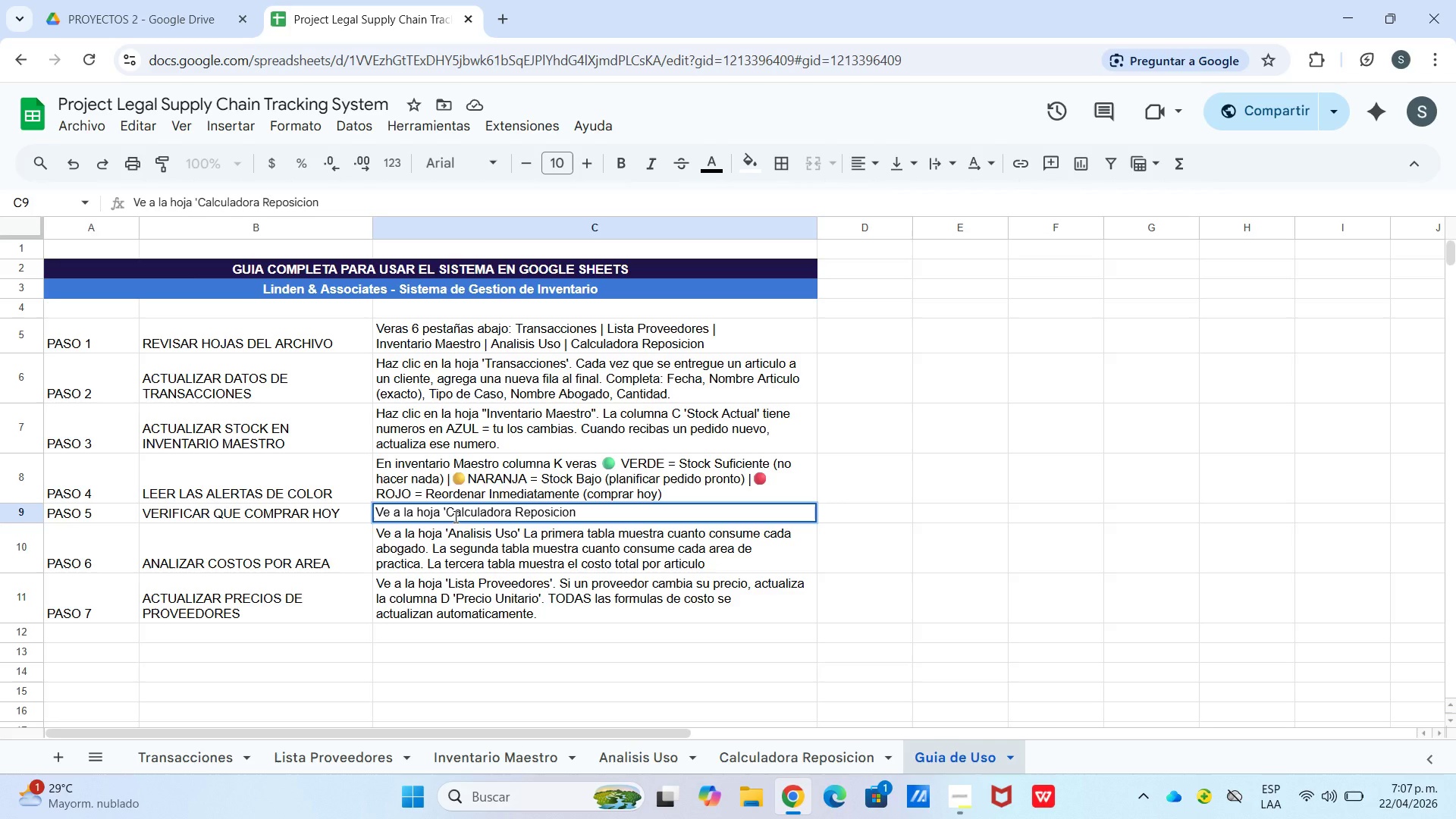 
type([. La columna)
 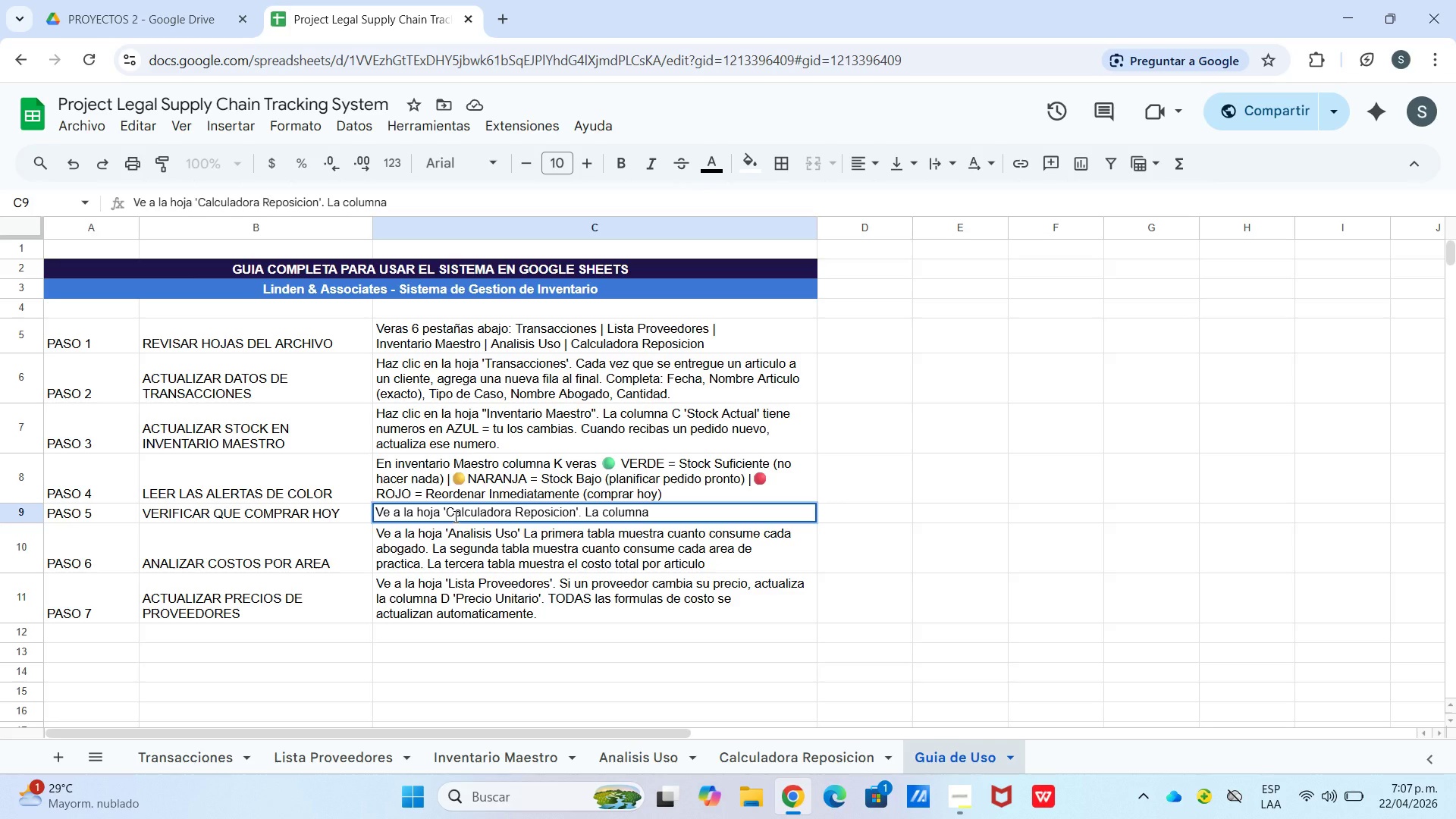 
key(Space)
 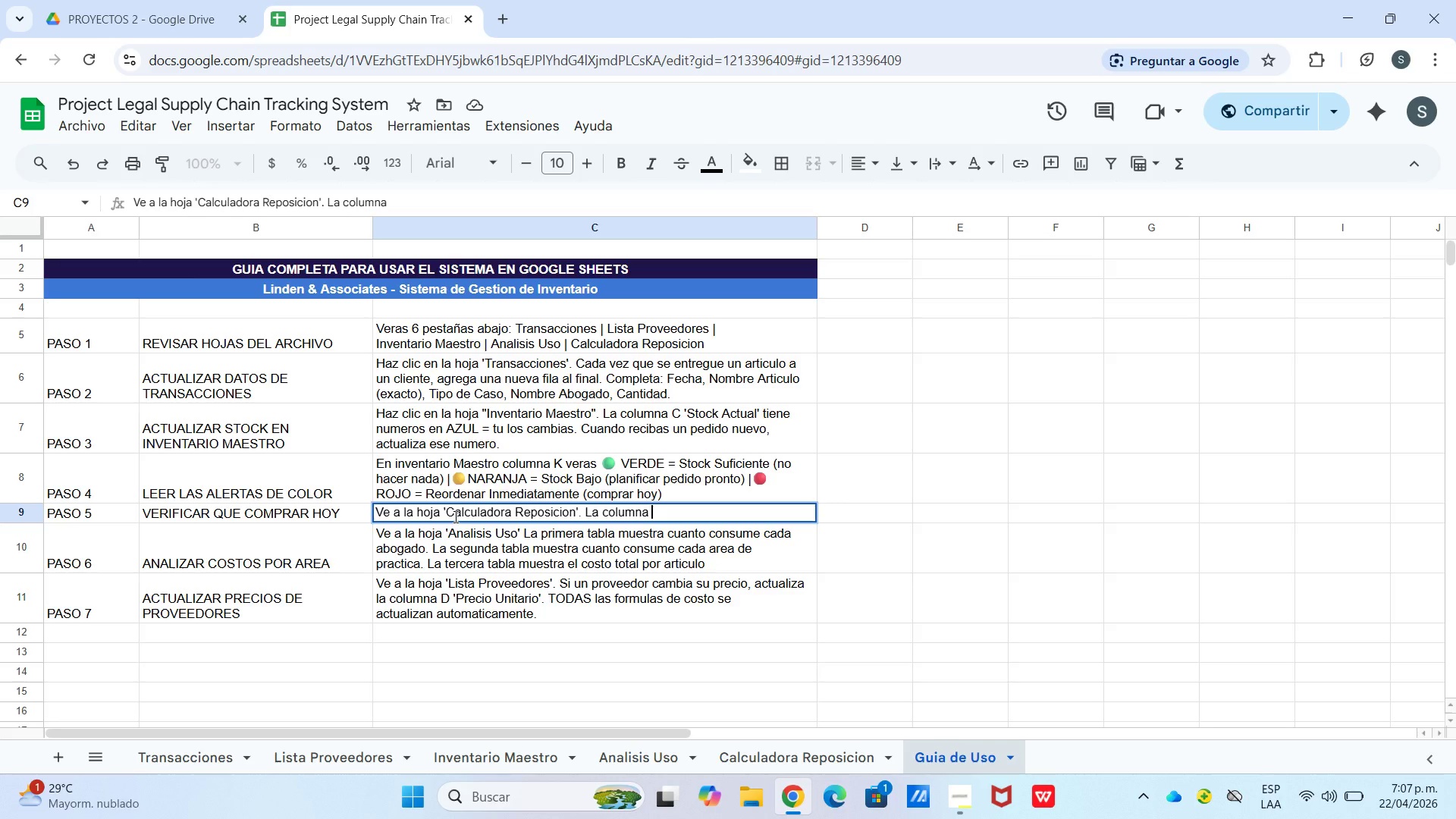 
key(Shift+E)
 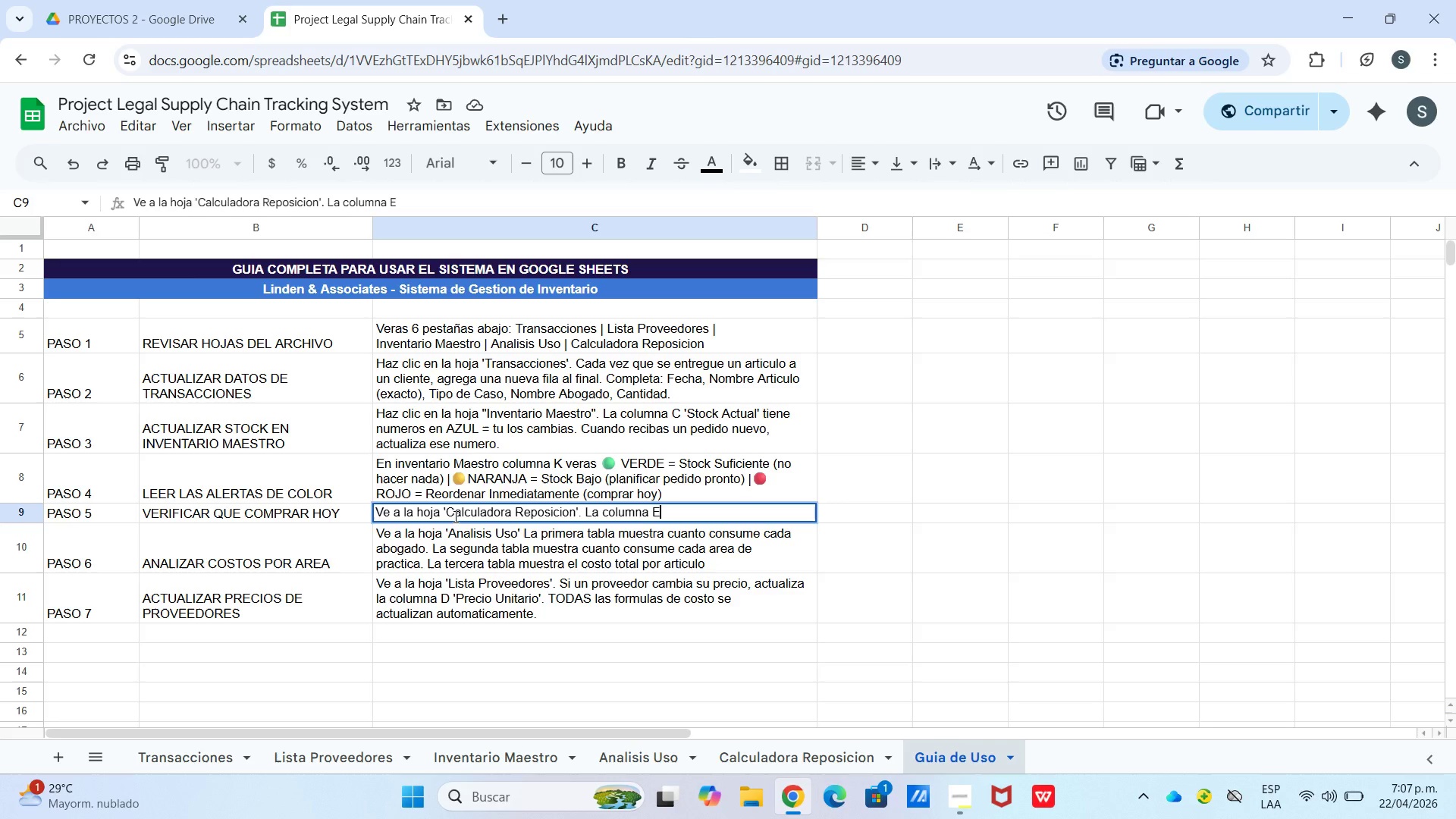 
type( mostrara en ROJO los)
 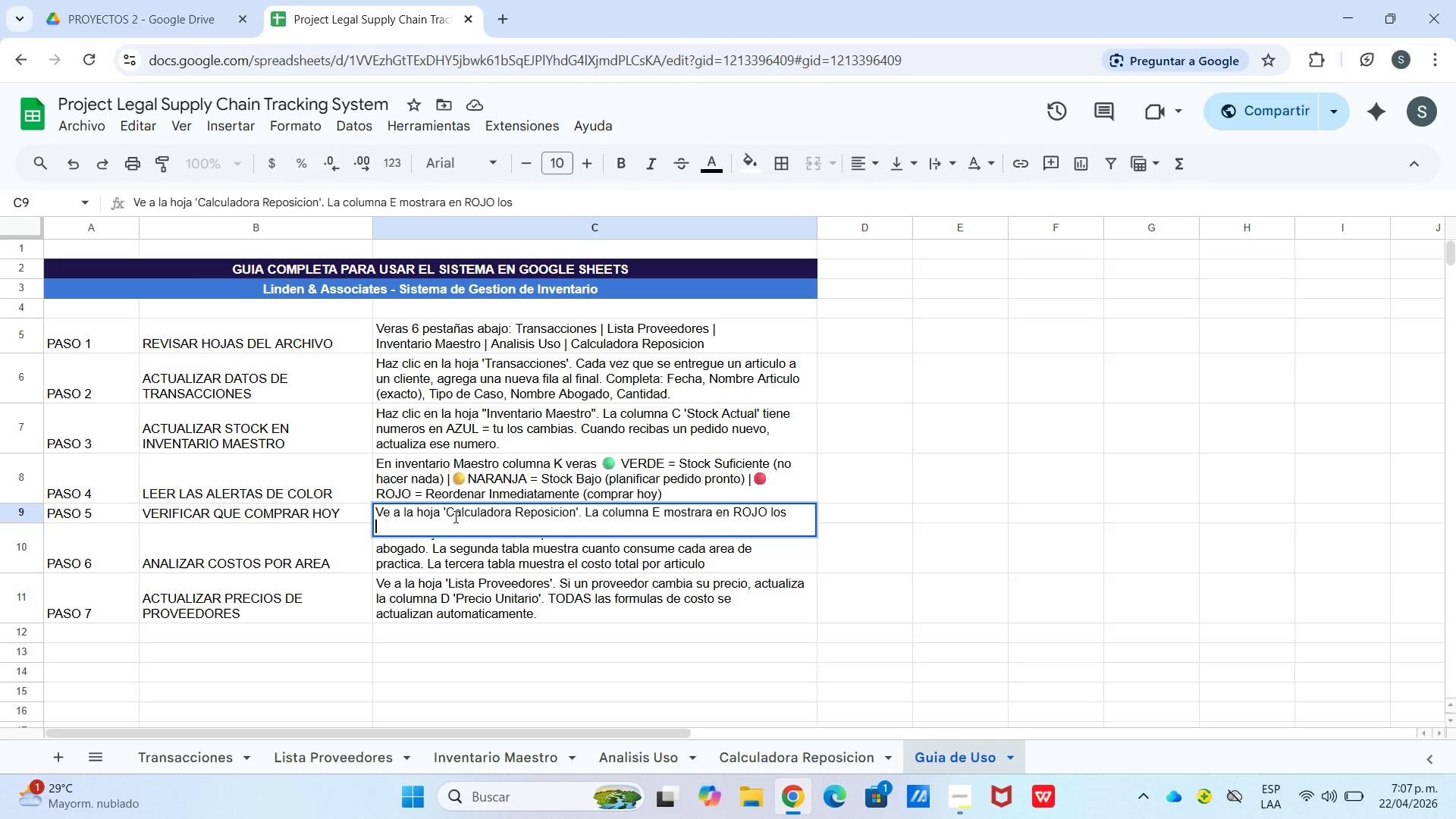 
 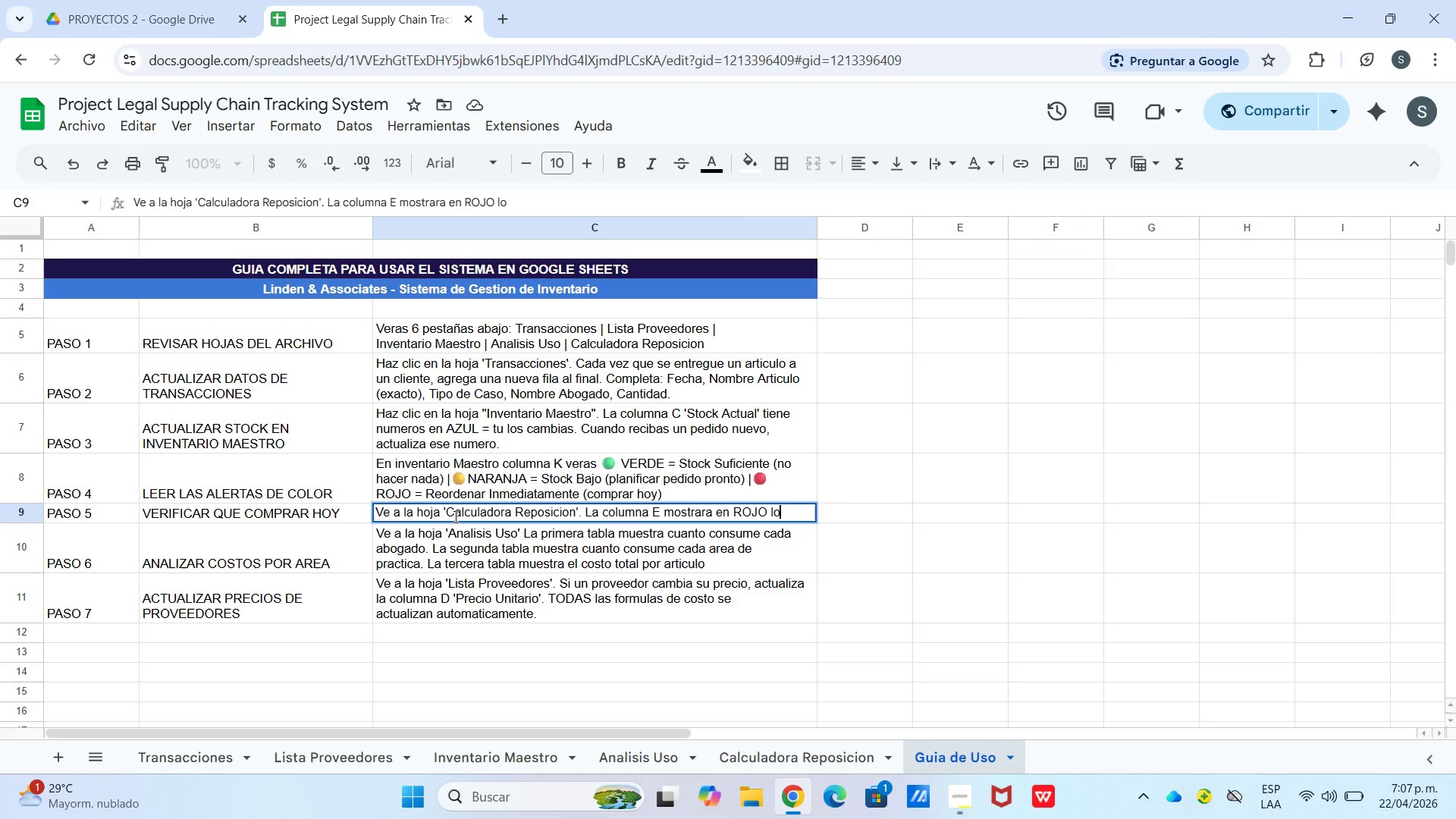 
key(Control+ControlLeft)
 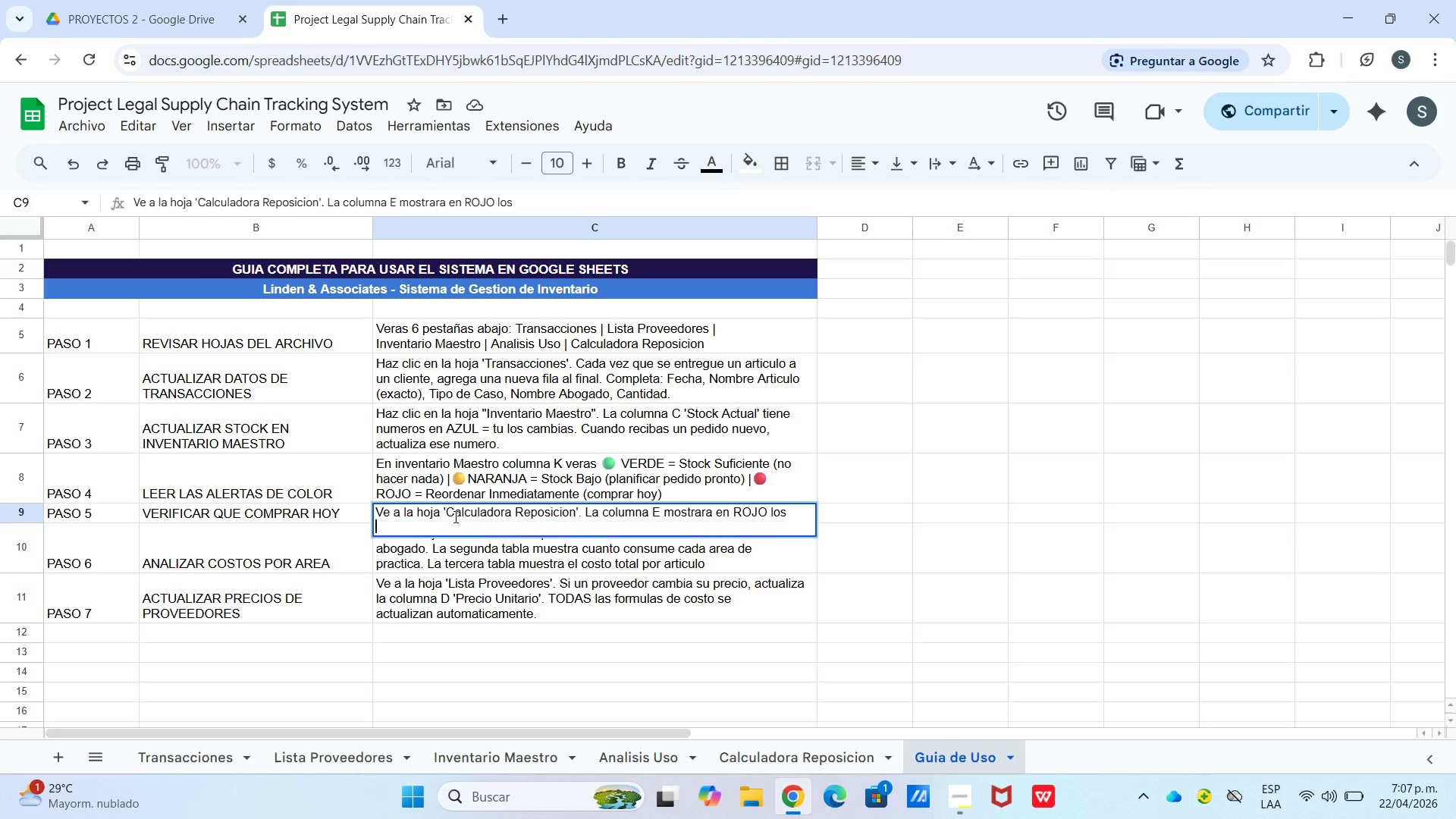 
key(Control+Enter)
 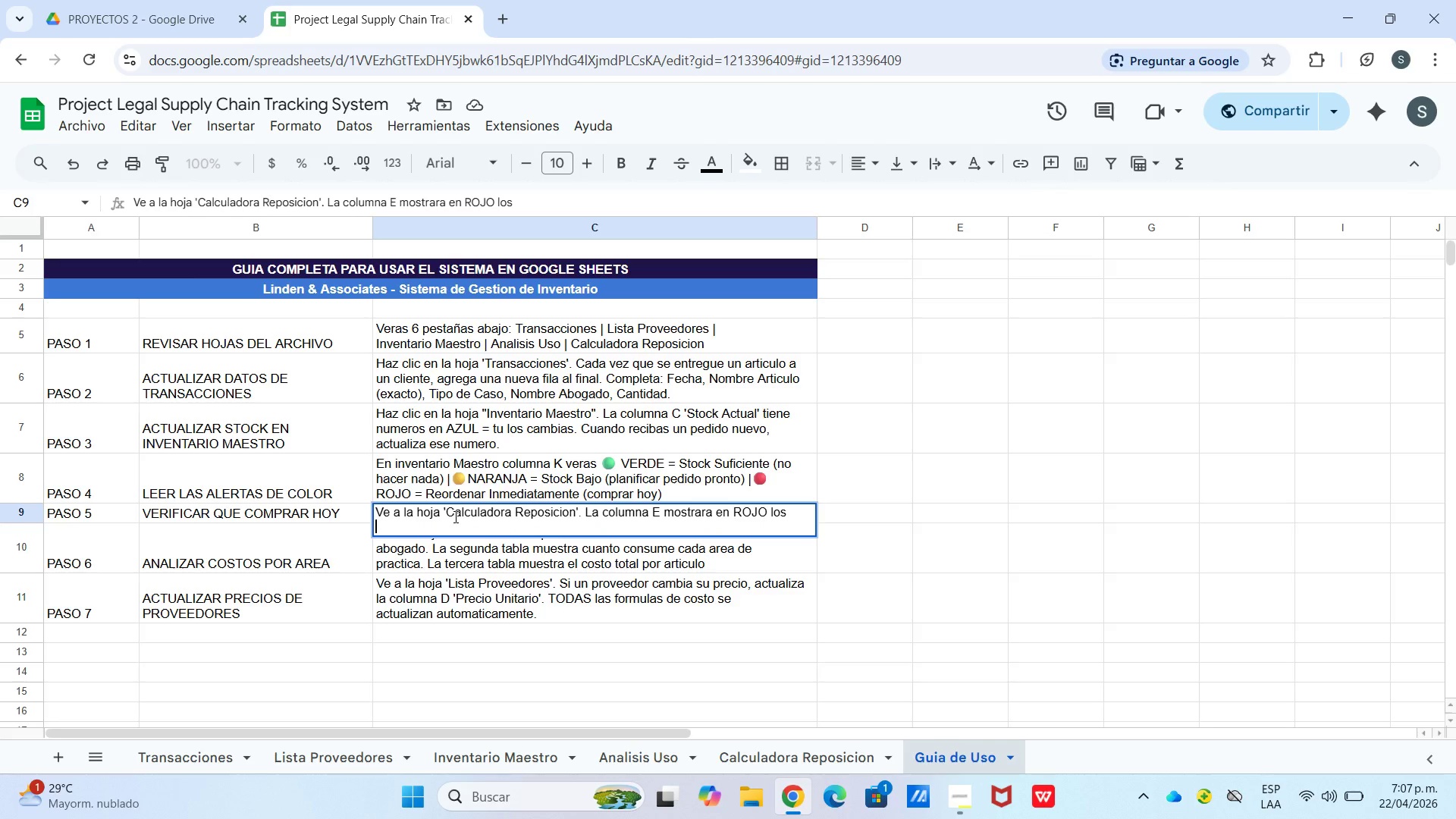 
type(articulos que necesitan pedido. La columna H)
 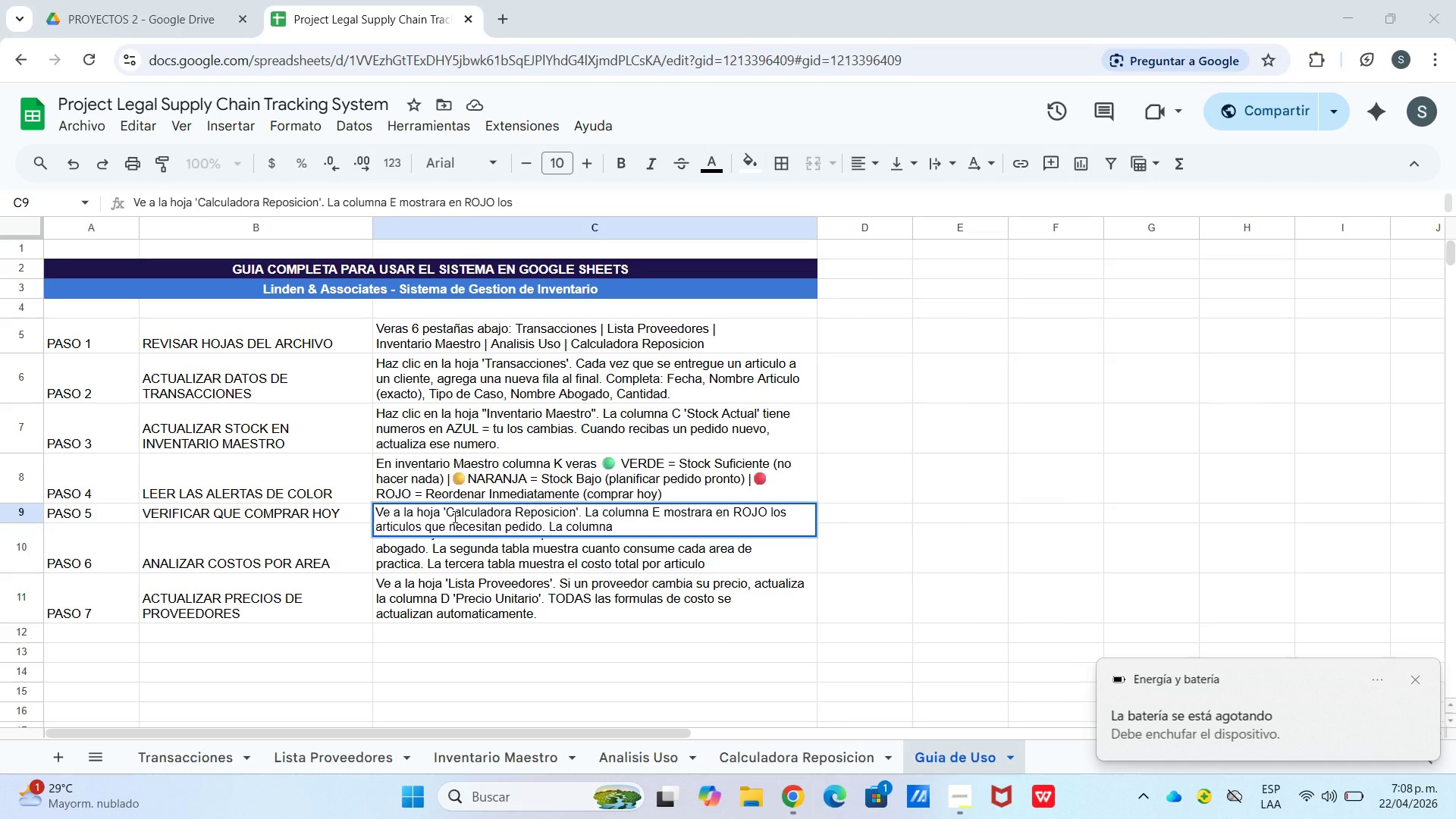 
double_click([641, 531])
 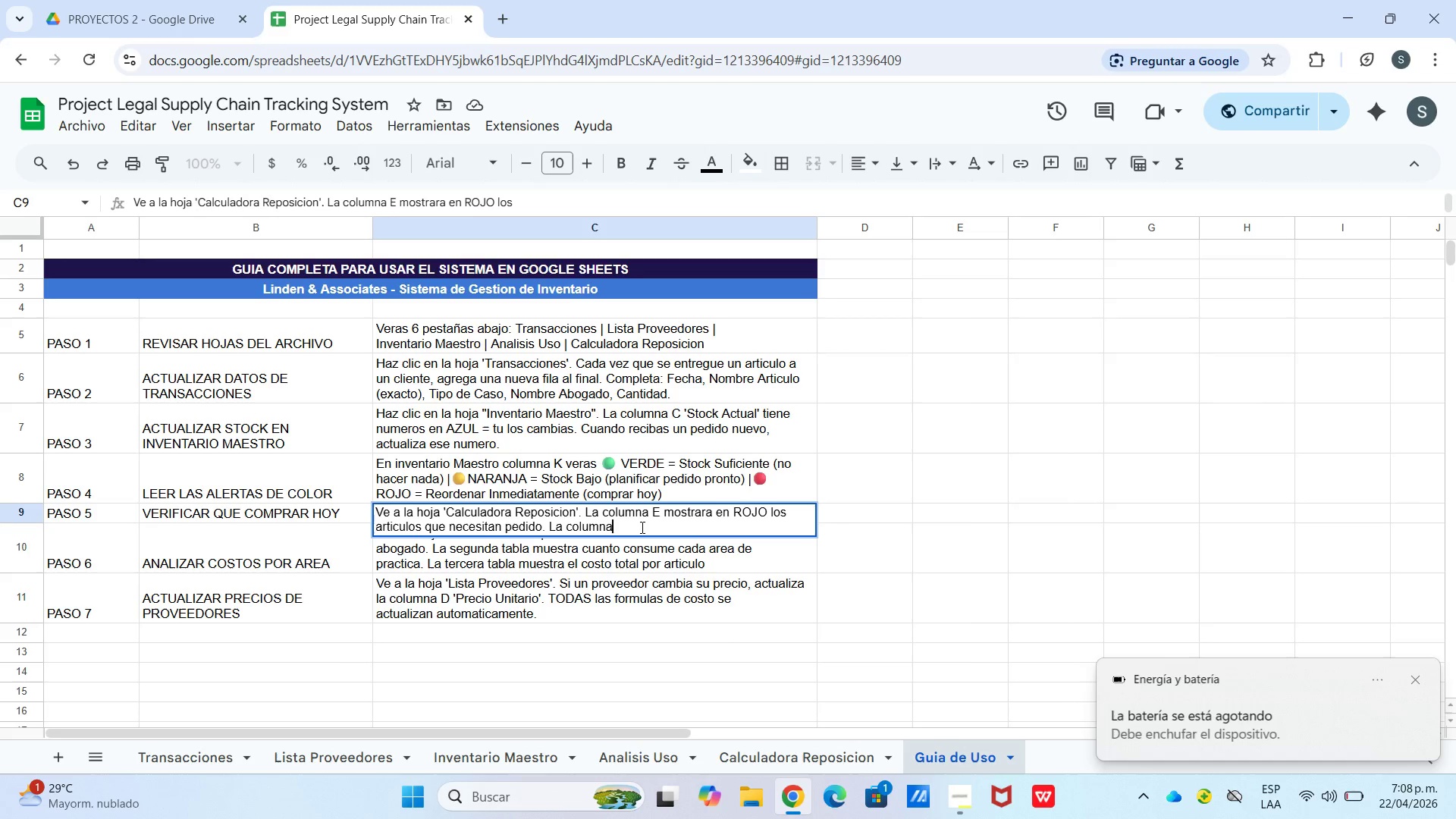 
key(Space)
 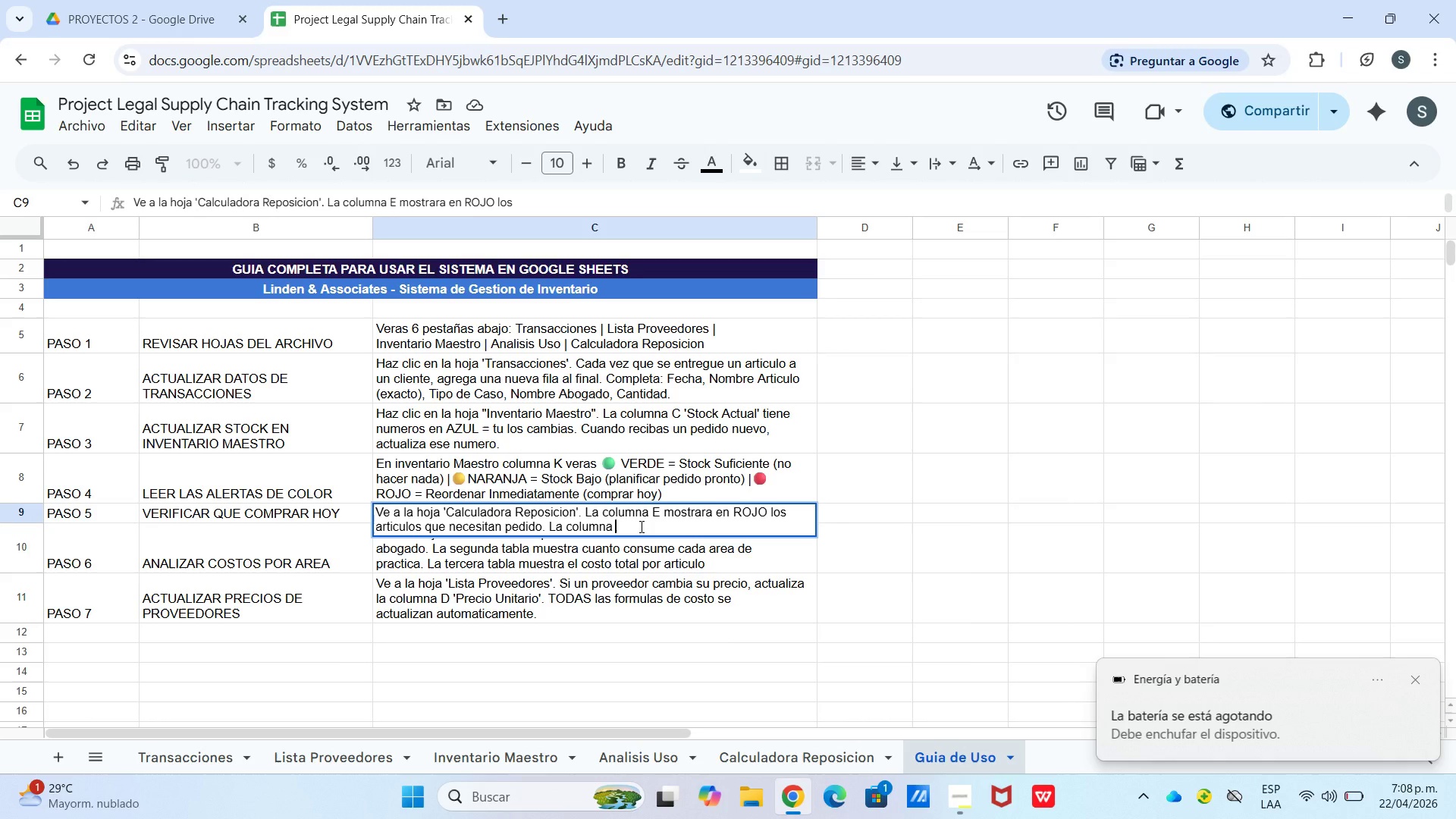 
key(Shift+H)
 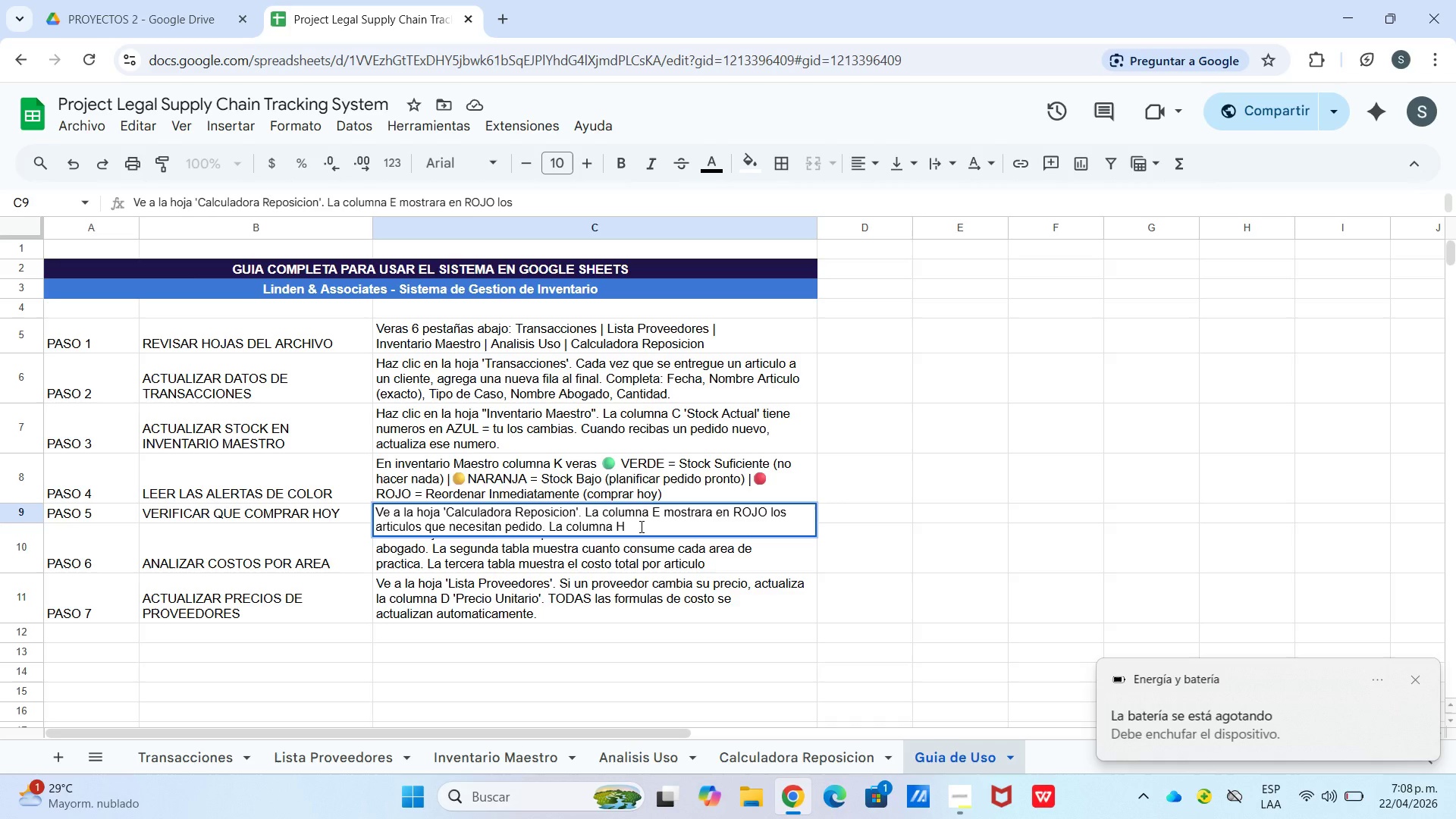 
wait(8.89)
 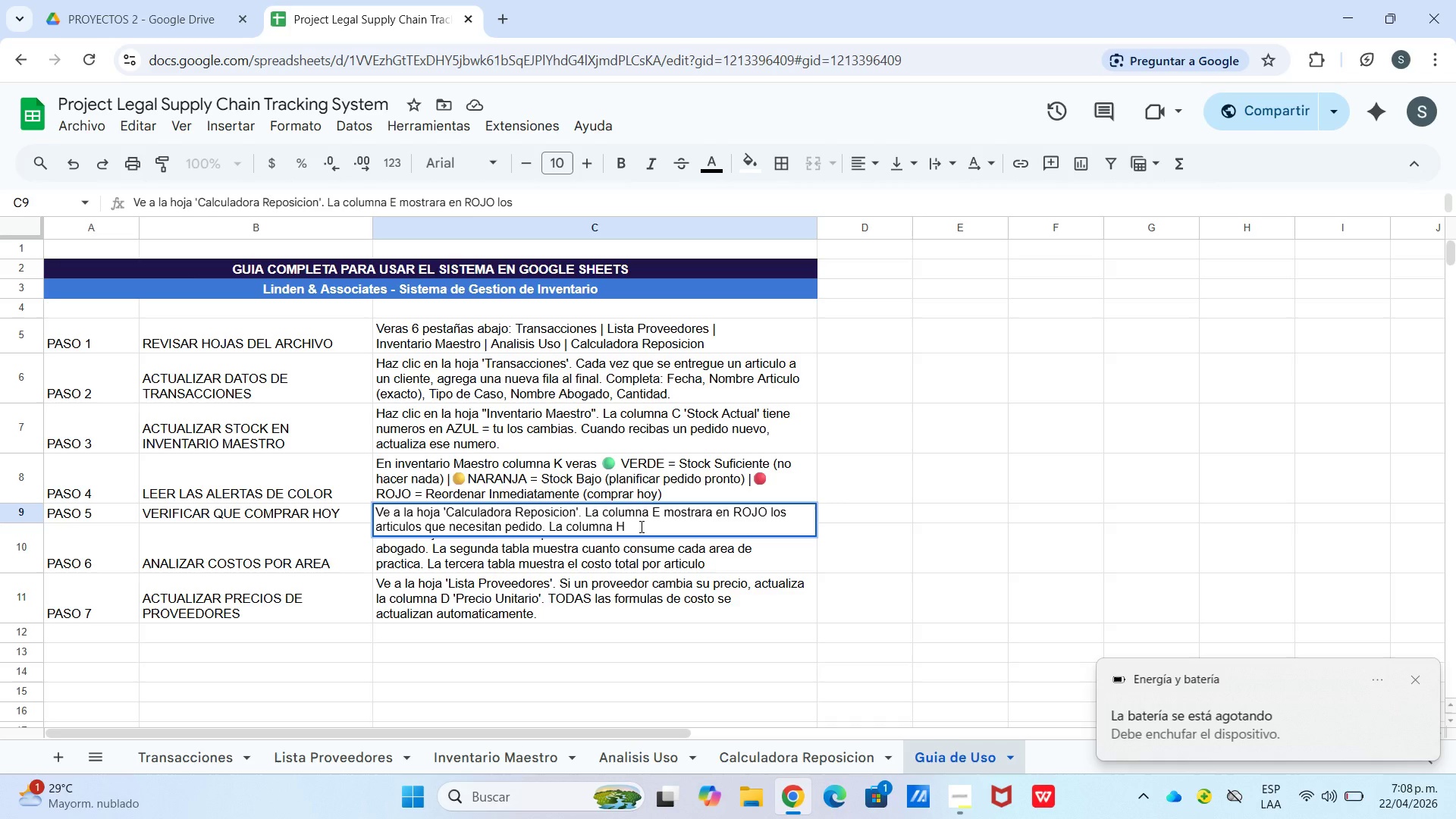 
type( muestra el costo. La fila 11)
 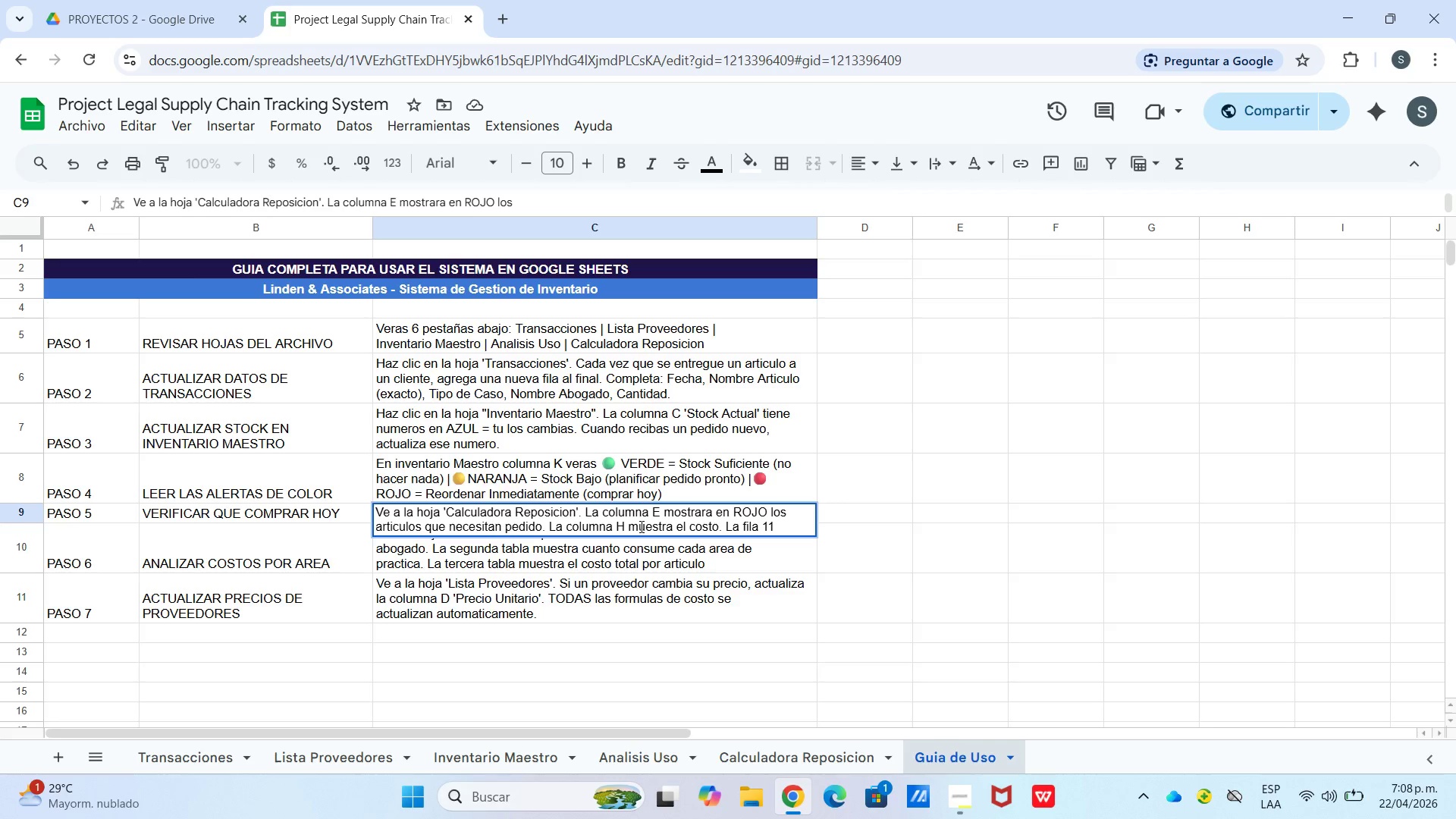 
key(Control+Enter)
 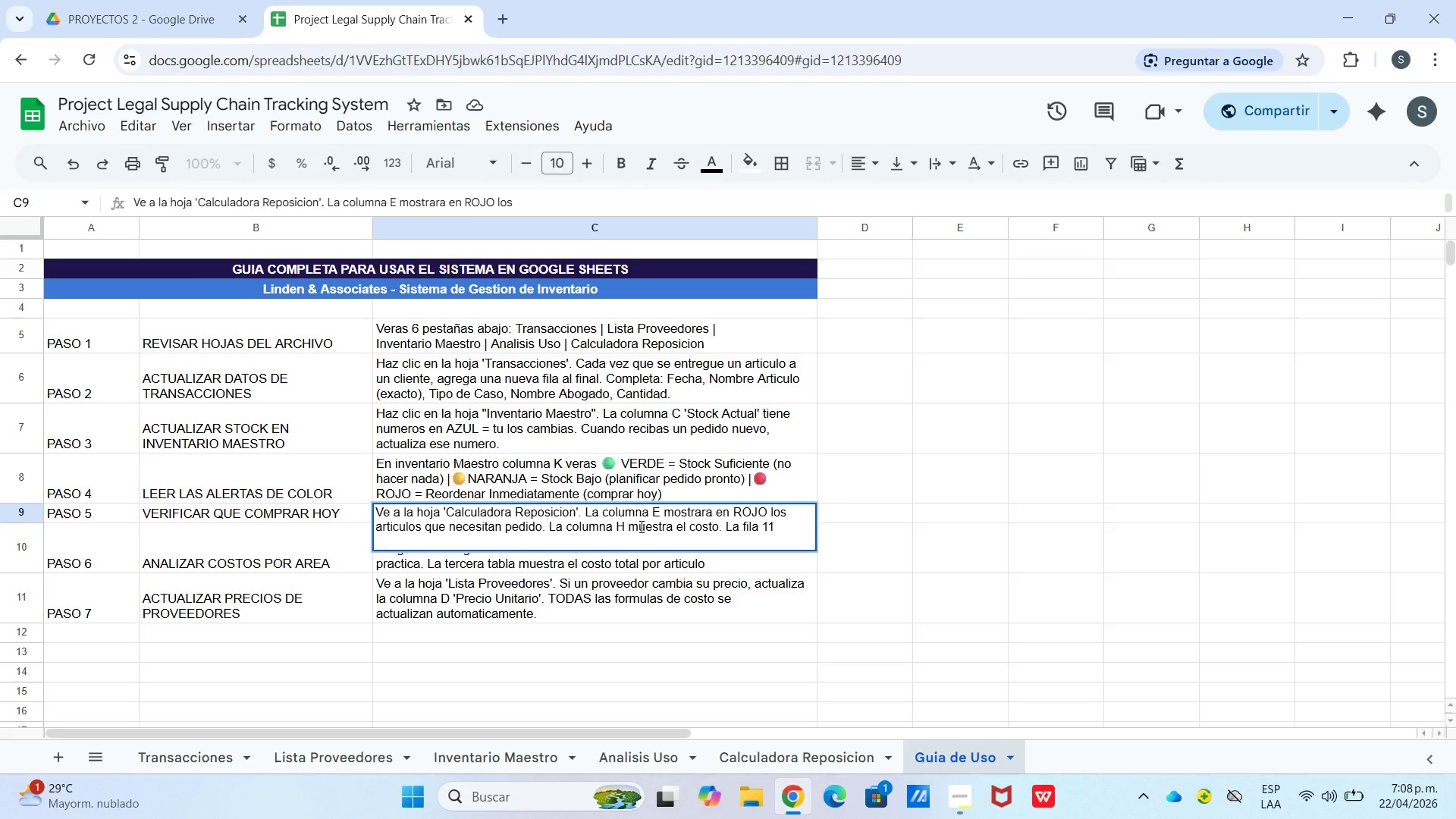 
type(muesra el total)
key(Backspace)
key(Backspace)
key(Backspace)
key(Backspace)
key(Backspace)
type(TOTAL a gastar.)
 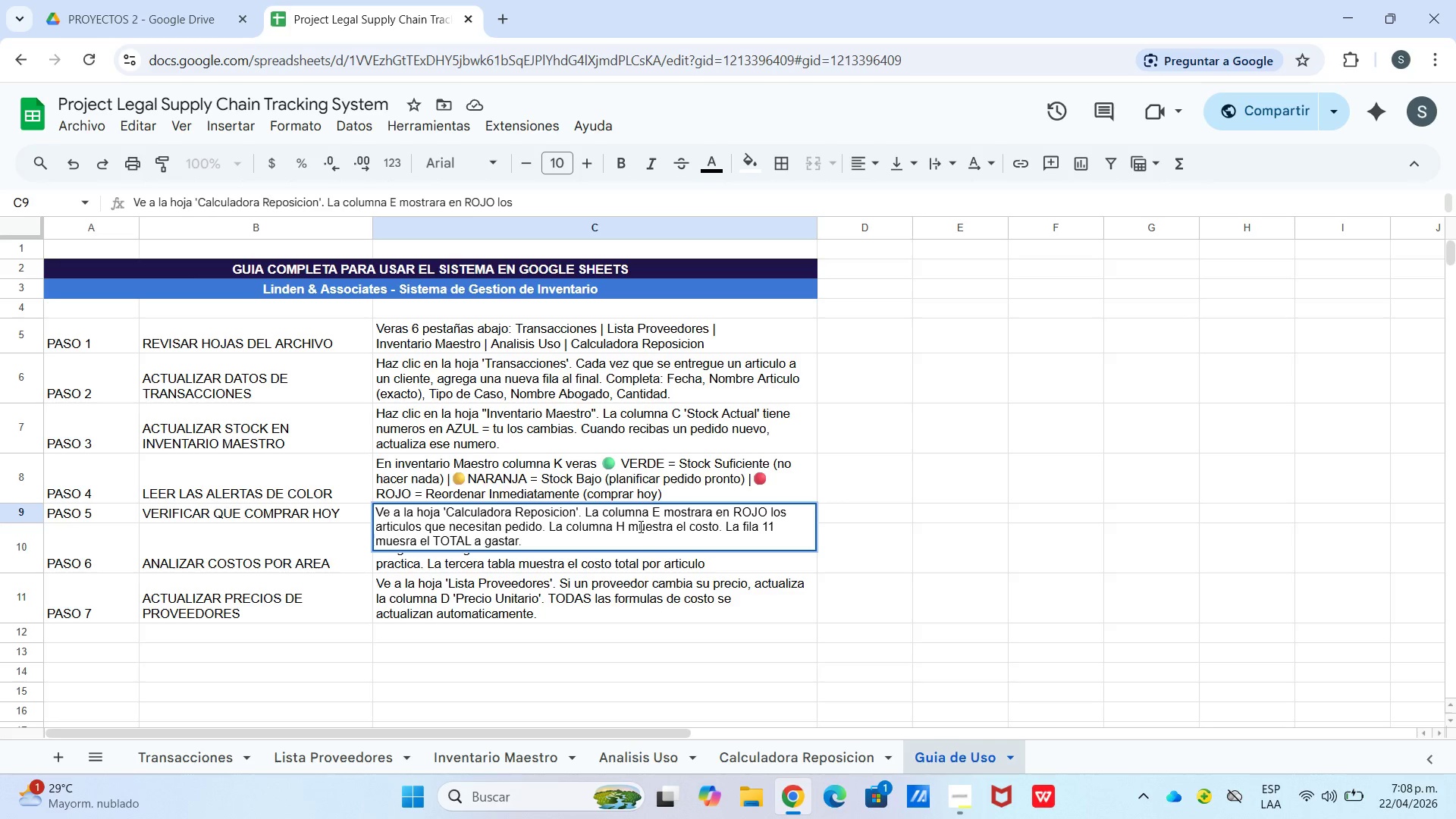 
left_click([641, 653])
 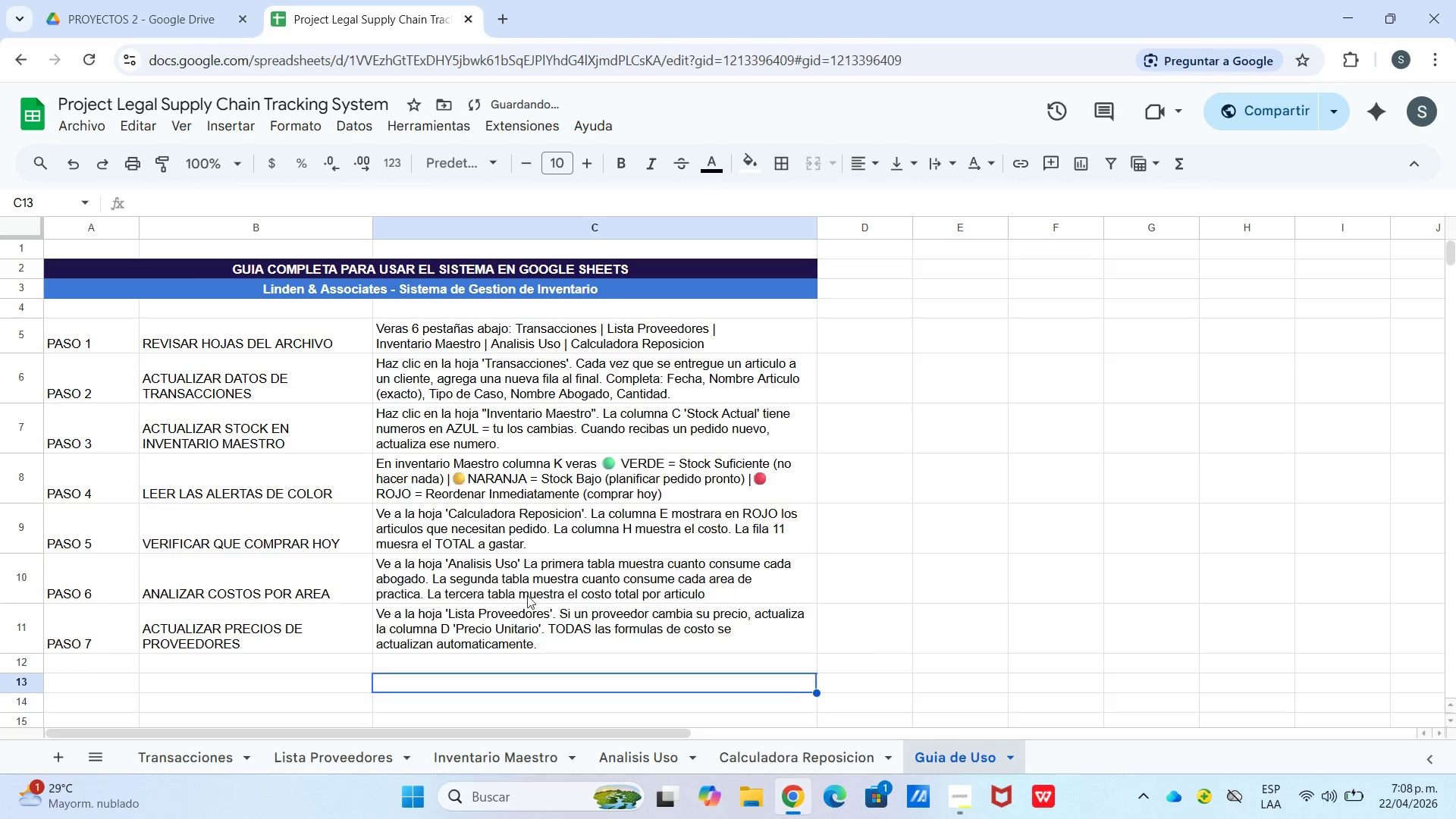 
scroll: coordinate [519, 601], scroll_direction: down, amount: 1.0
 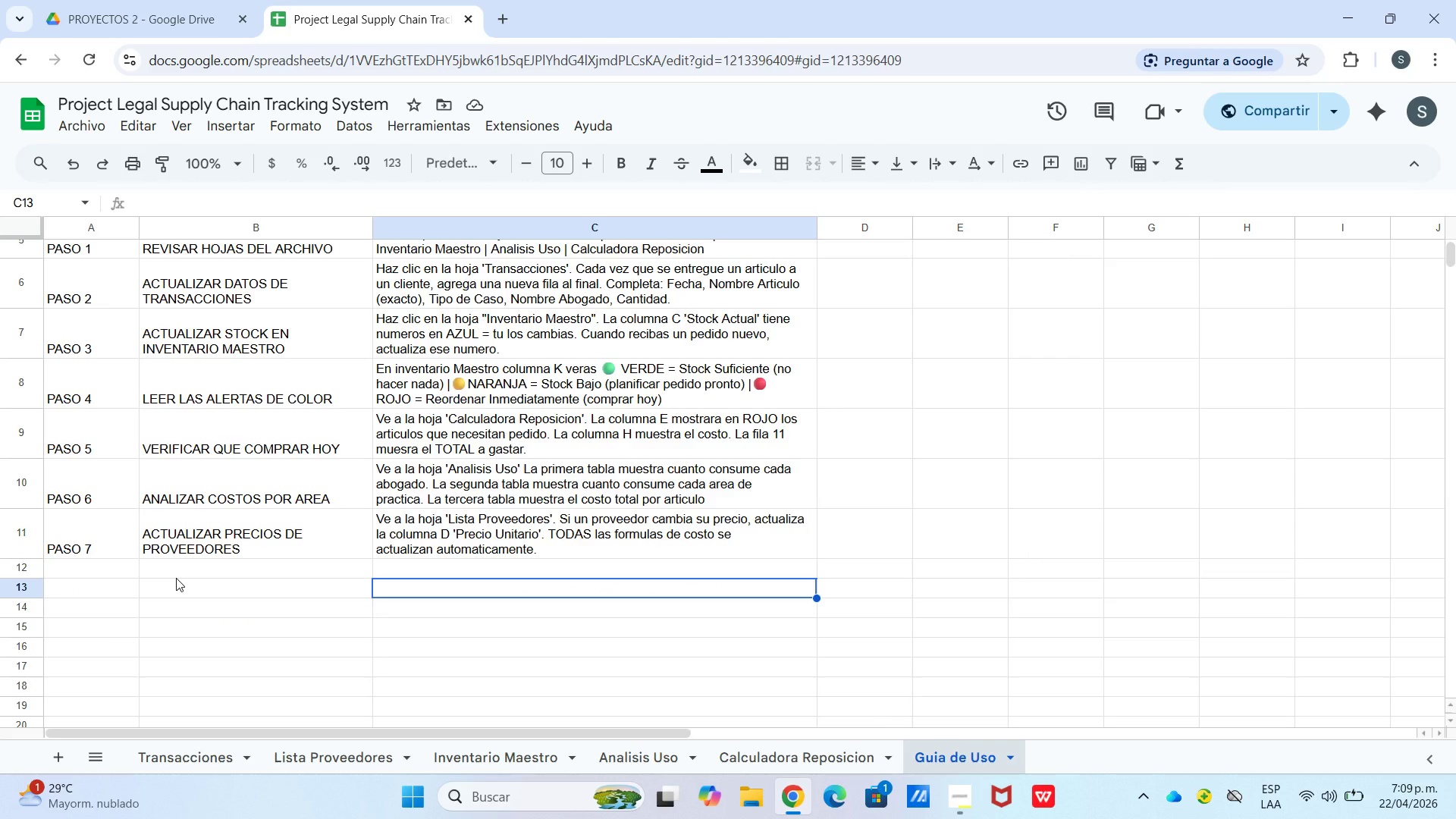 
wait(6.04)
 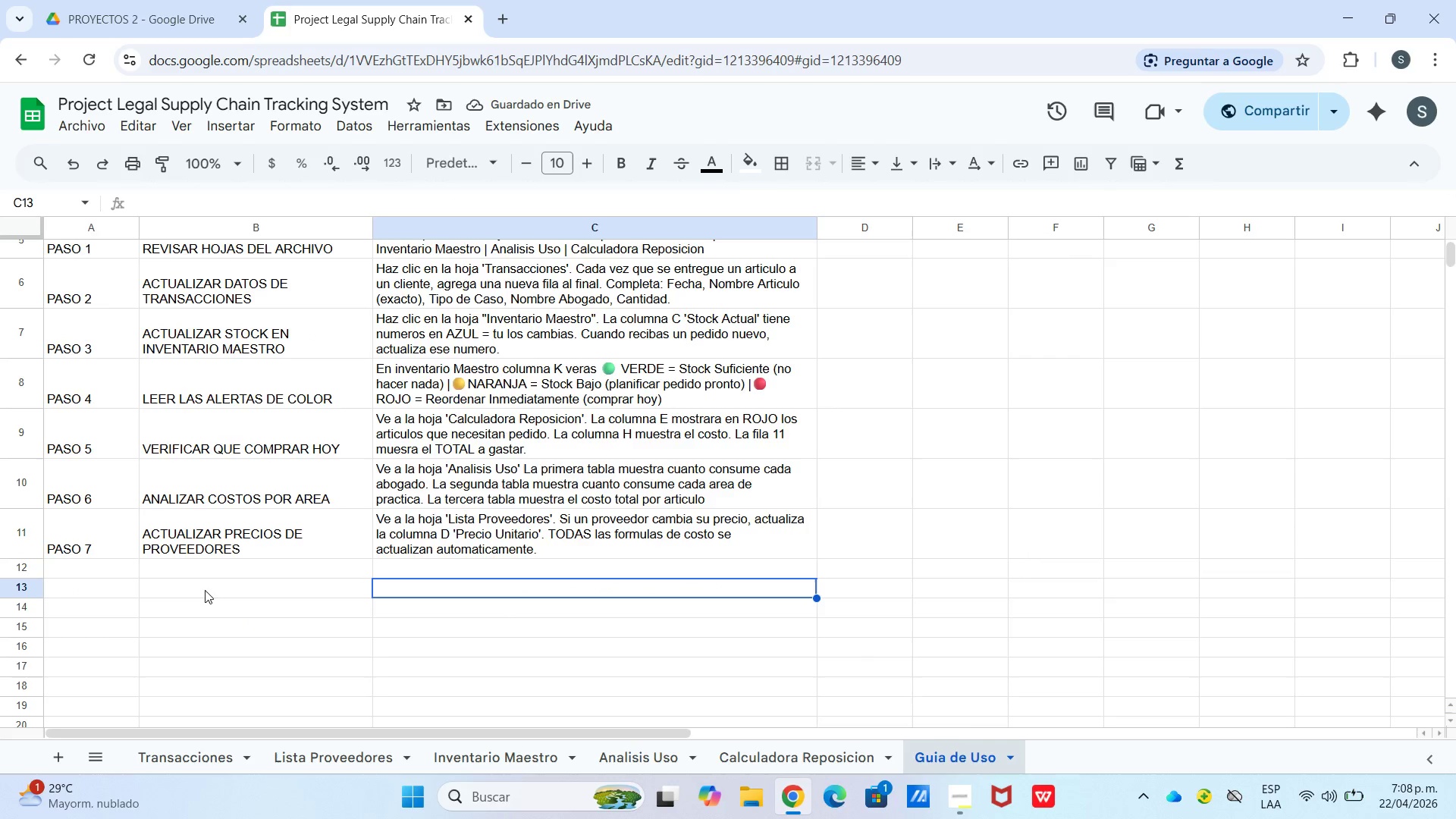 
left_click([132, 588])
 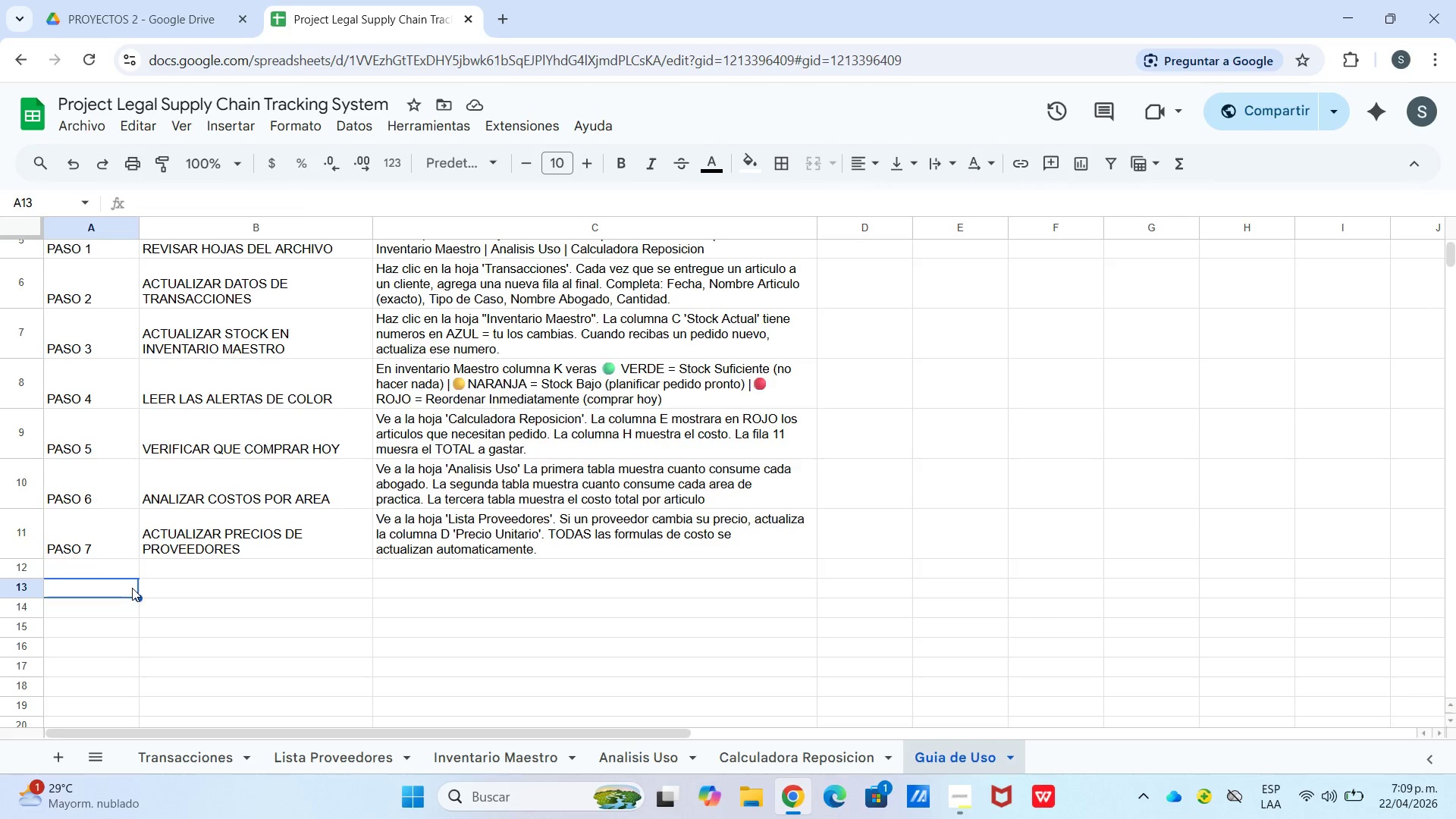 
left_click_drag(start_coordinate=[132, 588], to_coordinate=[479, 595])
 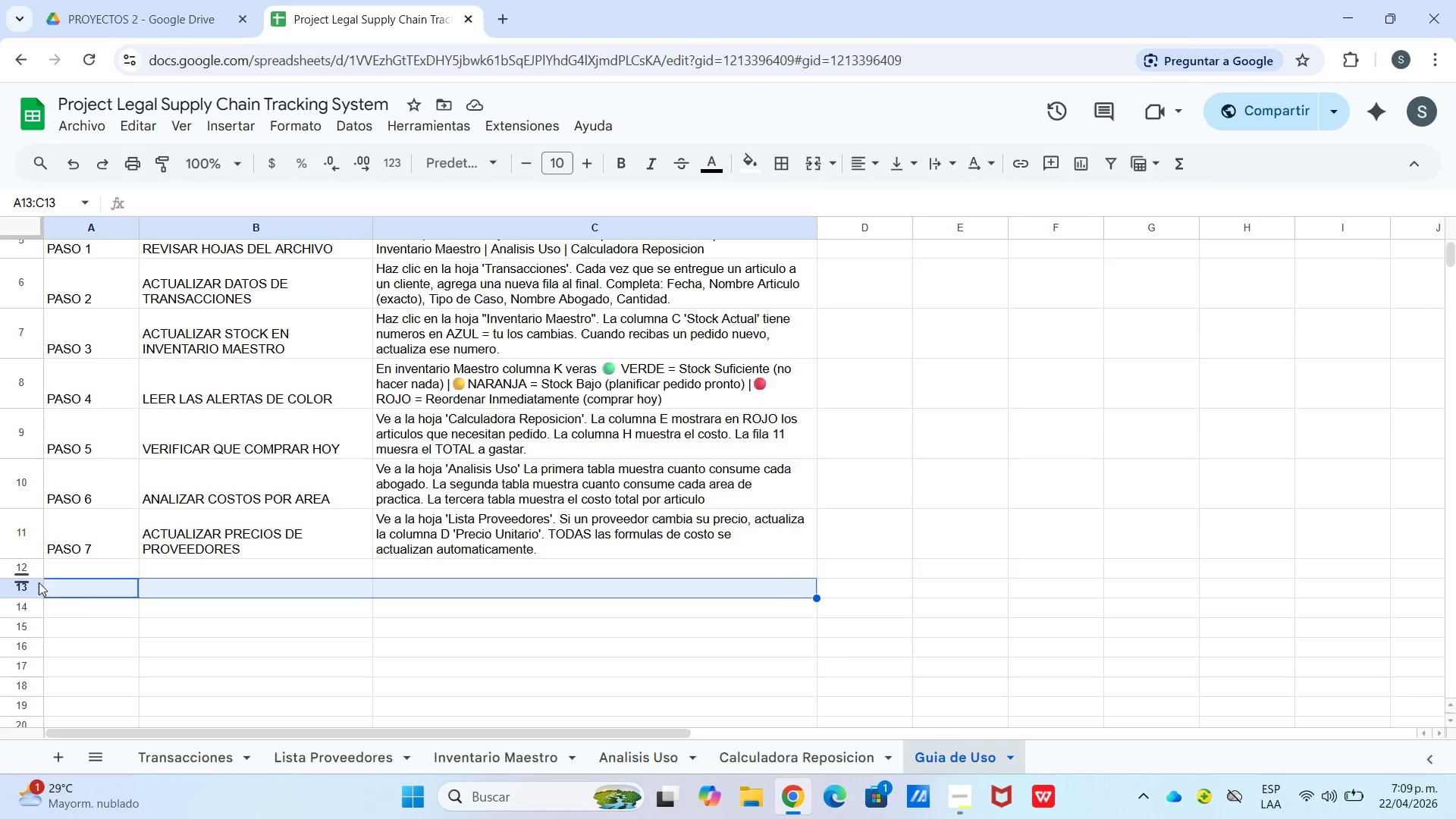 
left_click([96, 595])
 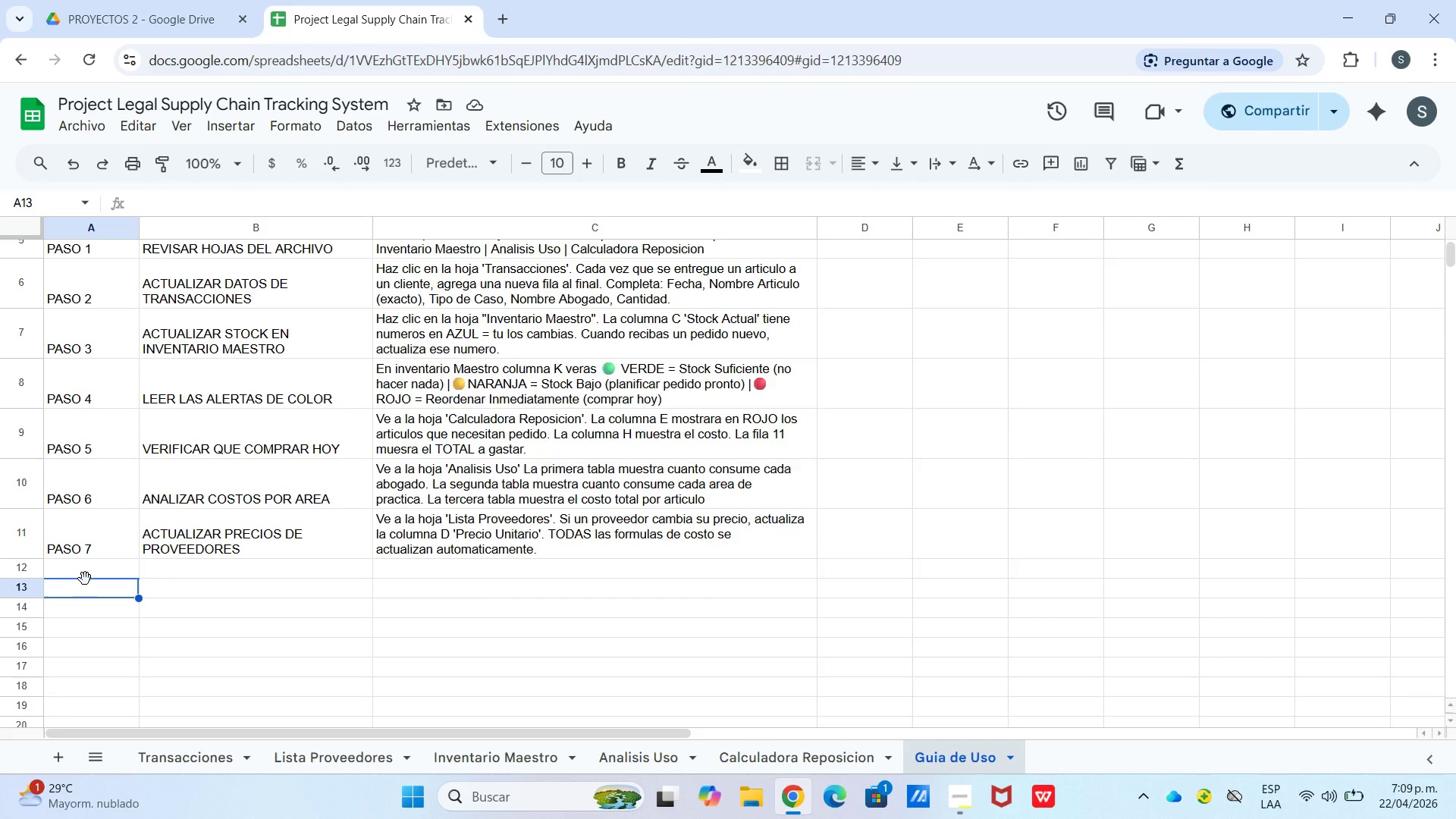 
type(GLOSARIO)
 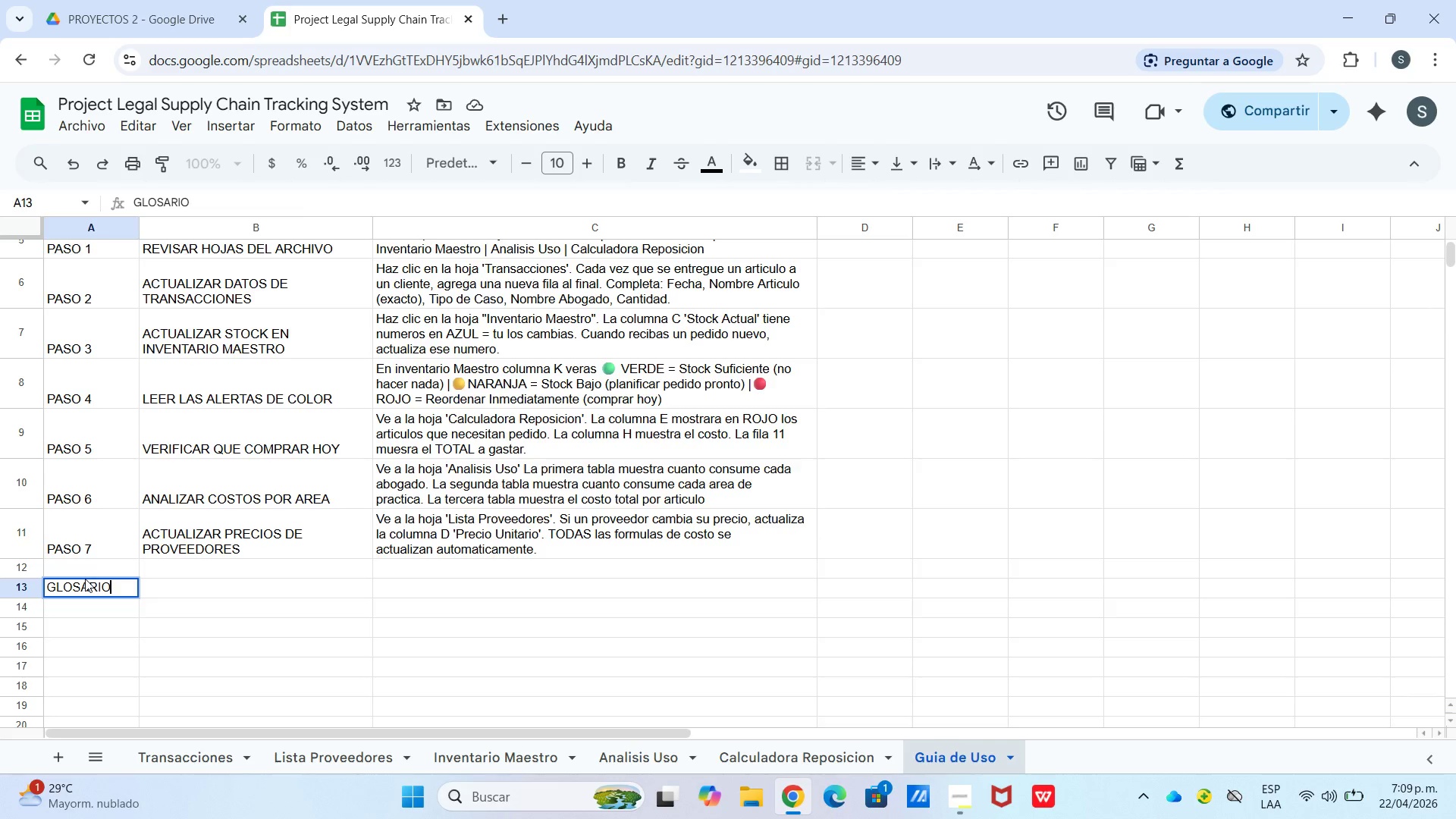 
key(ArrowRight)
 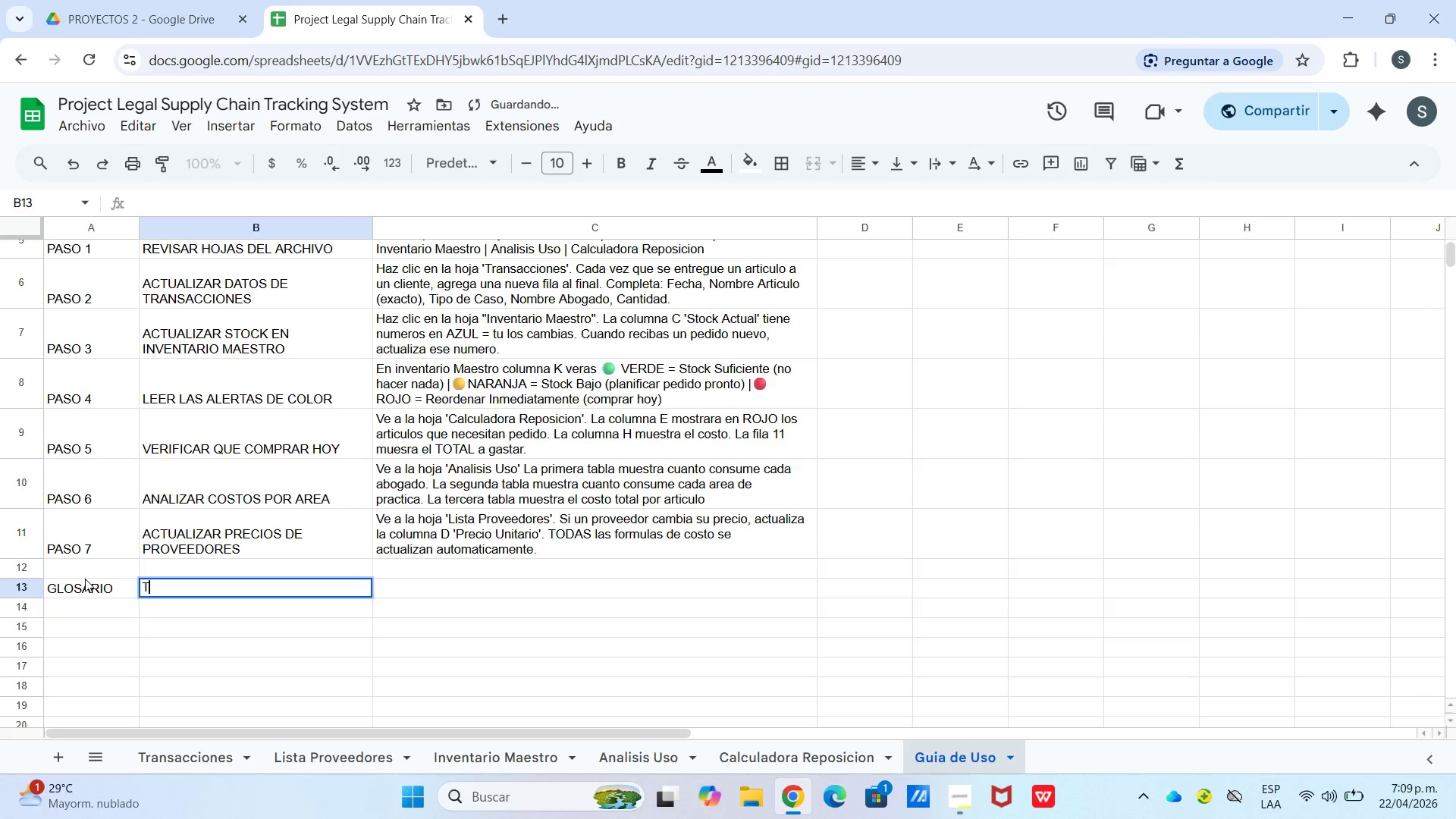 
type(TERMINOS CLAVE)
 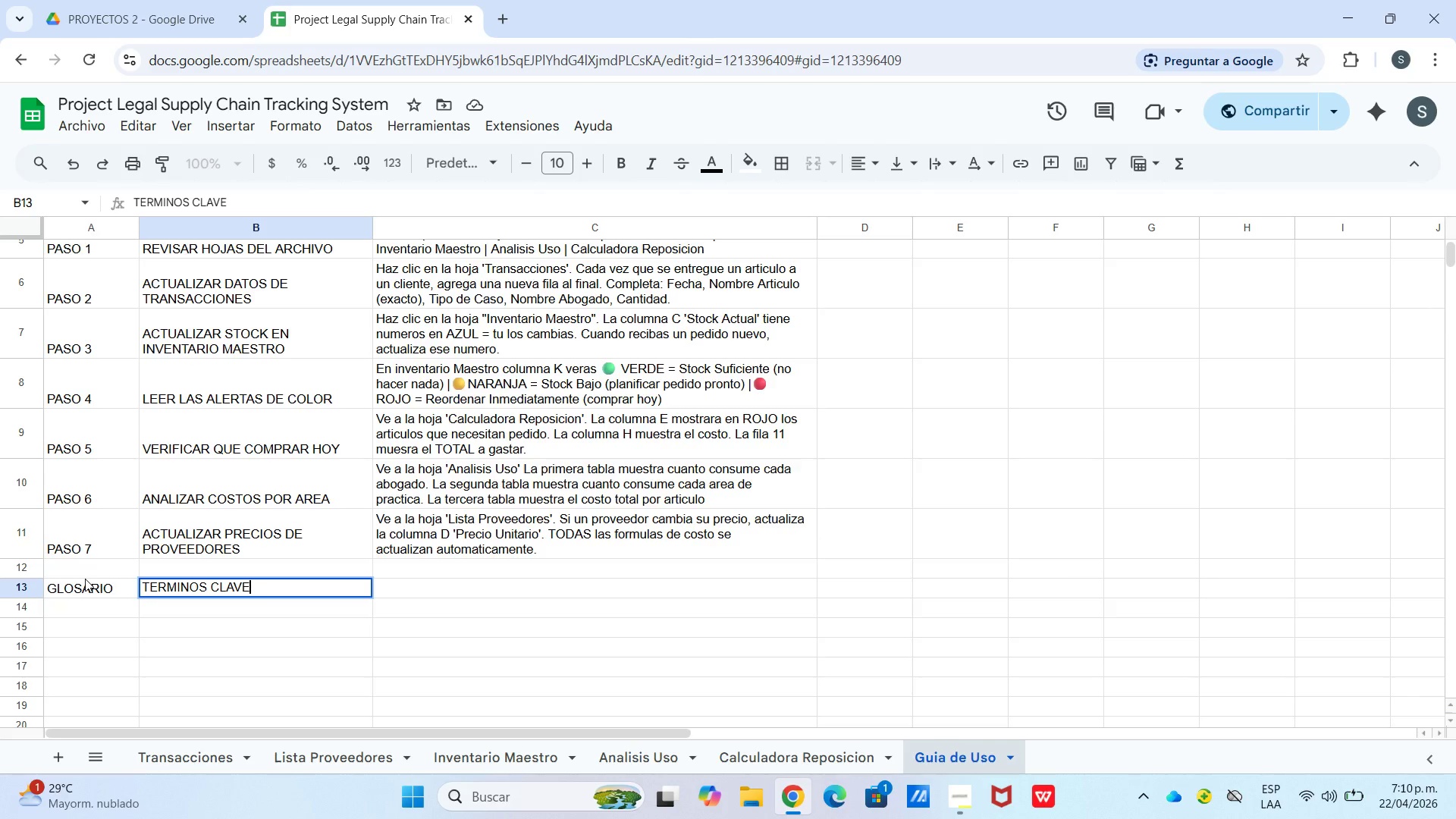 
wait(48.38)
 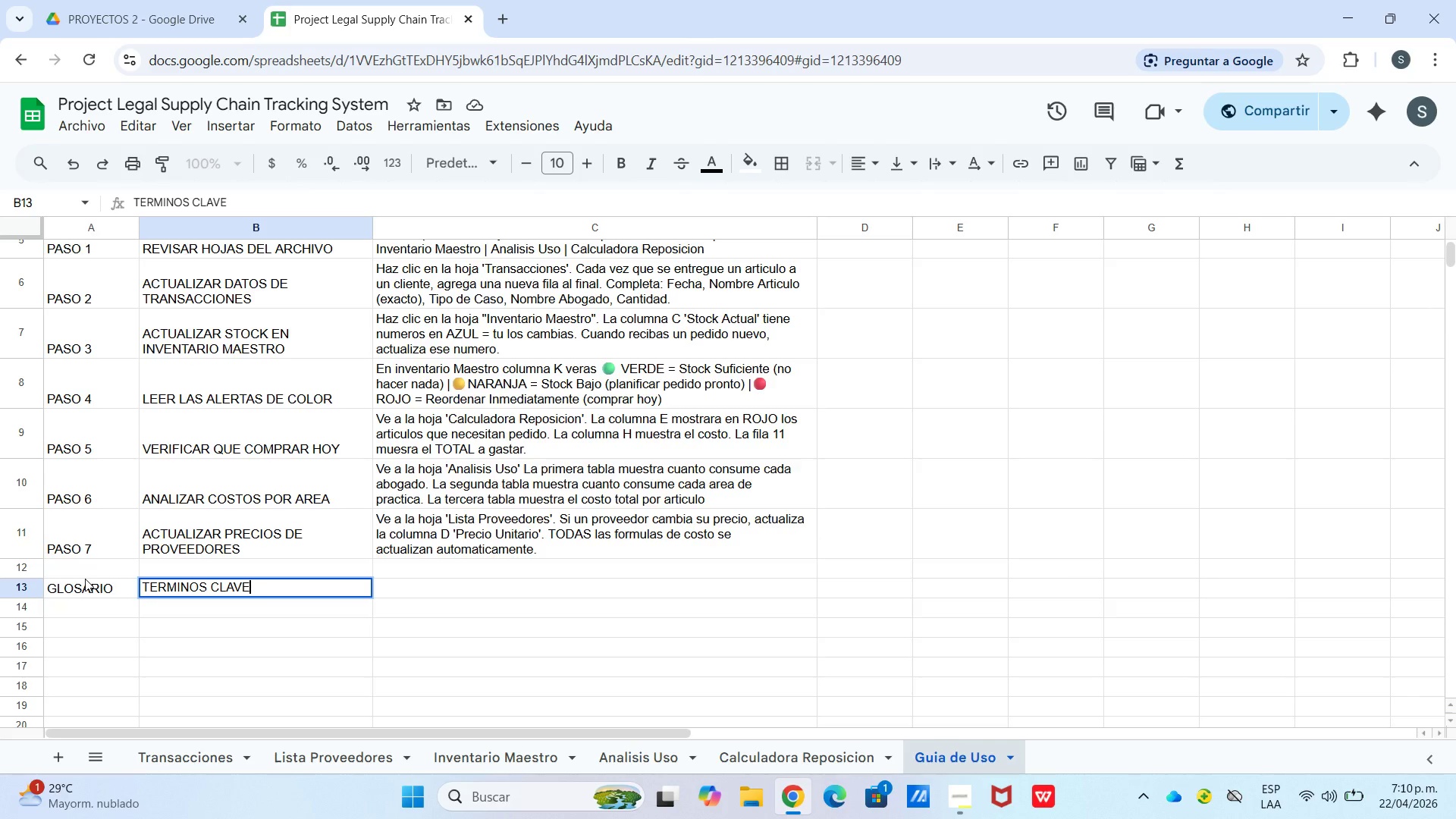 
left_click([88, 604])
 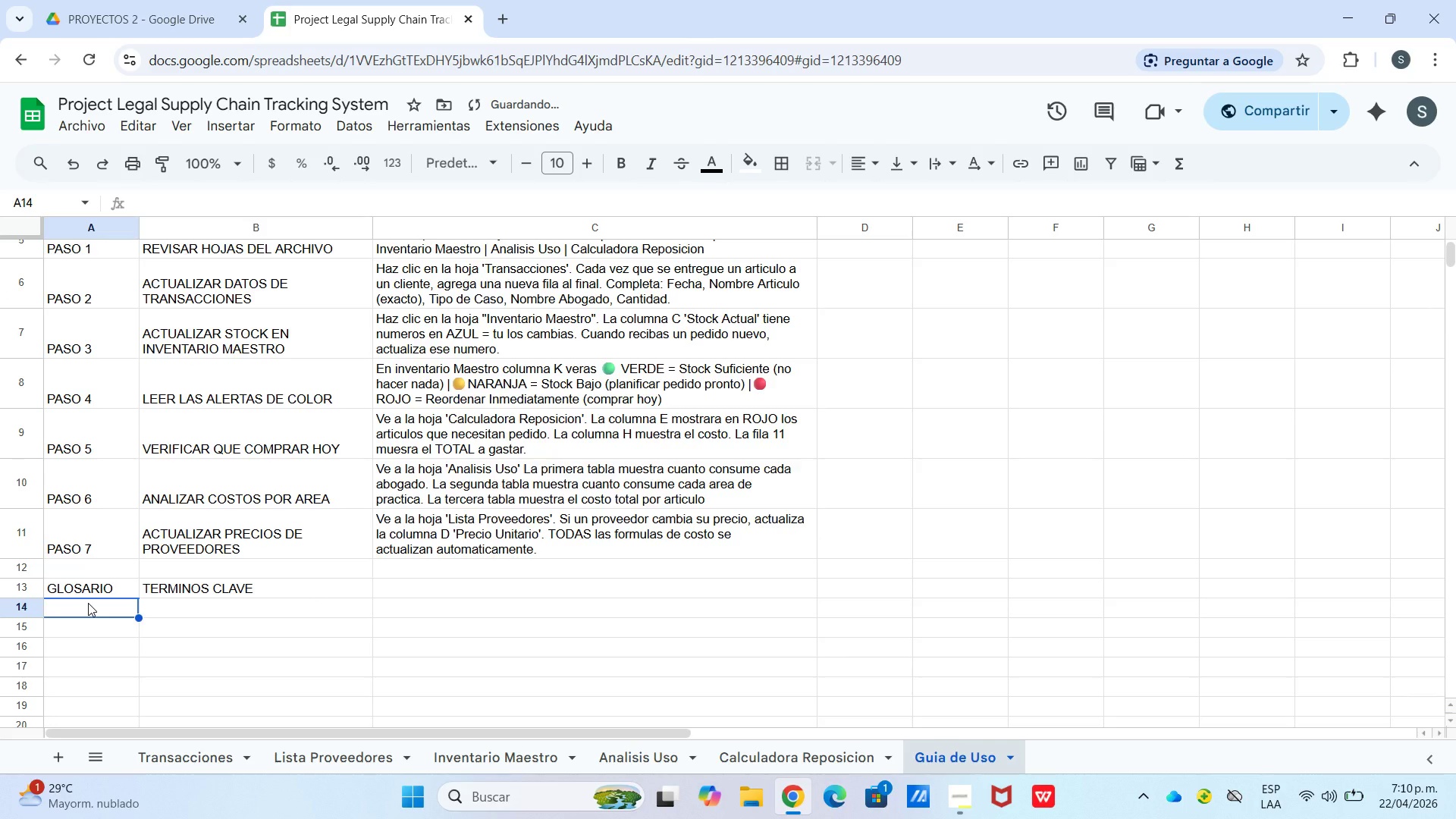 
type(sT)
key(Backspace)
key(Backspace)
key(Backspace)
type(Stock Minimo)
 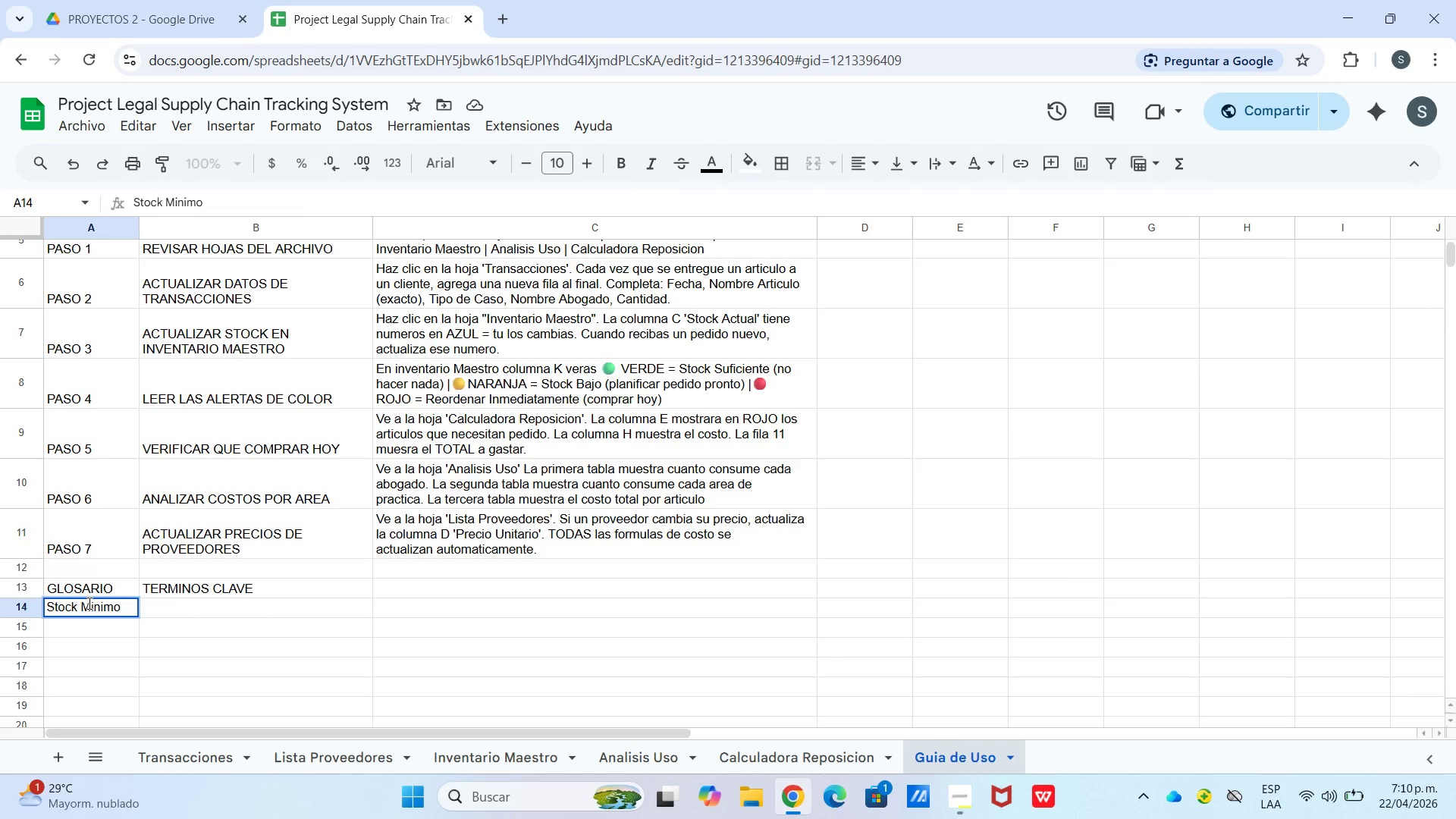 
key(Control+Enter)
 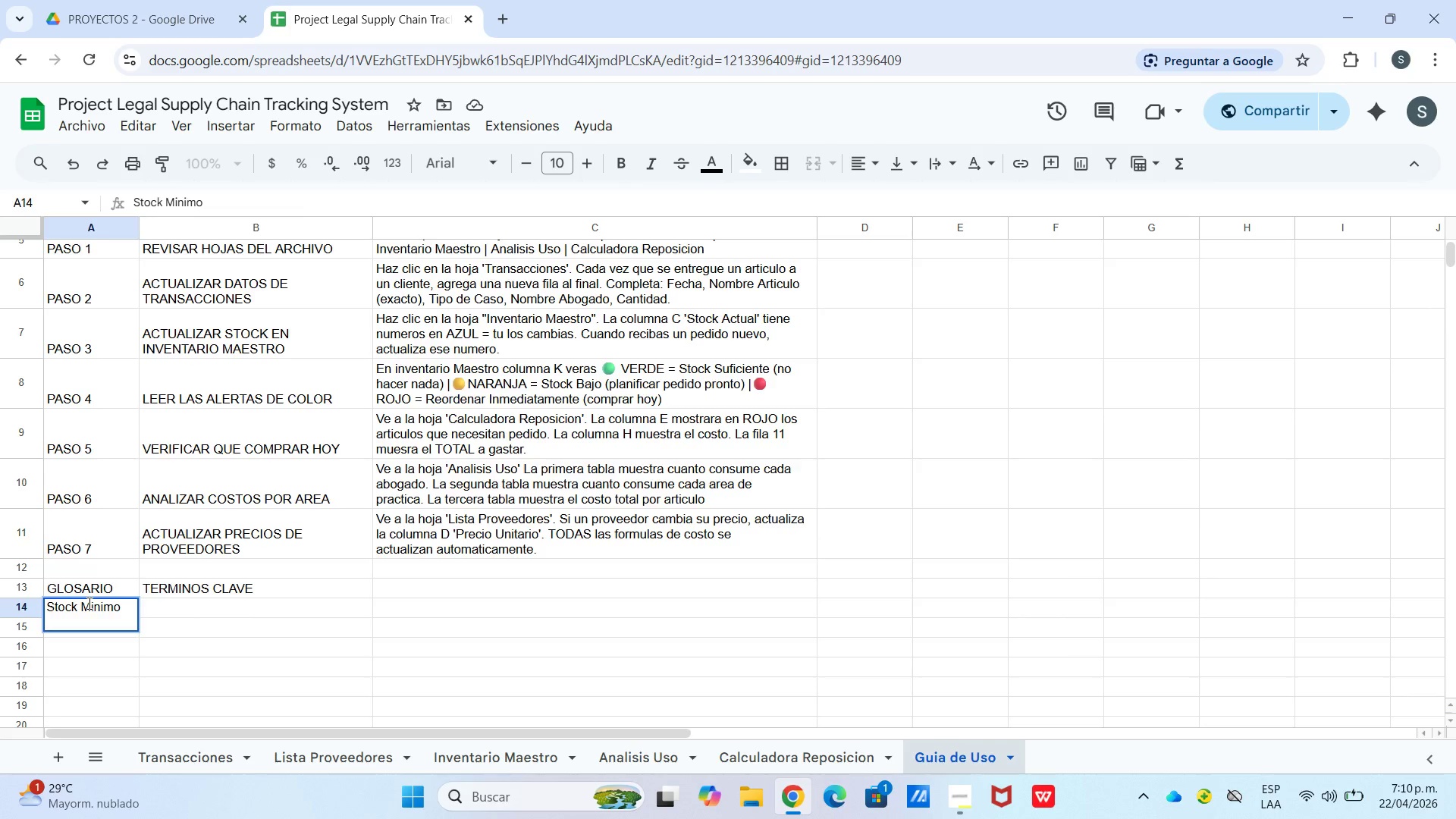 
key(Backspace)
 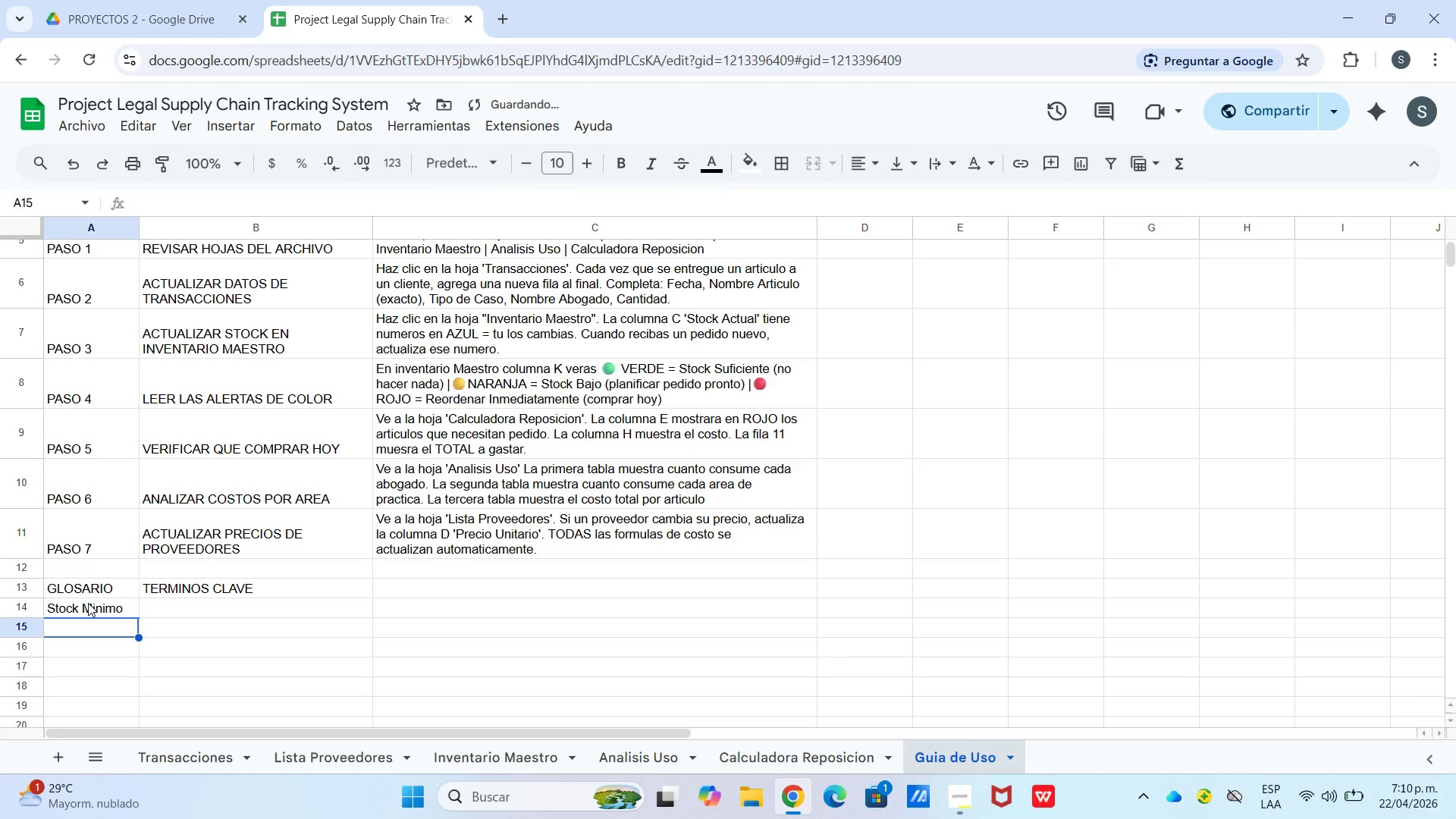 
key(Enter)
 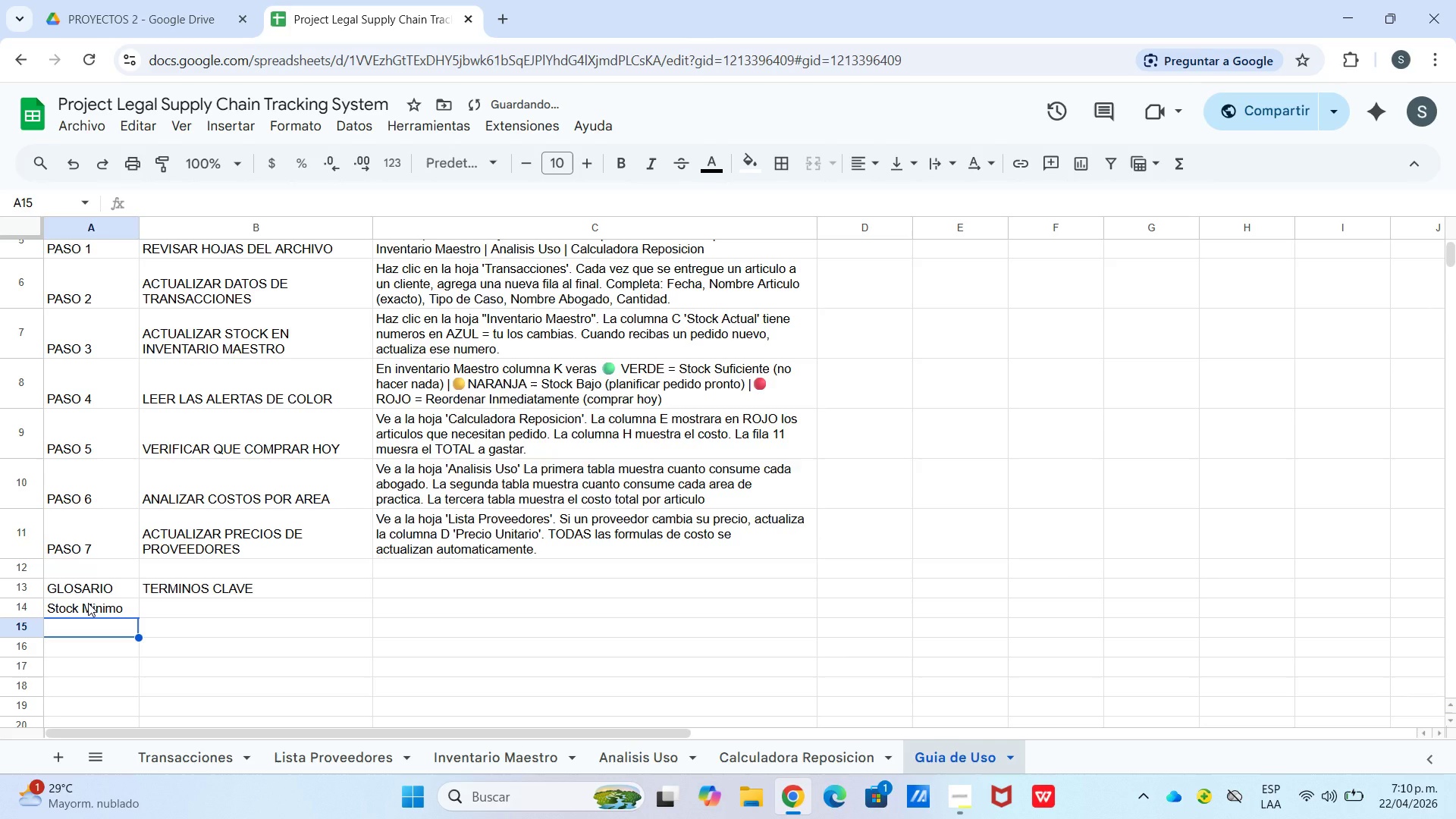 
type(Stock de Seguridad)
 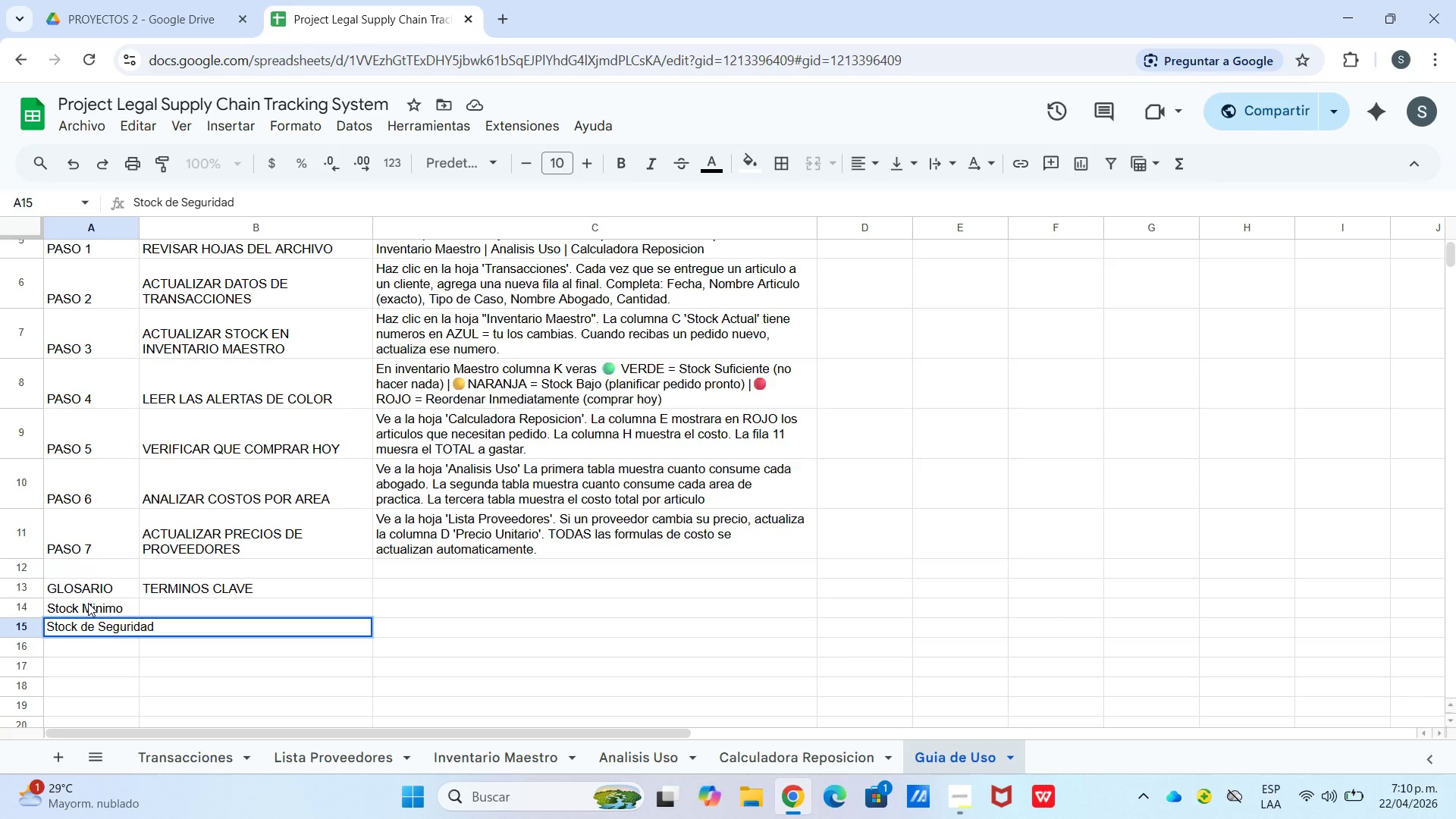 
key(Enter)
 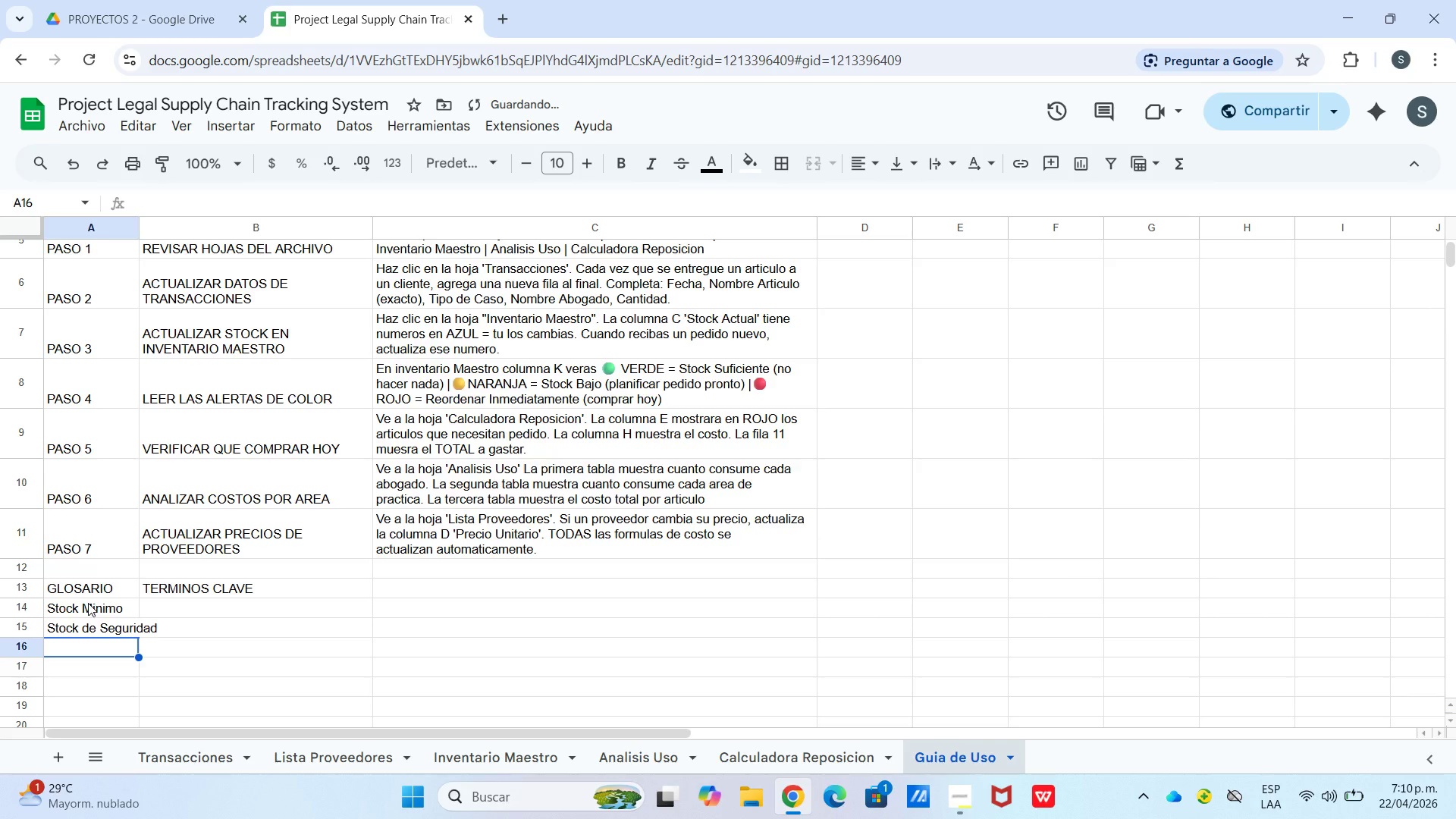 
type(Punto e RE)
key(Backspace)
type(eorden)
 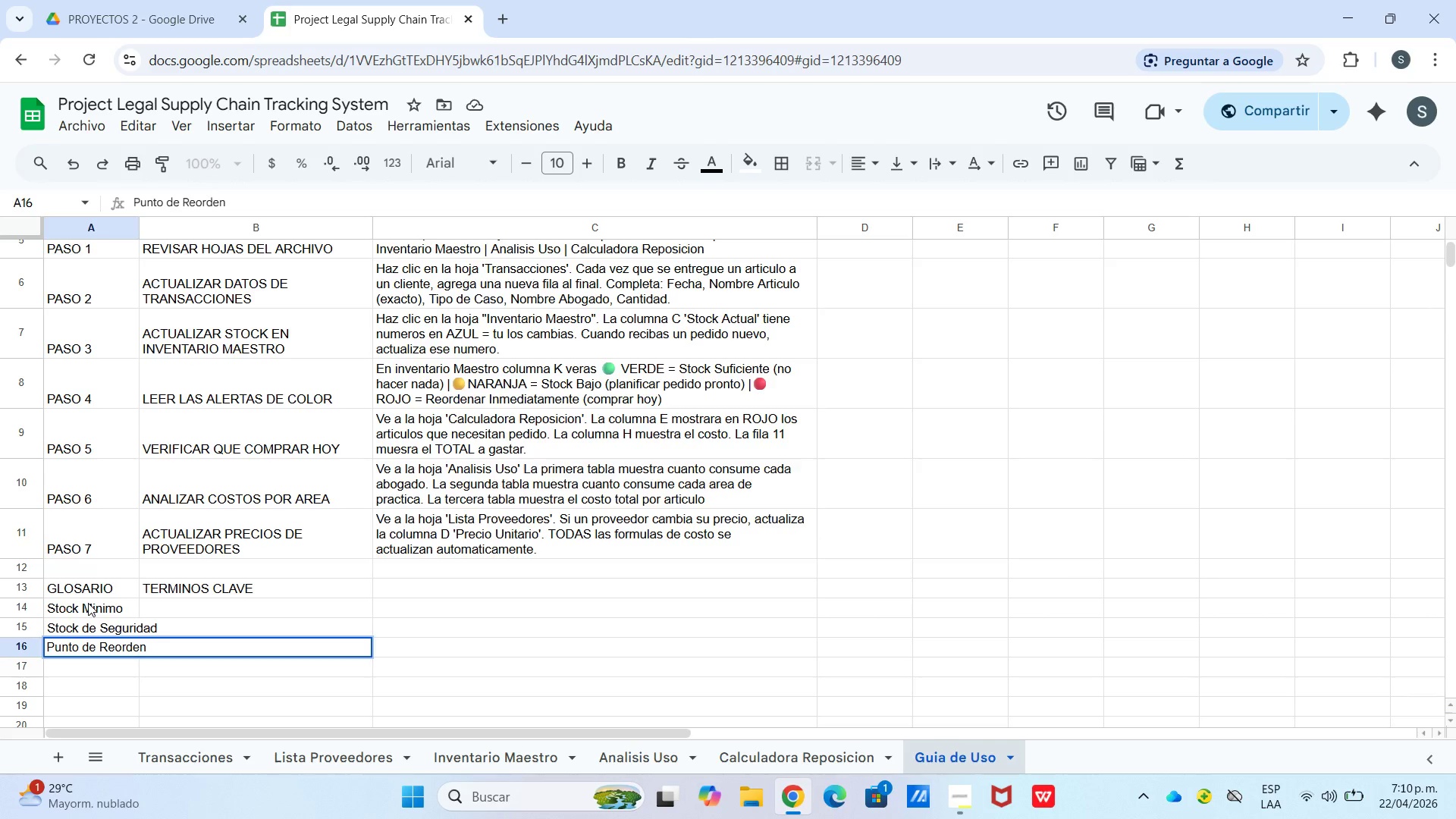 
key(Enter)
 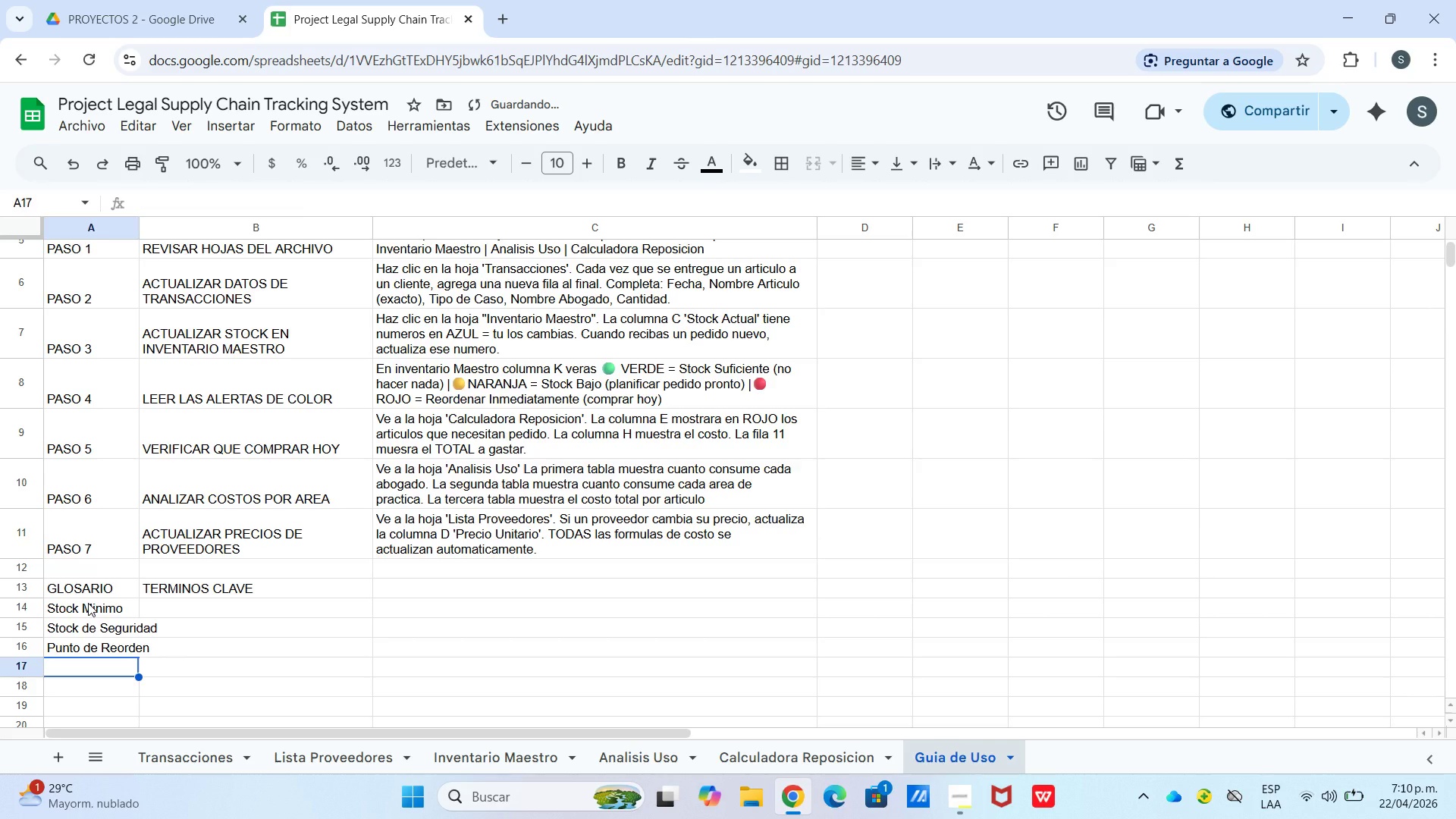 
type(VLOOKUP & BUSCARV)
 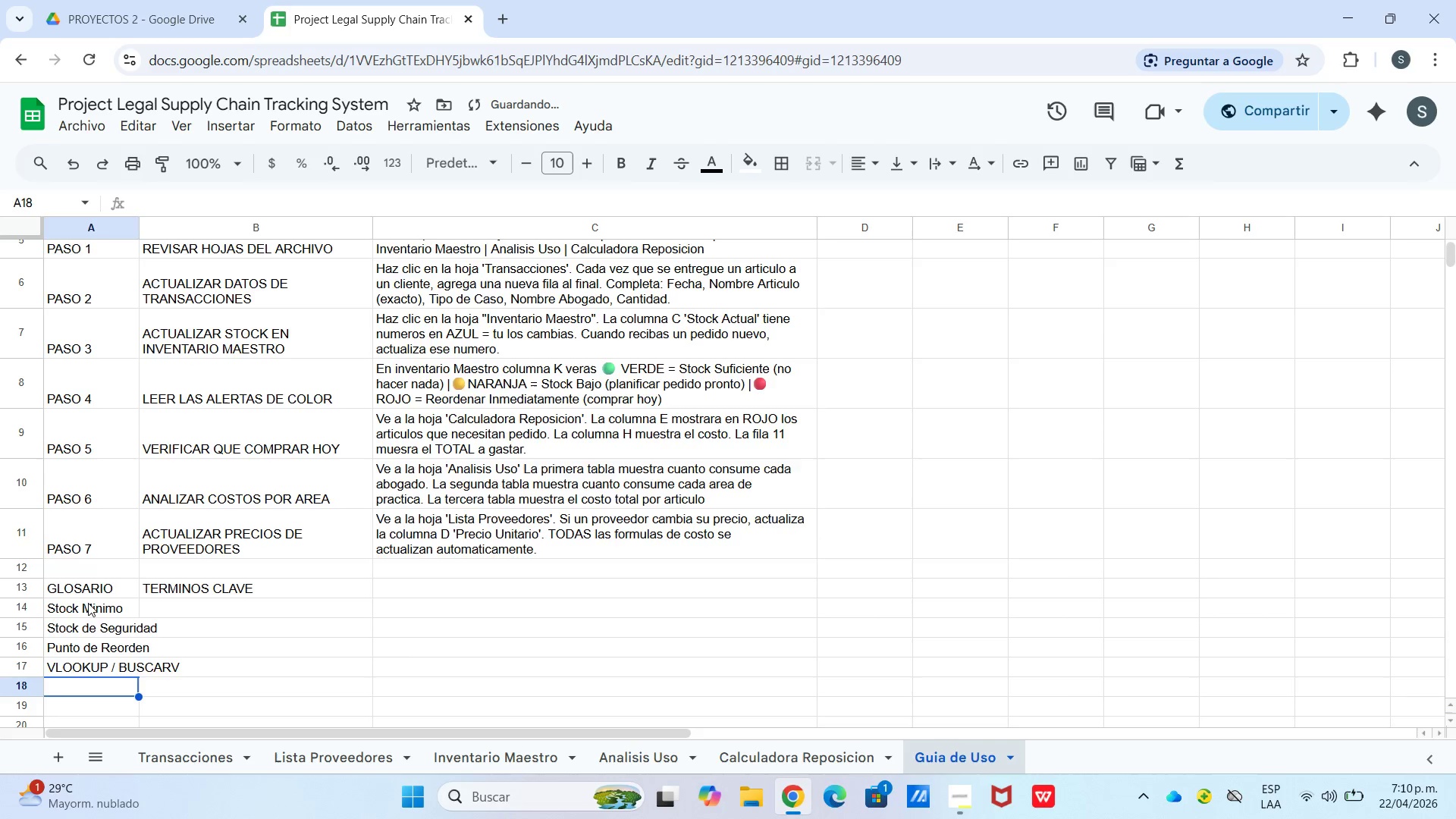 
 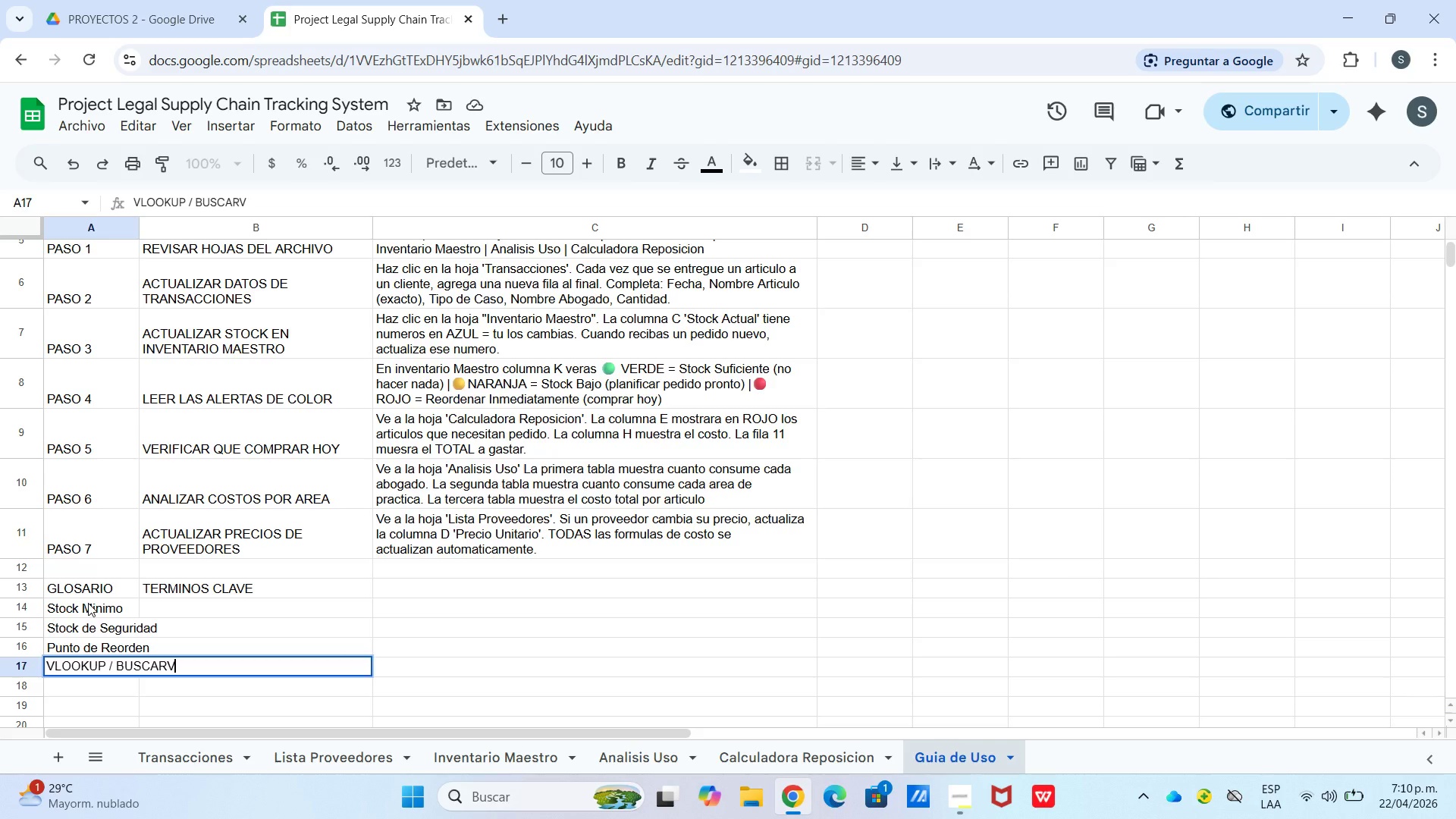 
key(Enter)
 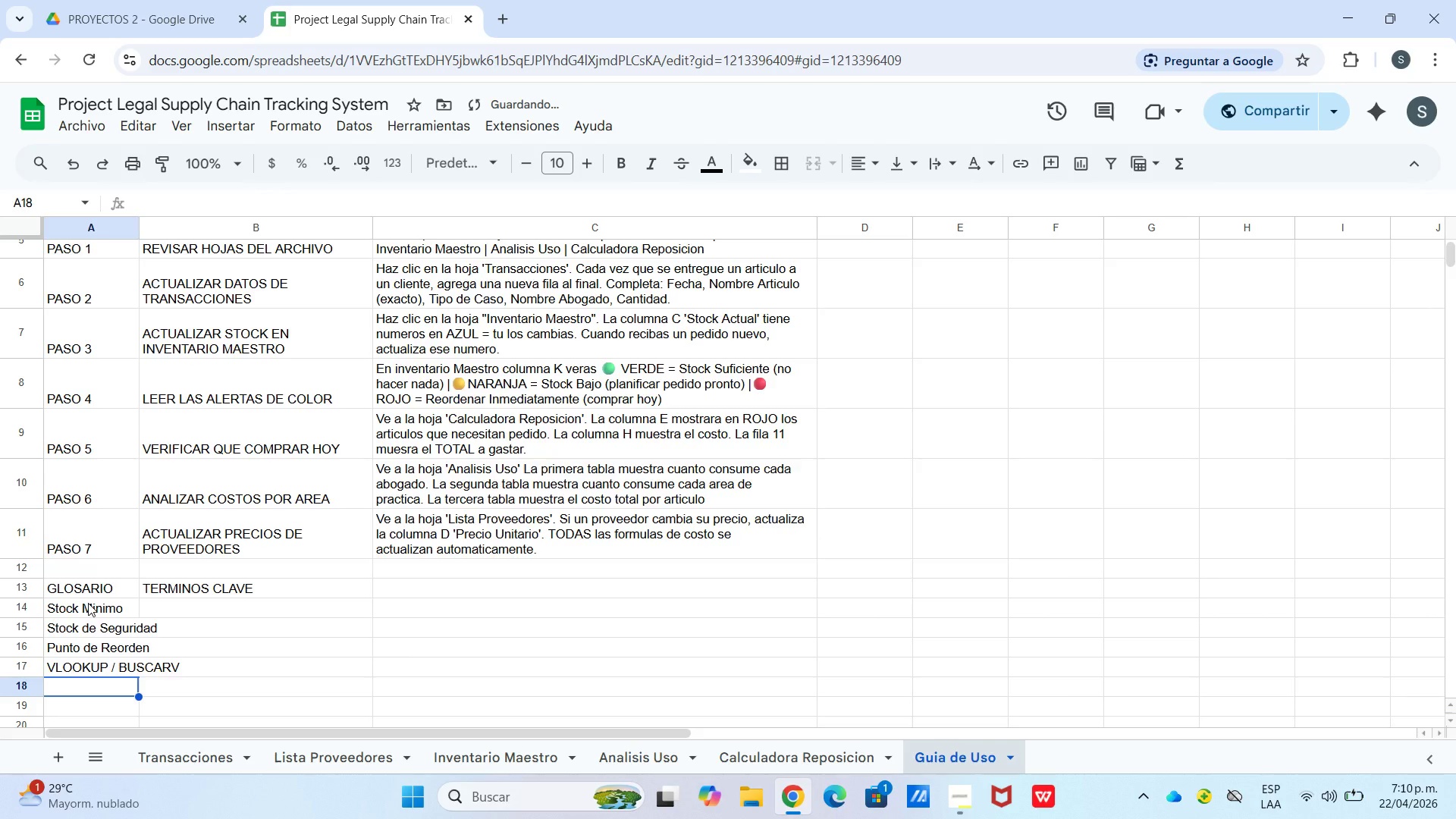 
type(Frmato Condicional)
 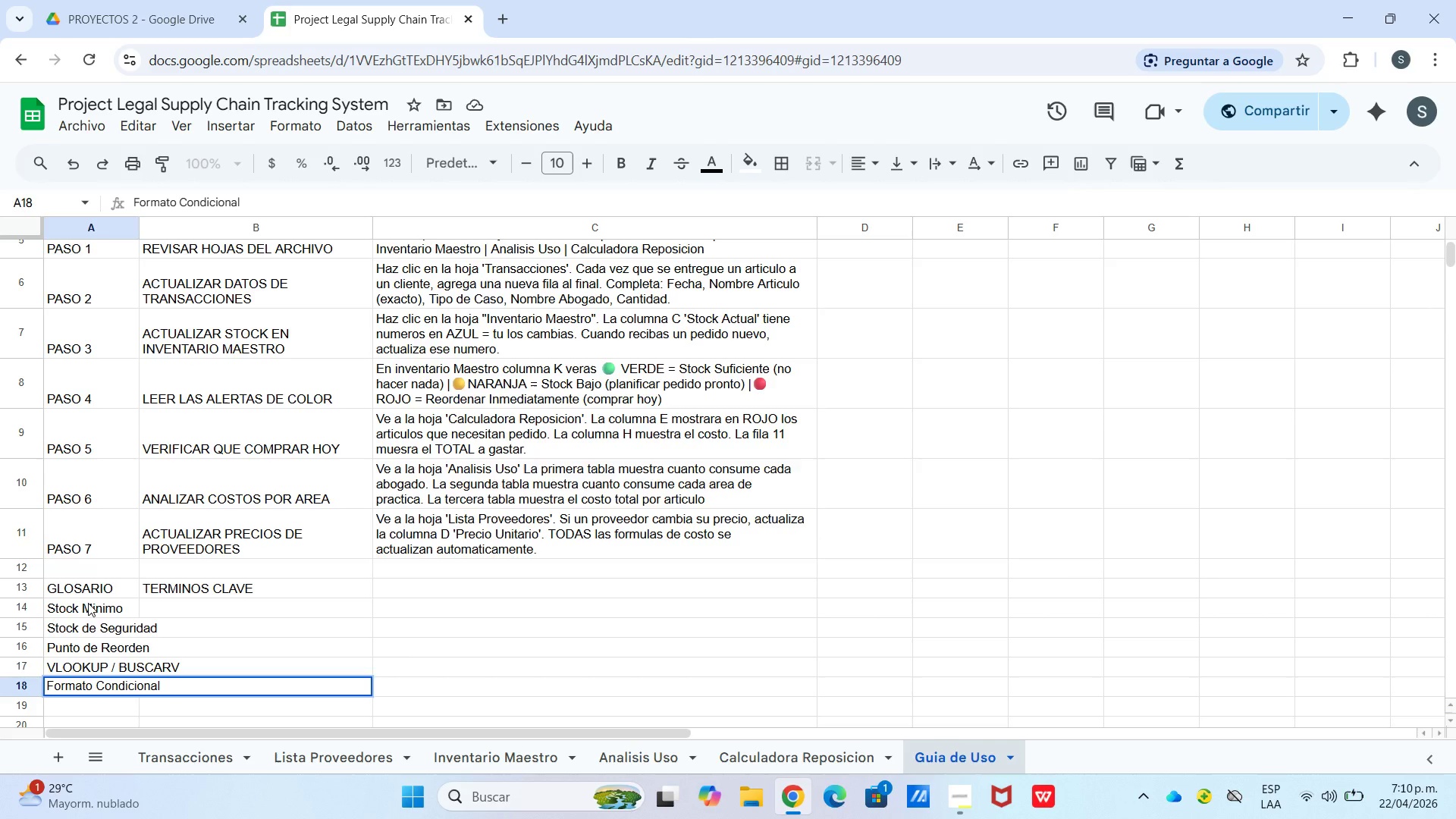 
left_click_drag(start_coordinate=[139, 221], to_coordinate=[181, 229])
 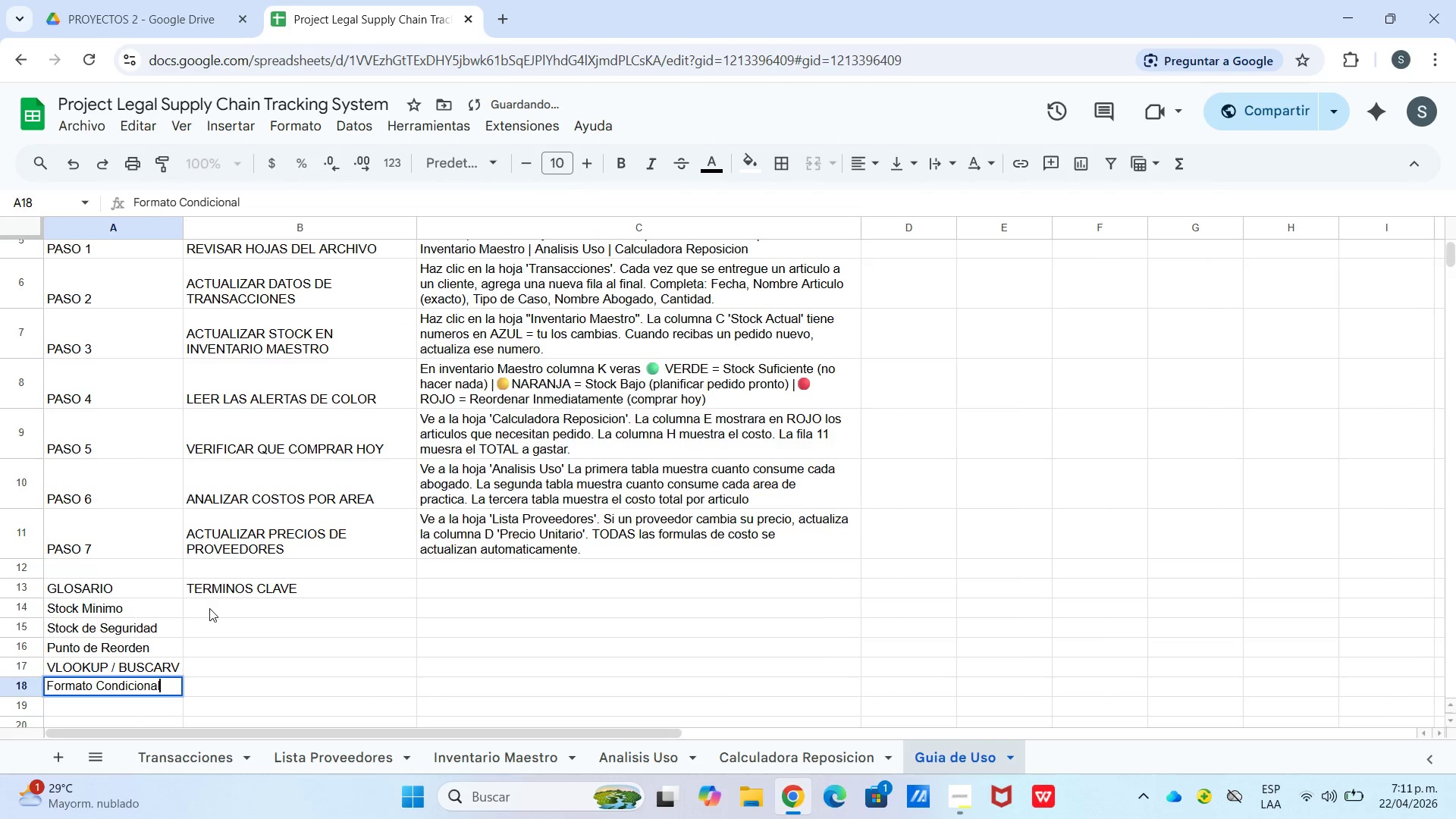 
left_click([214, 609])
 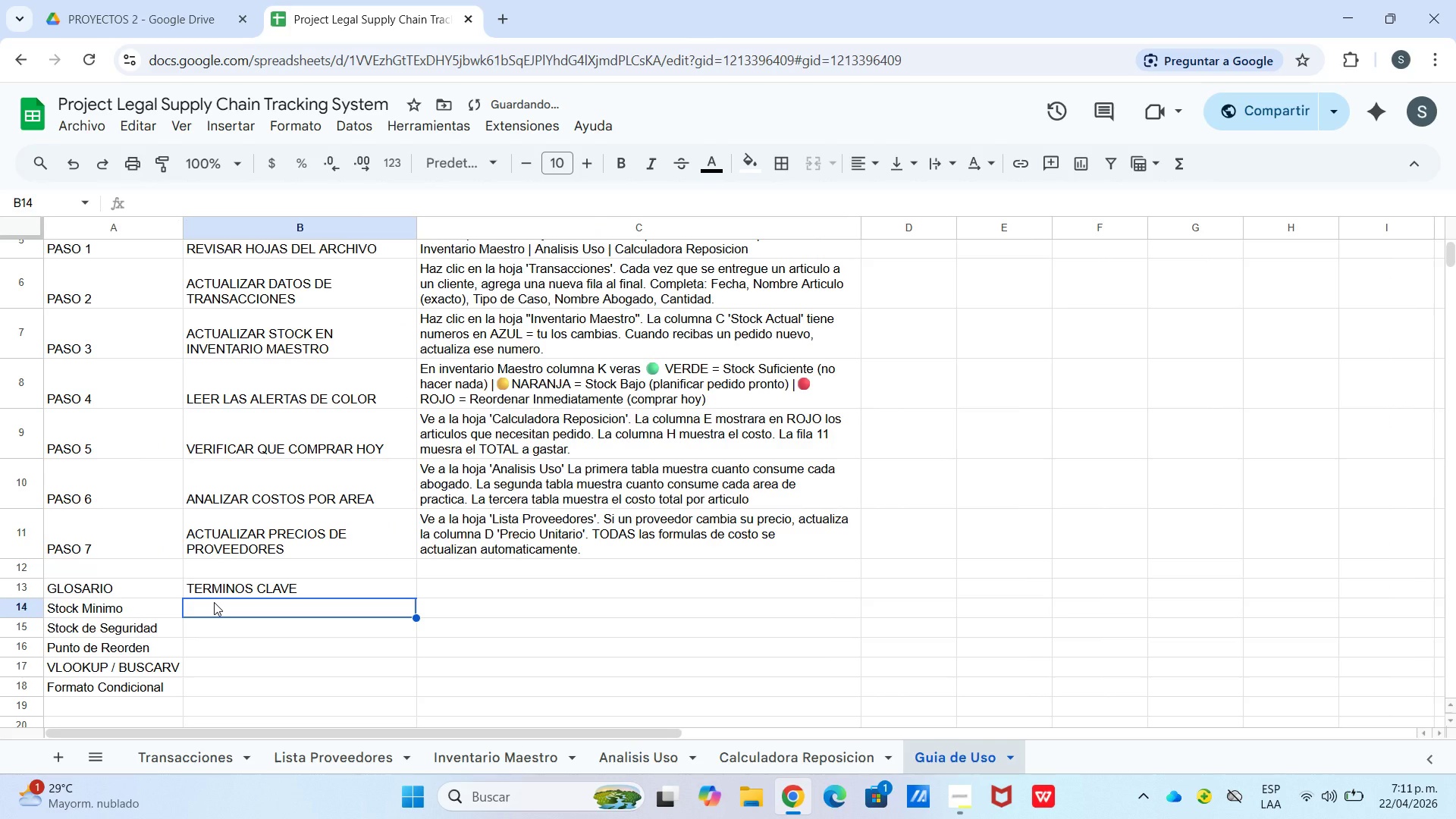 
type(Minimo necesario para operar)
 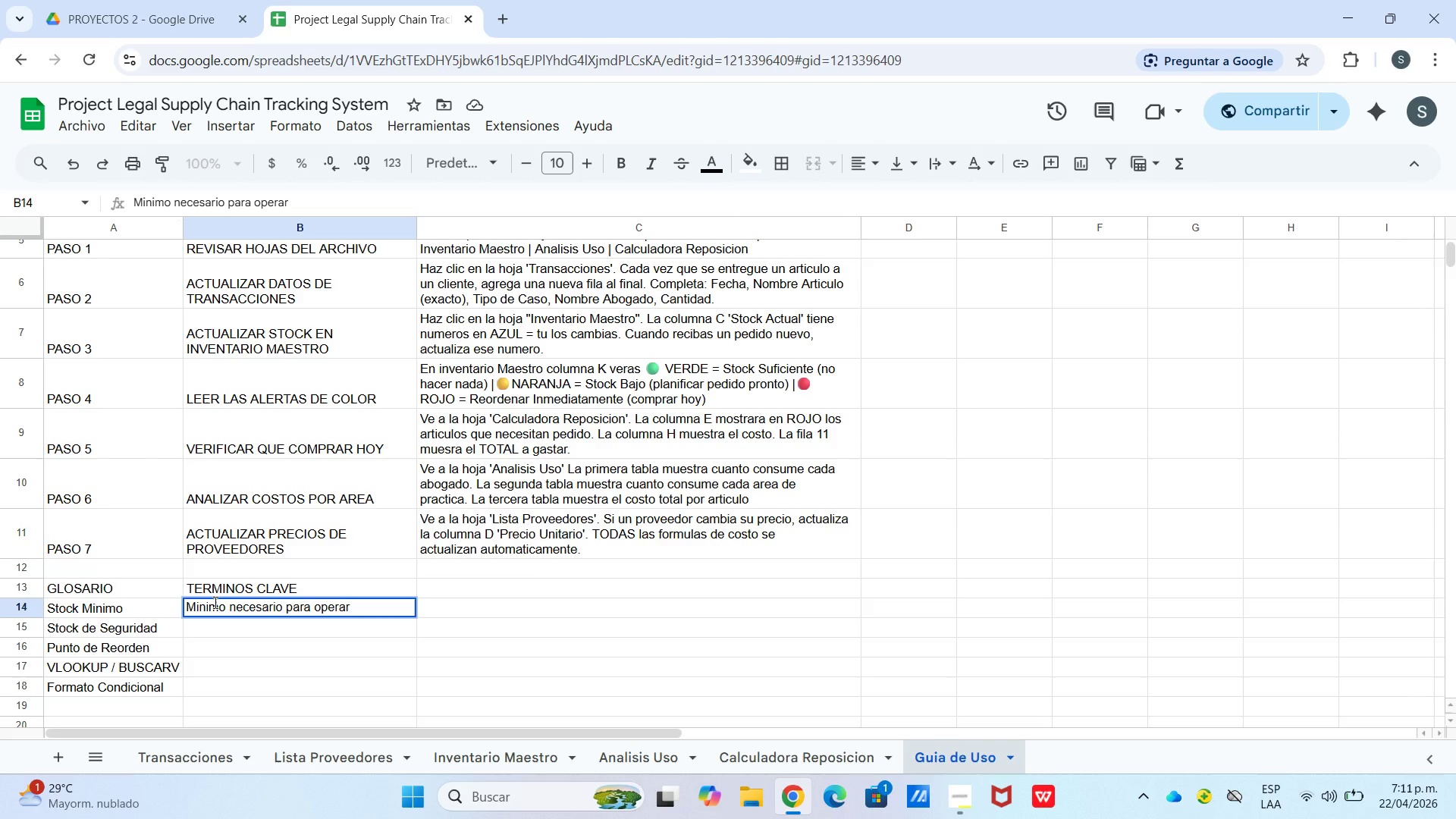 
key(Enter)
 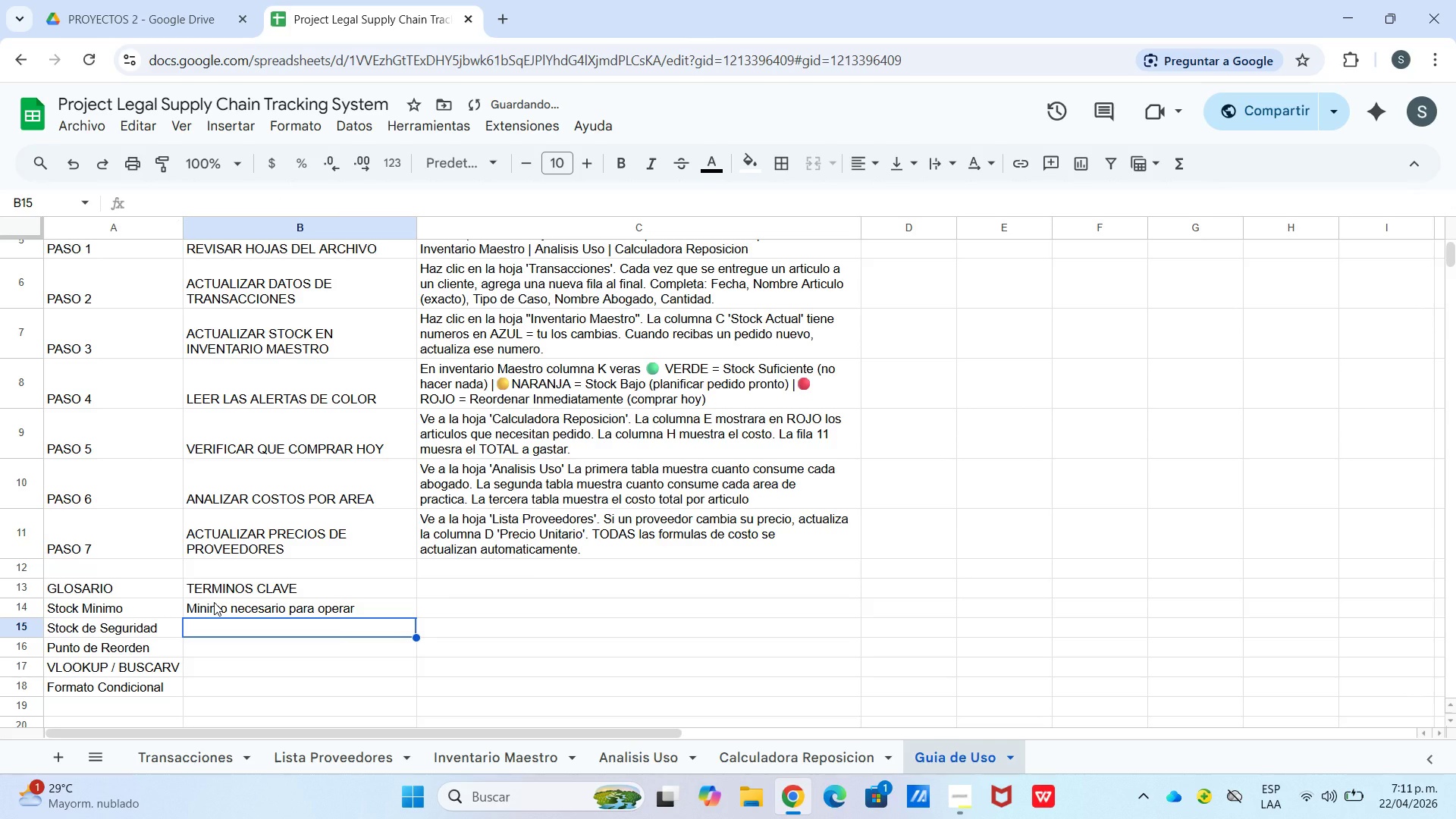 
type(Colchon del 15% sobre el minimo)
 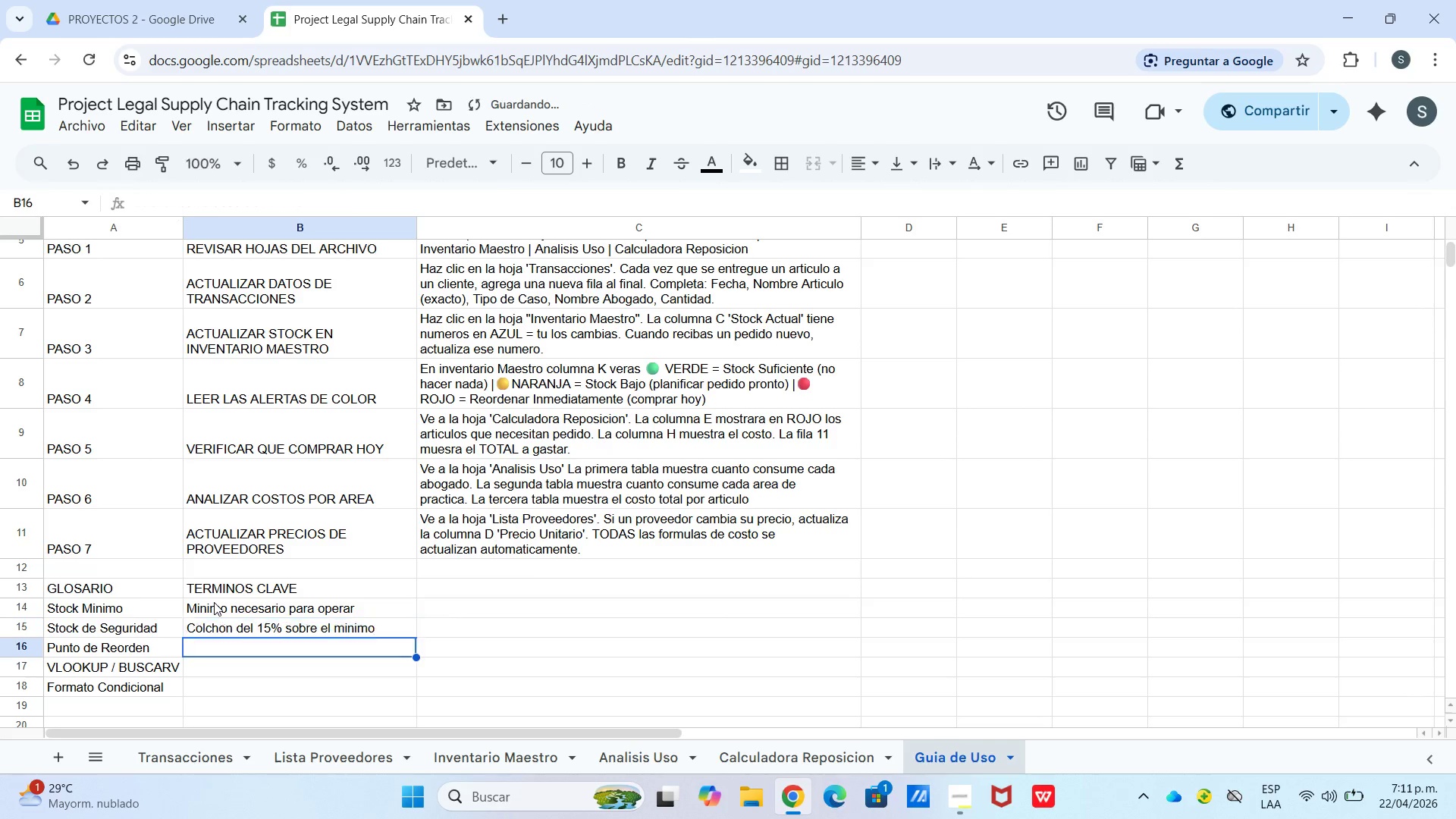 
key(Enter)
 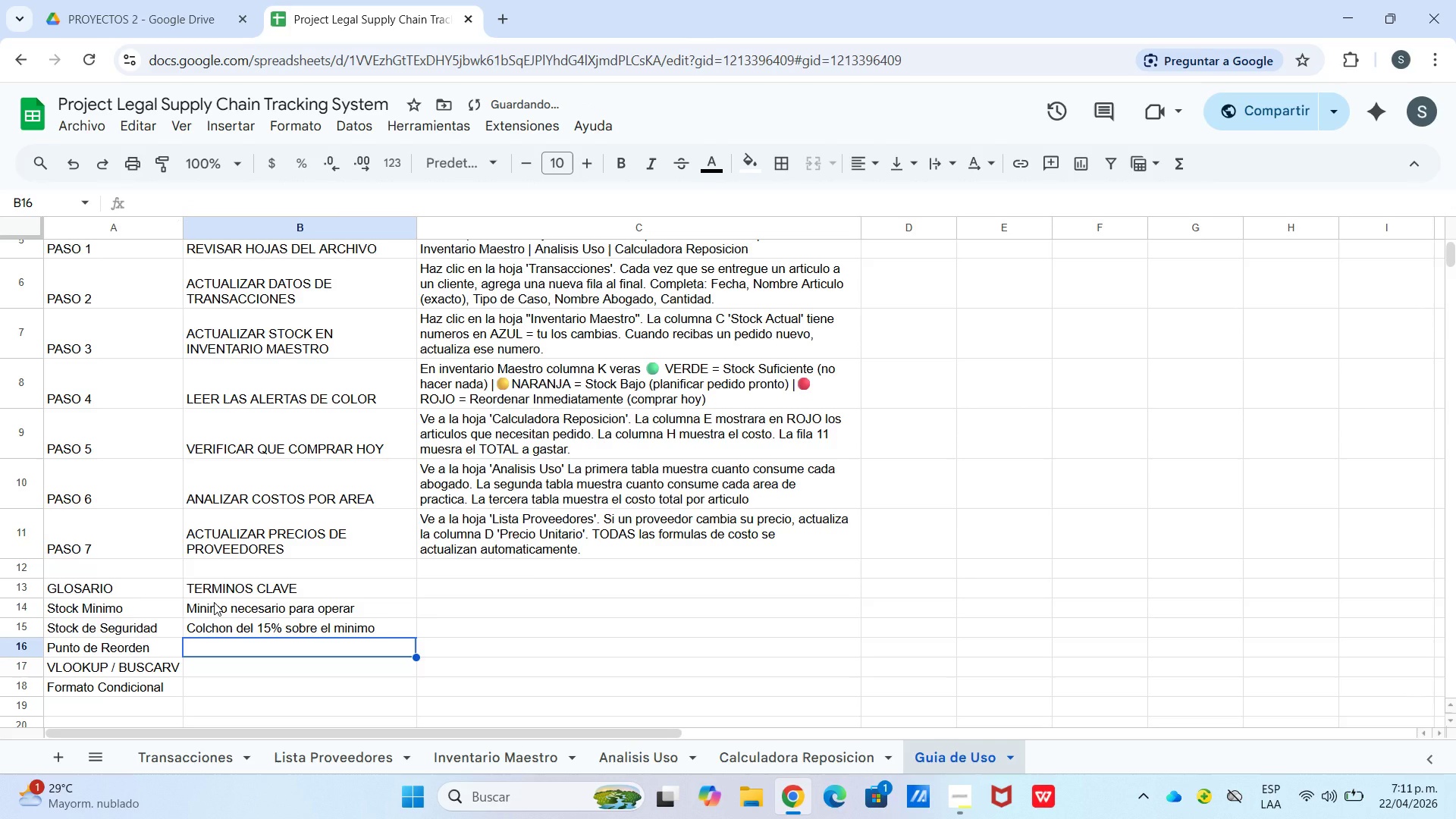 
type(Nivel que activa la compra)
 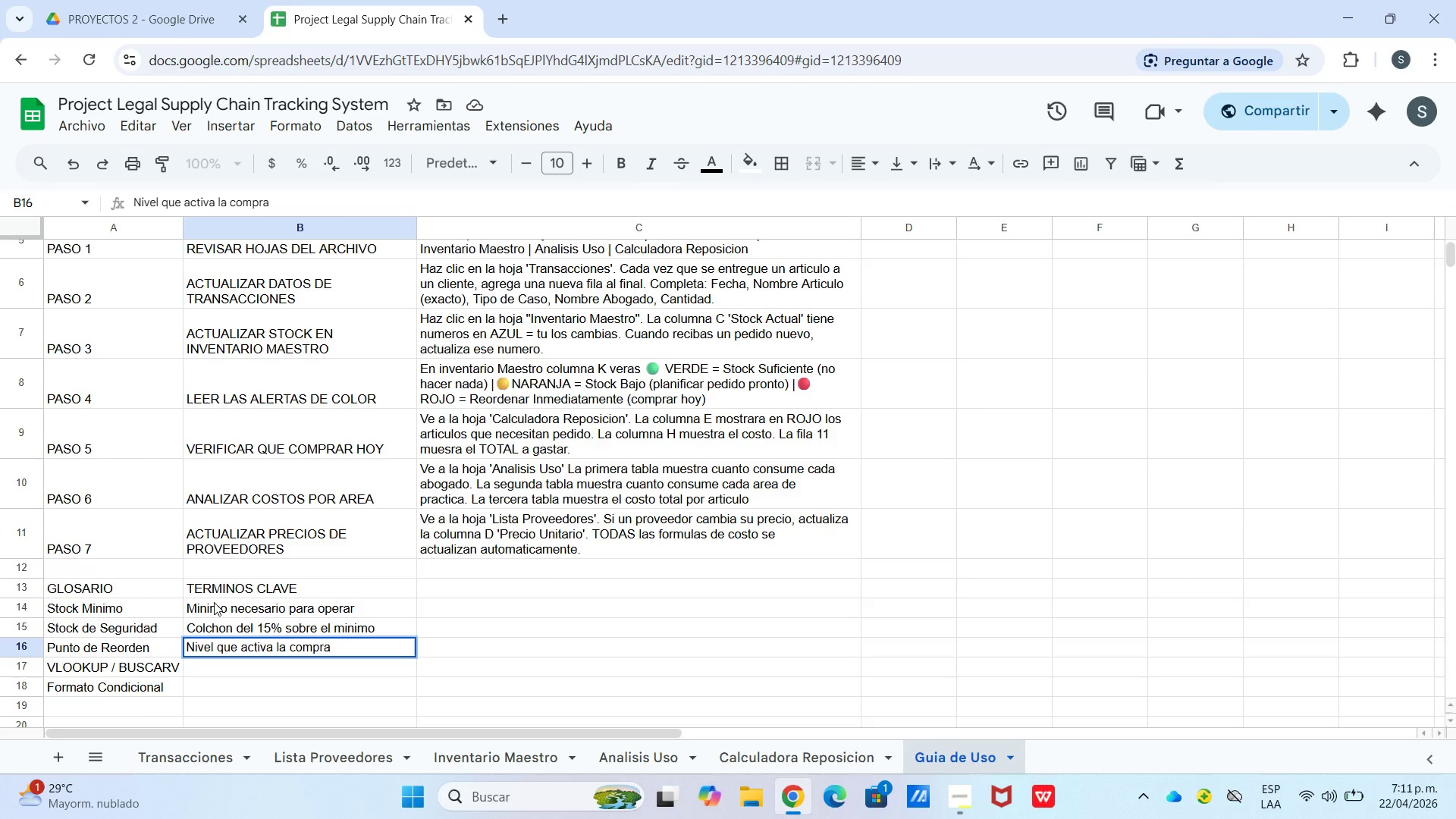 
key(Enter)
 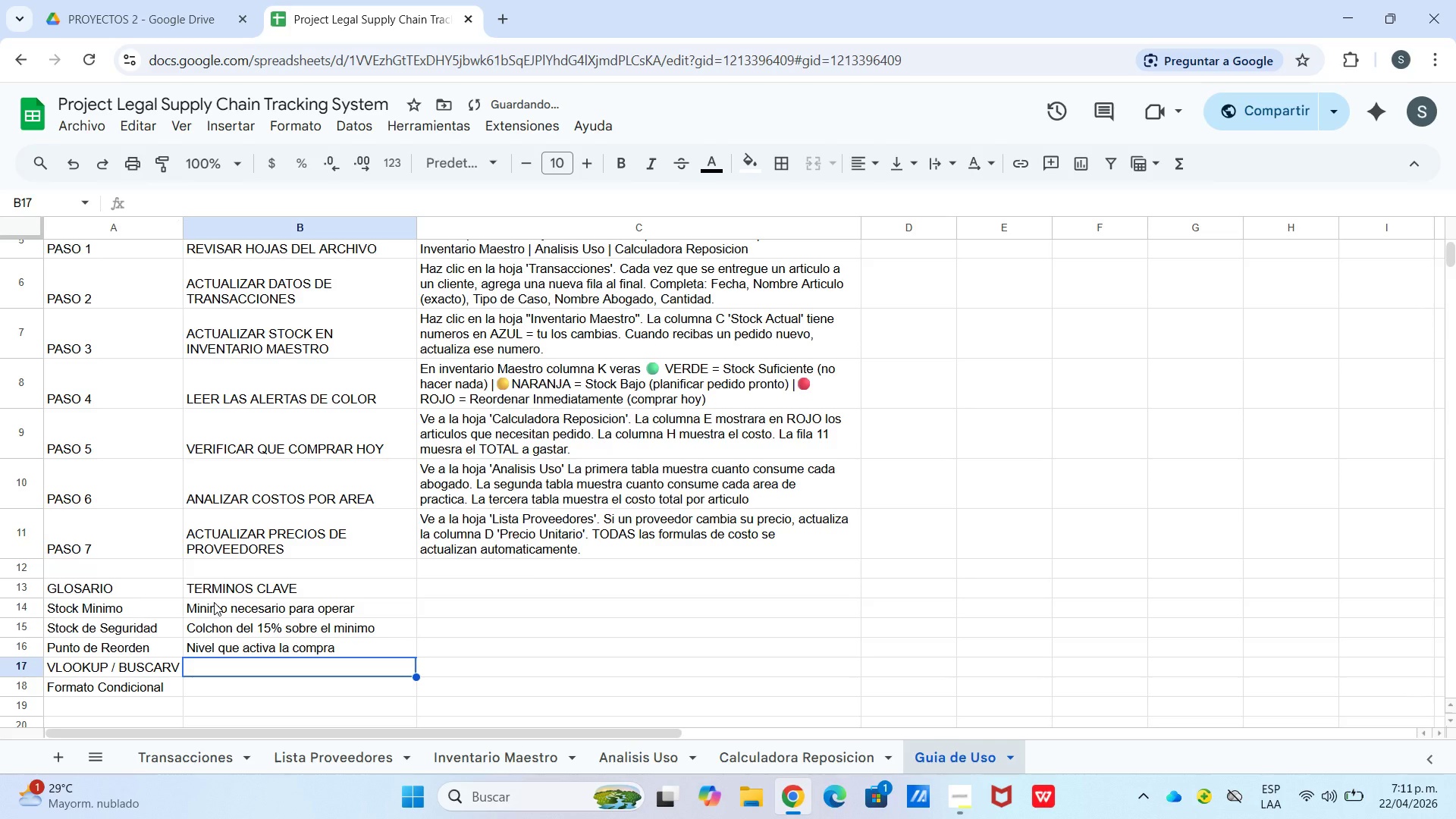 
type(Formula e busqueda aut)
 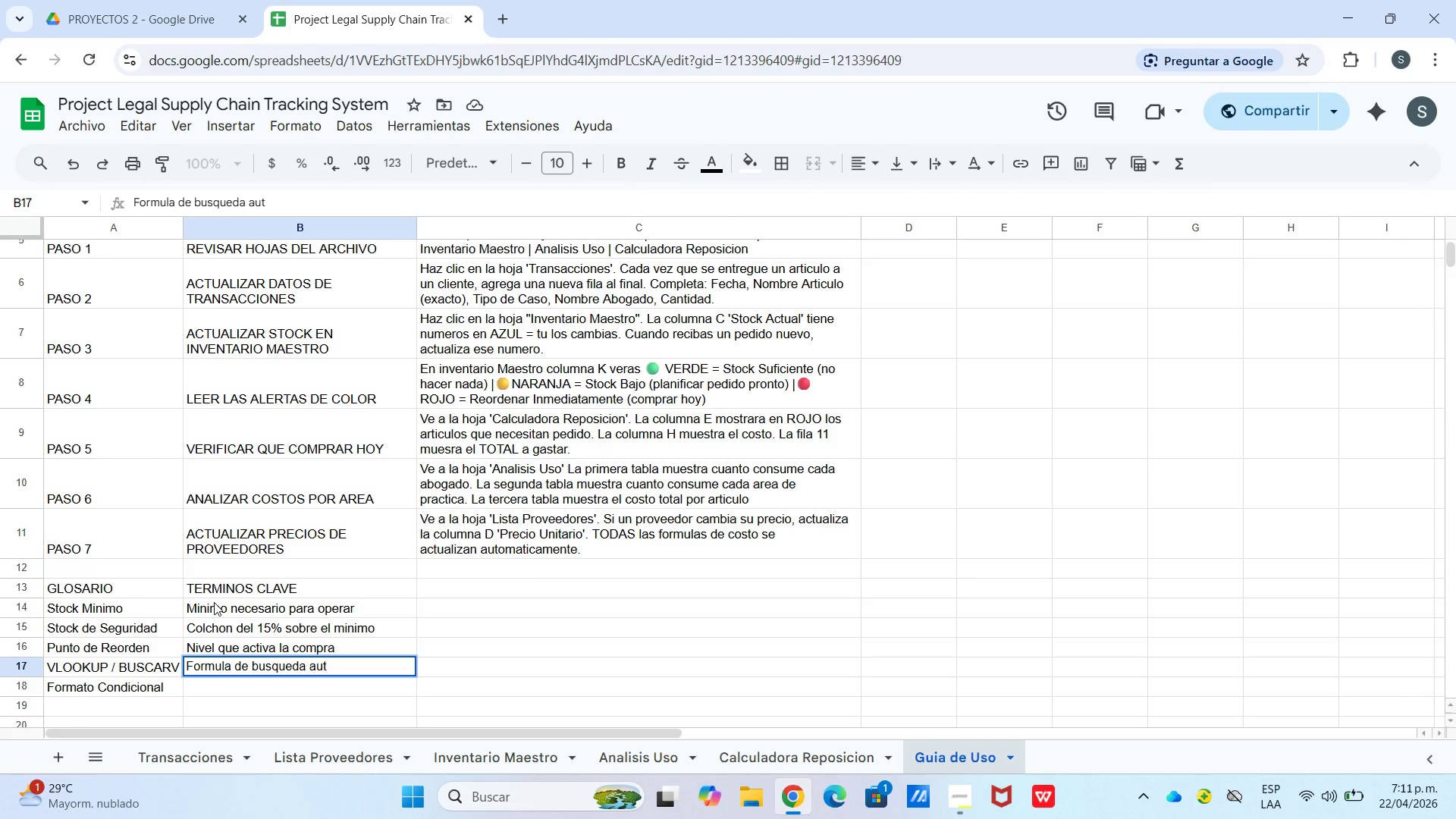 
type(omatica)
 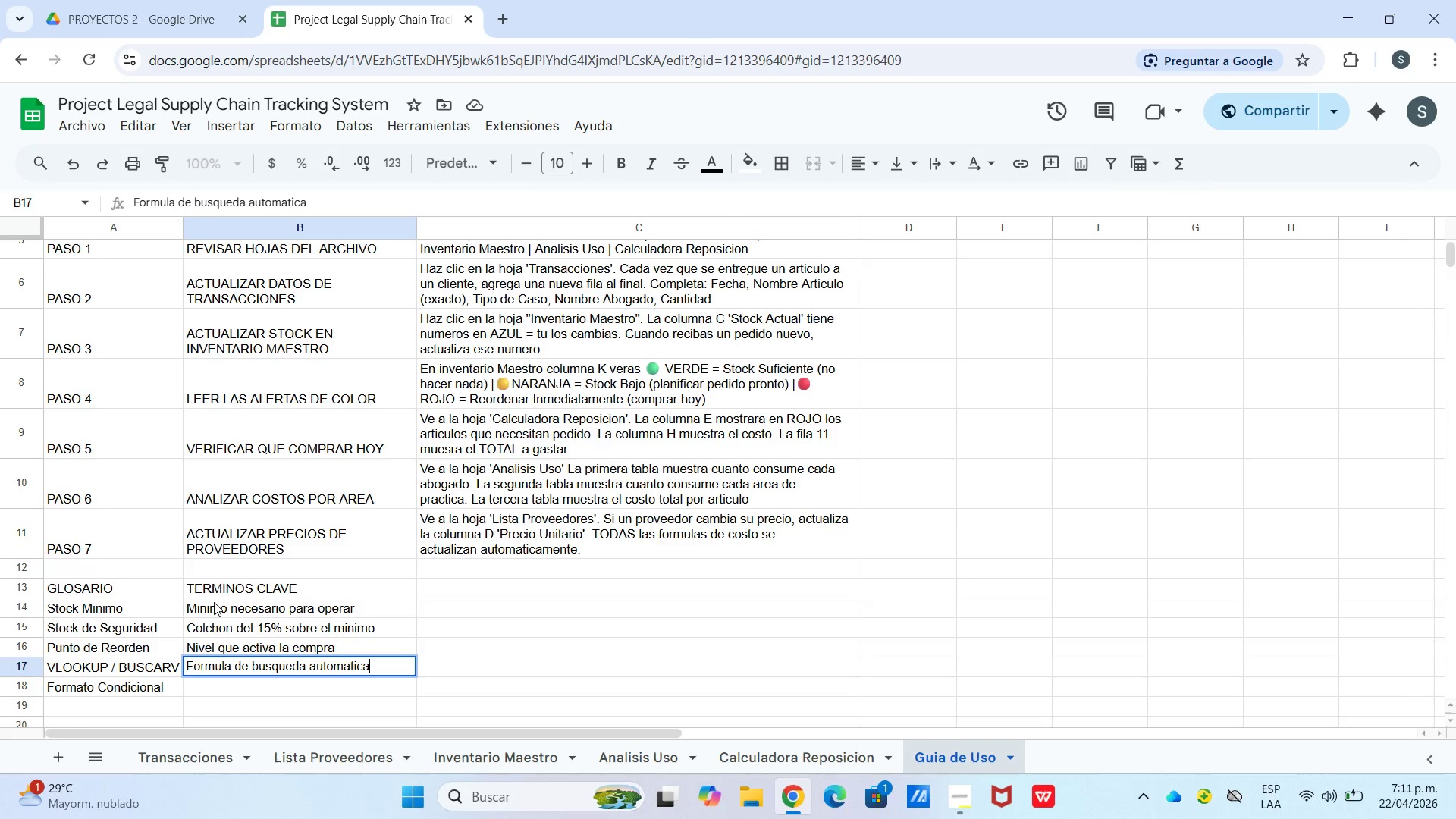 
key(Enter)
 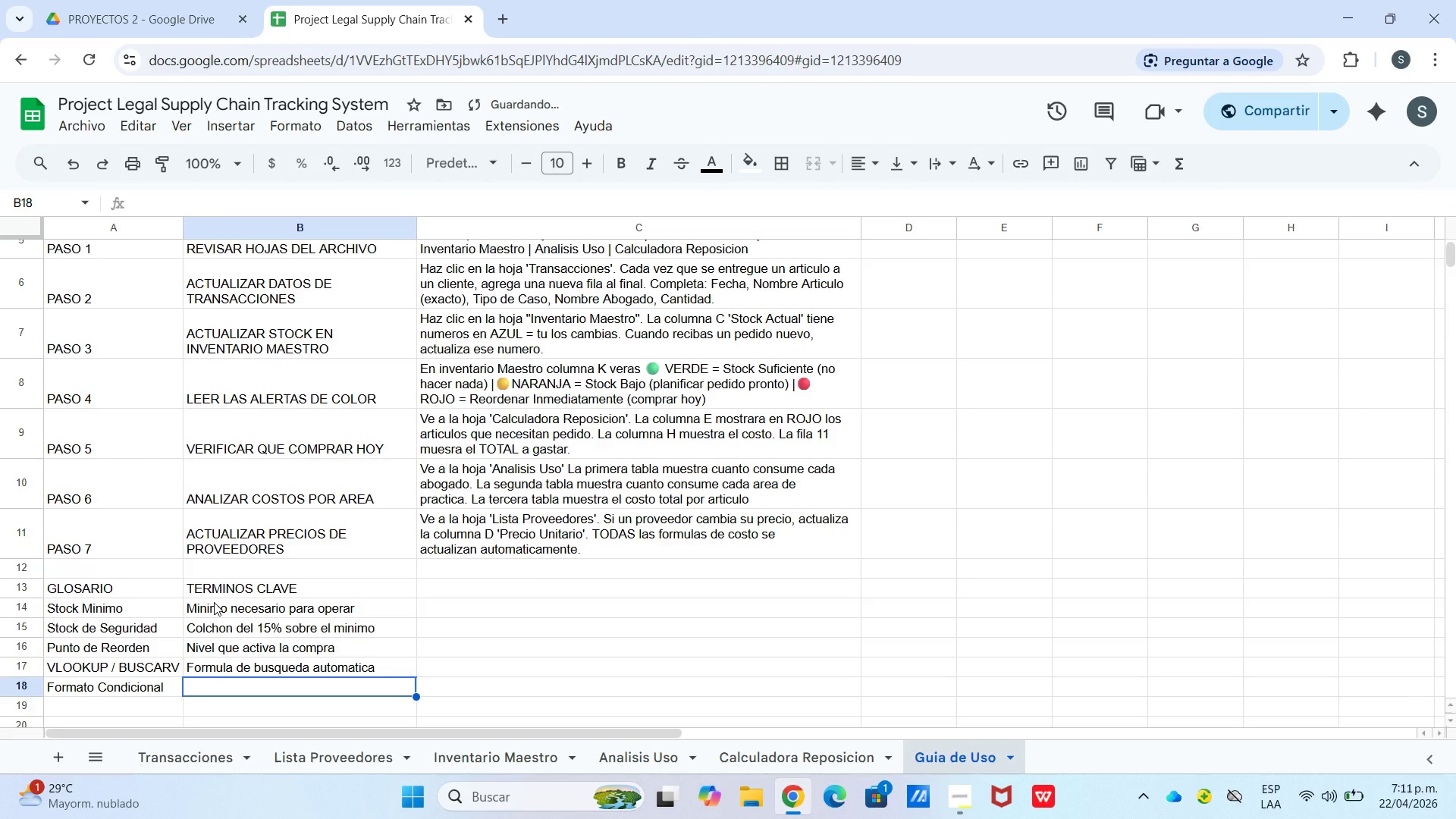 
type(Colores automaticos por reglas)
 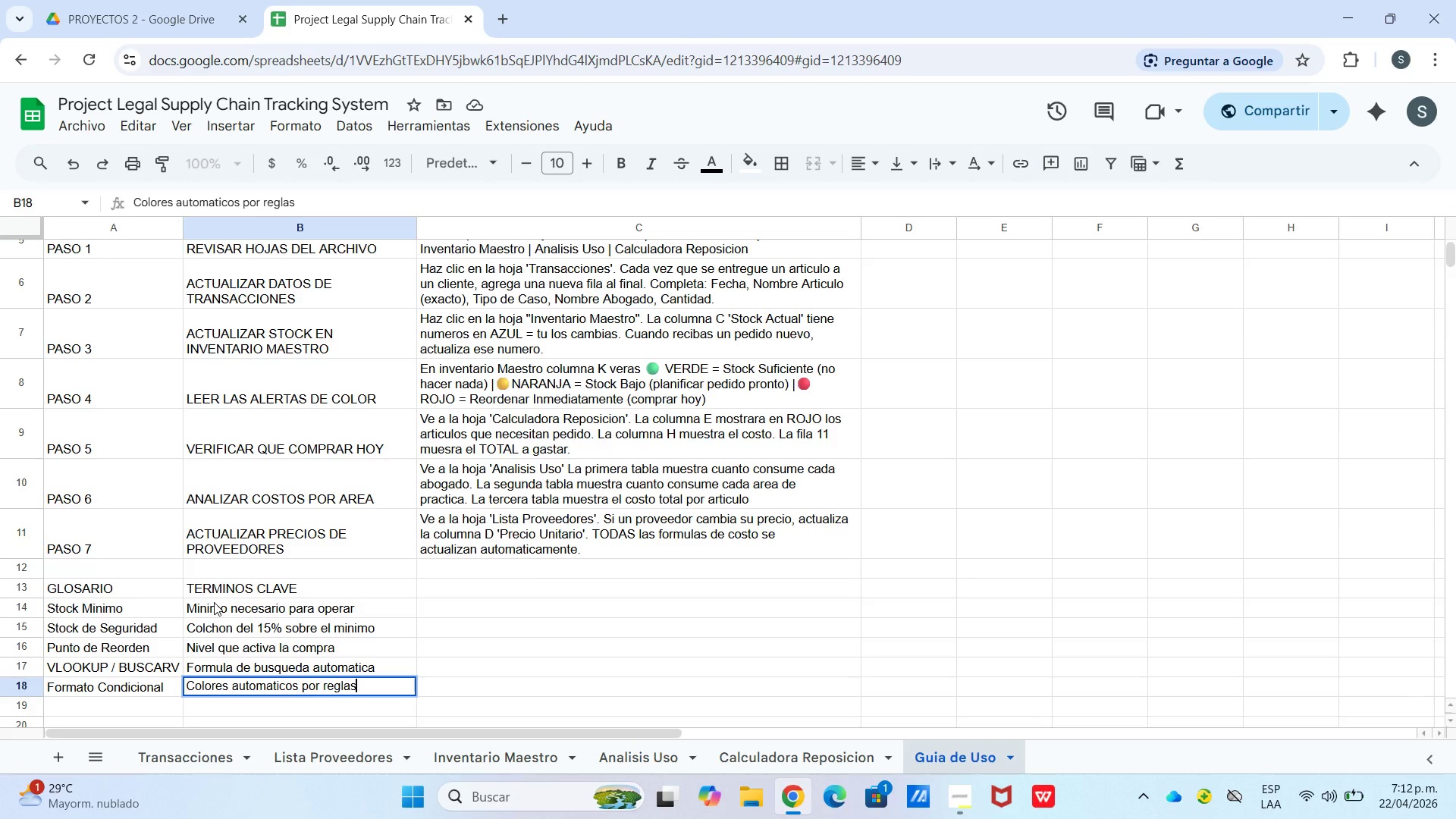 
key(ArrowRight)
 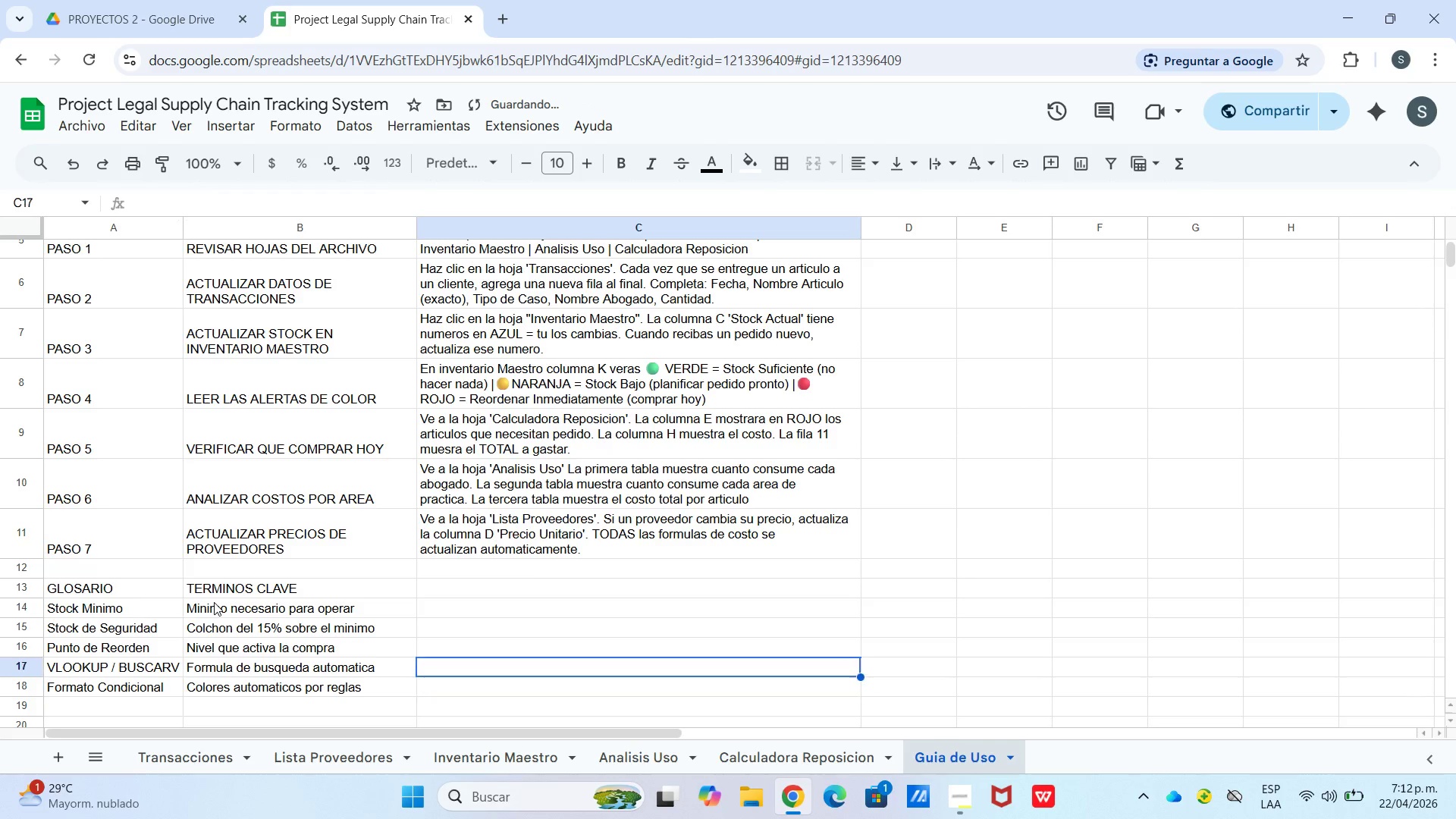 
key(ArrowUp)
 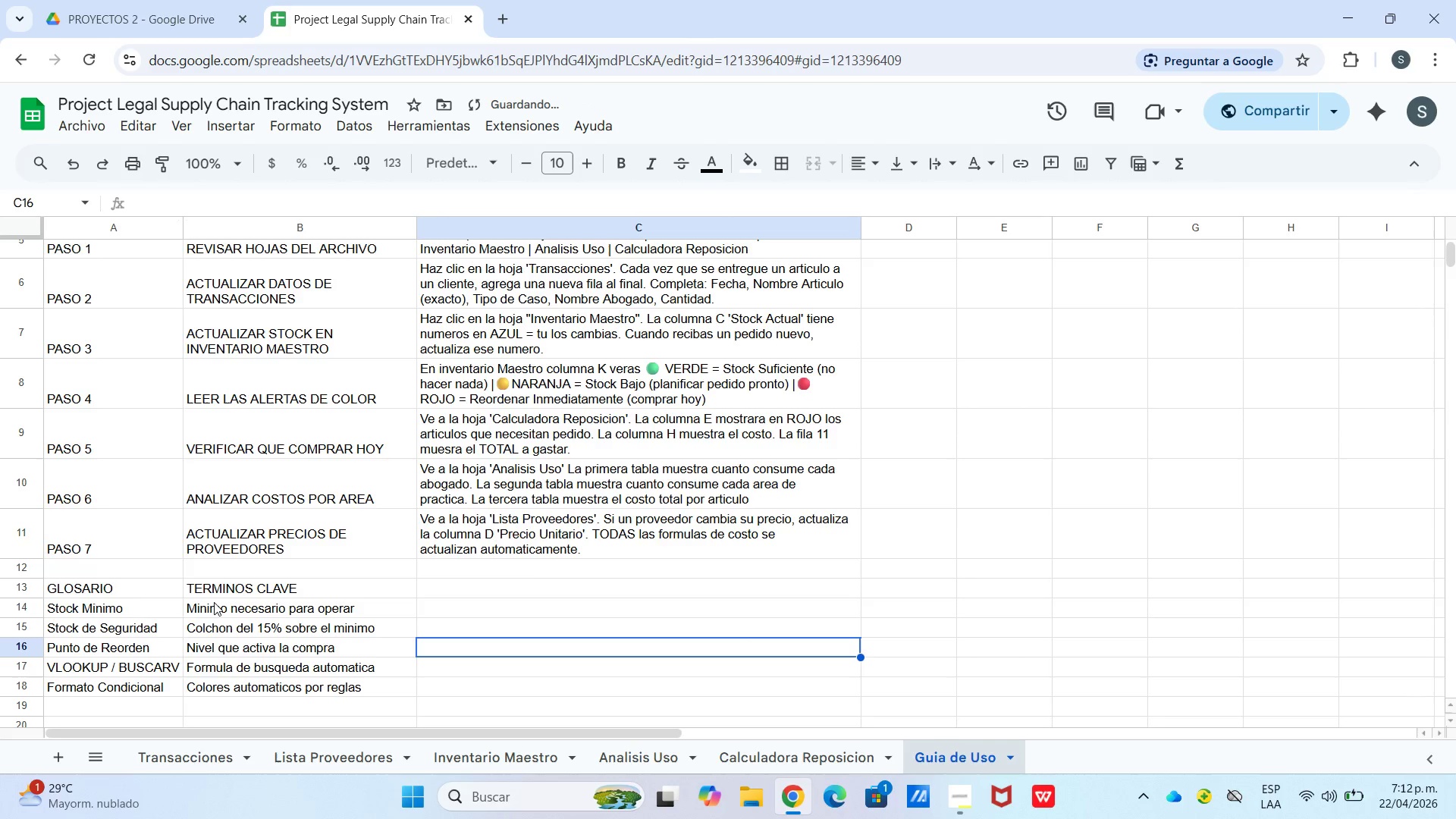 
key(ArrowUp)
 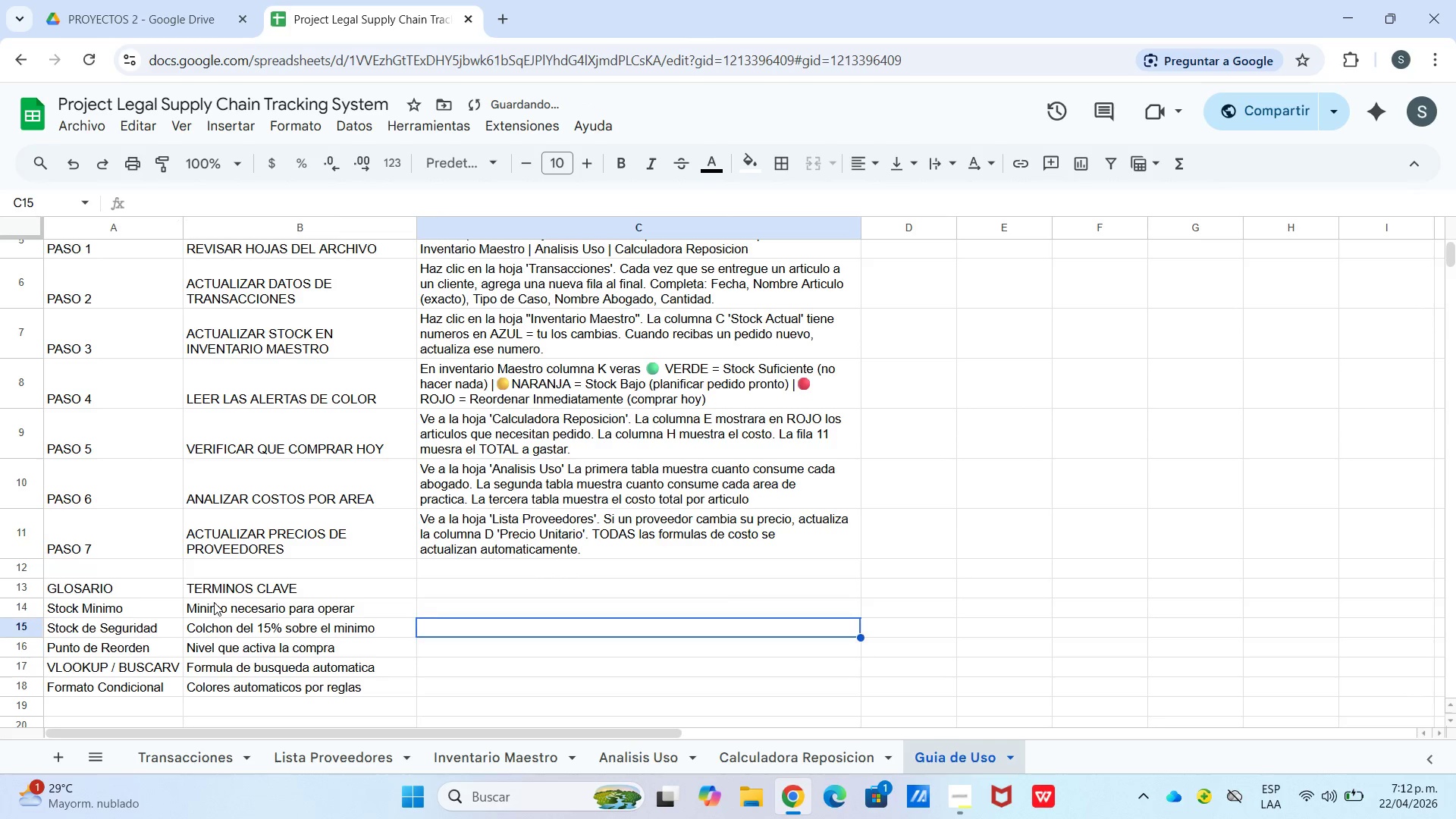 
key(ArrowUp)
 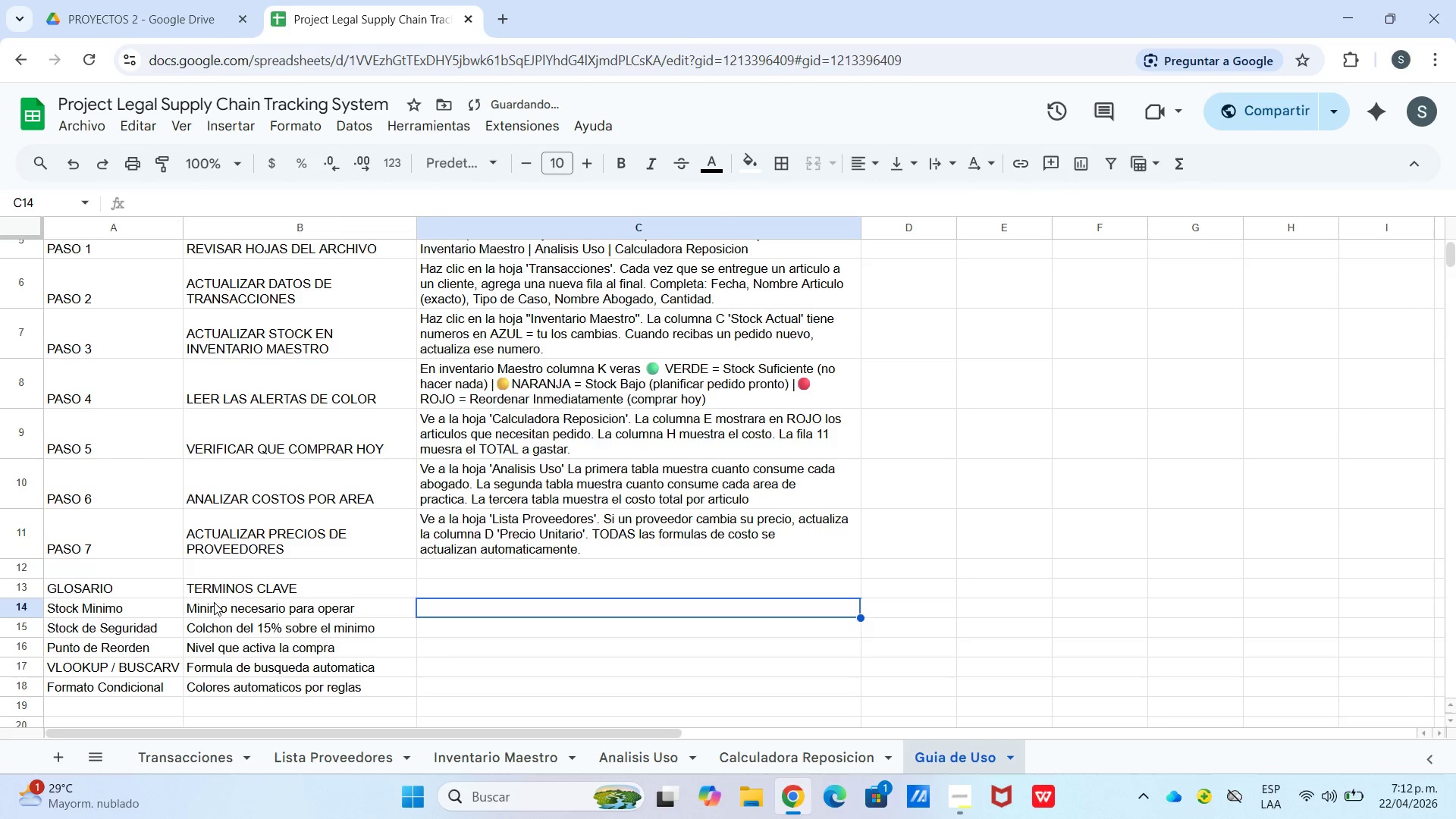 
key(ArrowUp)
 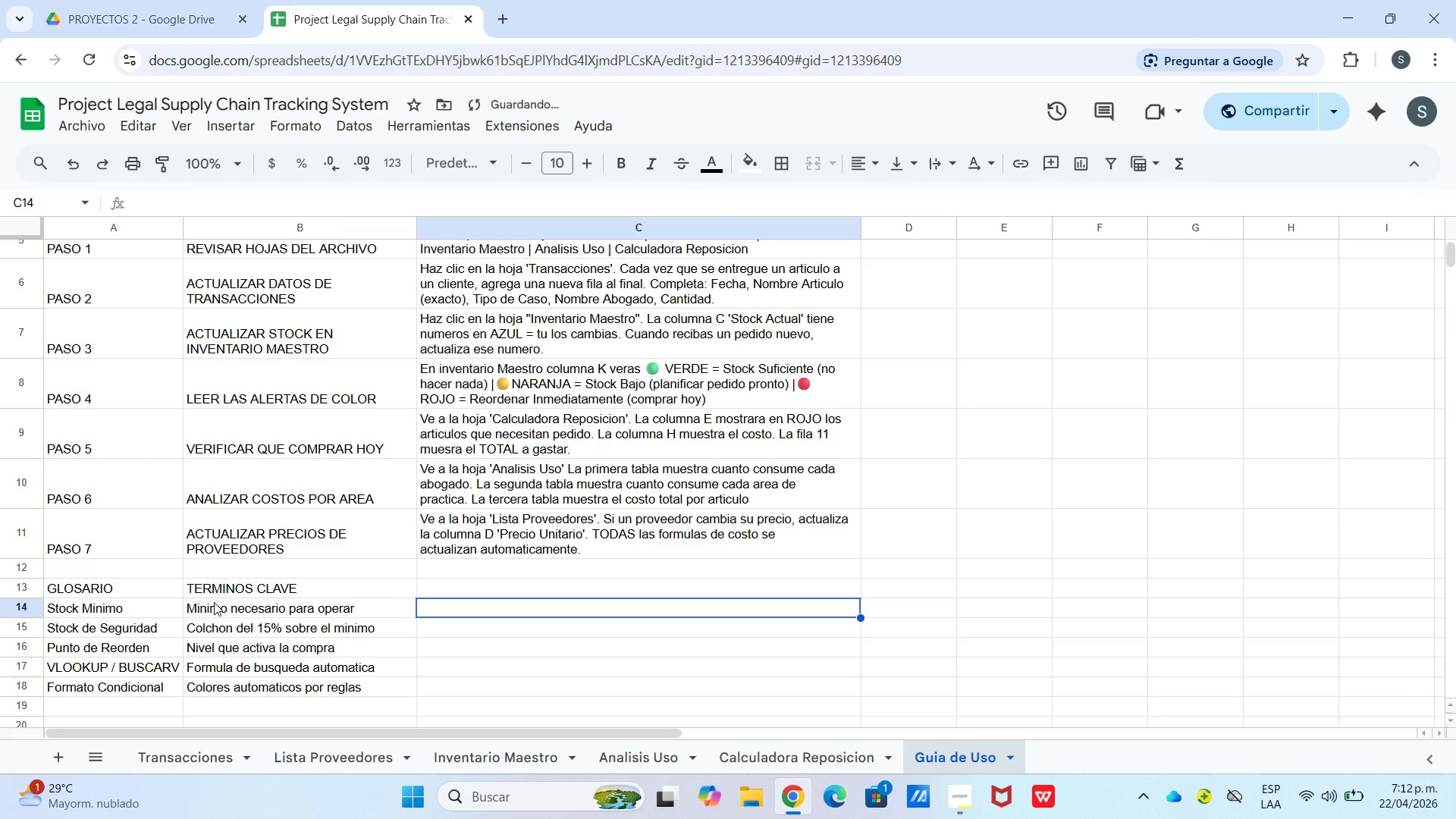 
type(Si bajas e)
key(Backspace)
type(de este nivel )
key(Backspace)
type(, hay riesgo de quedarse sin articulo)
 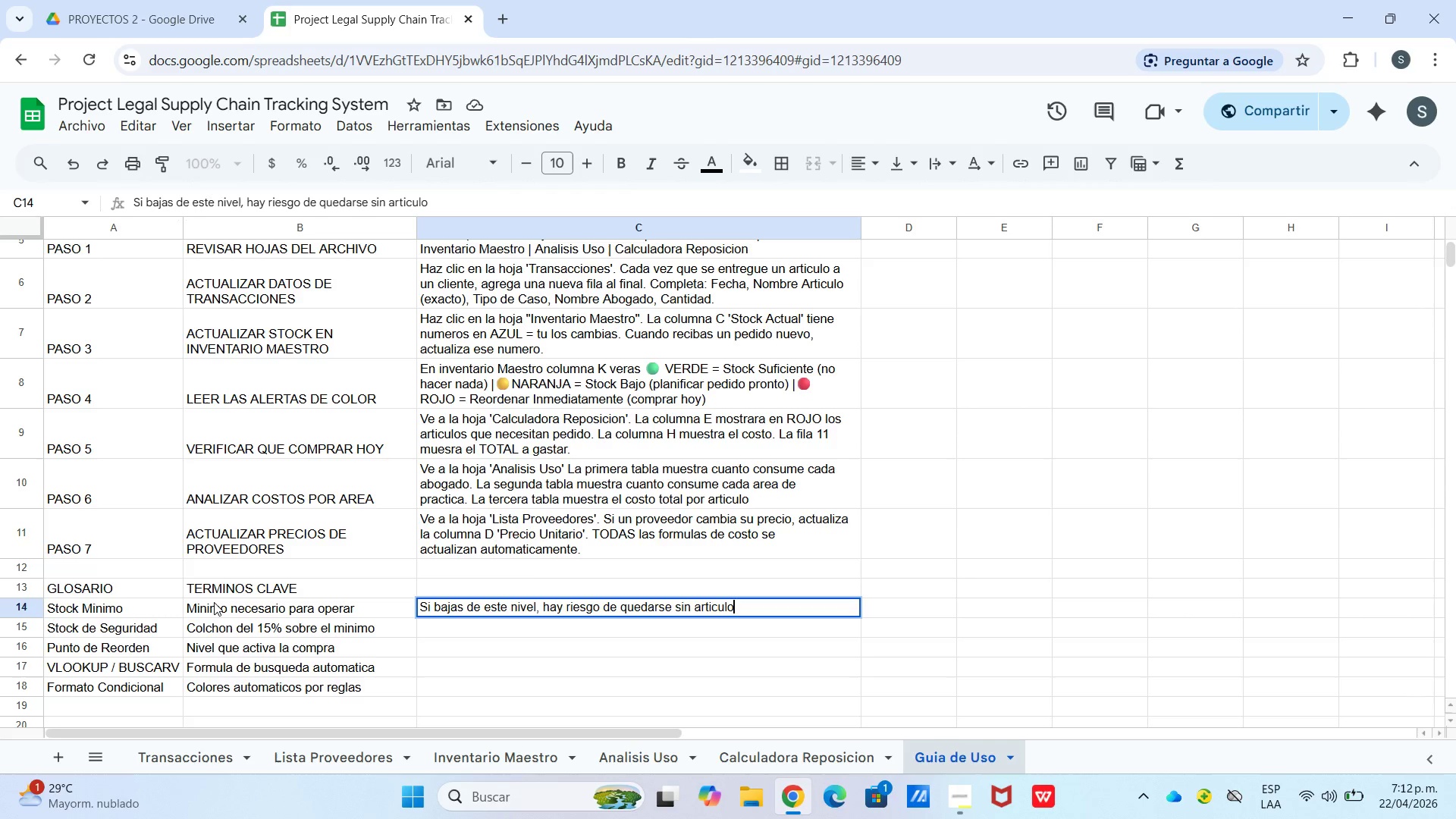 
key(Enter)
 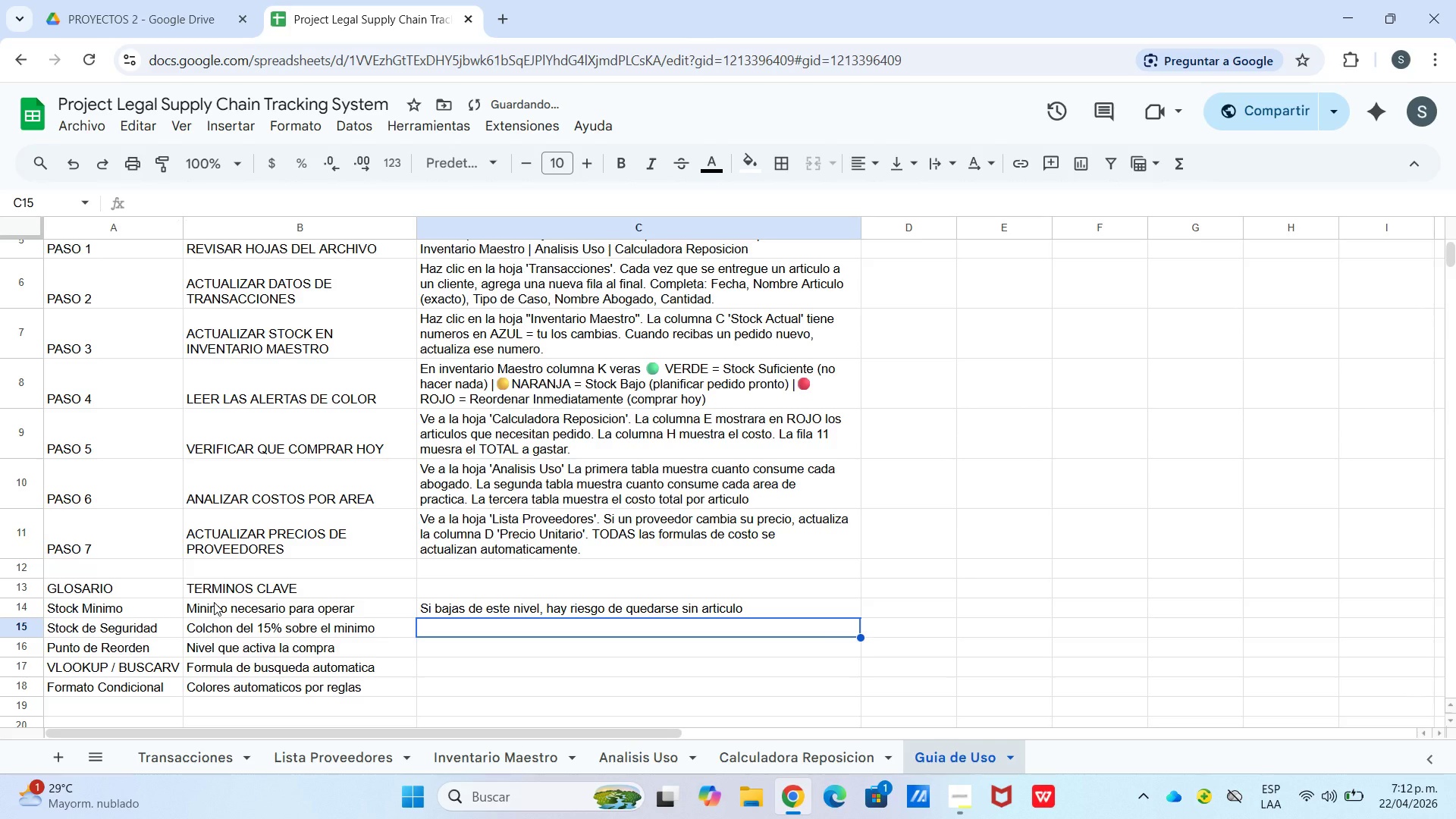 
type(Protege contra demanda inesperada o retrasos del proveedor)
 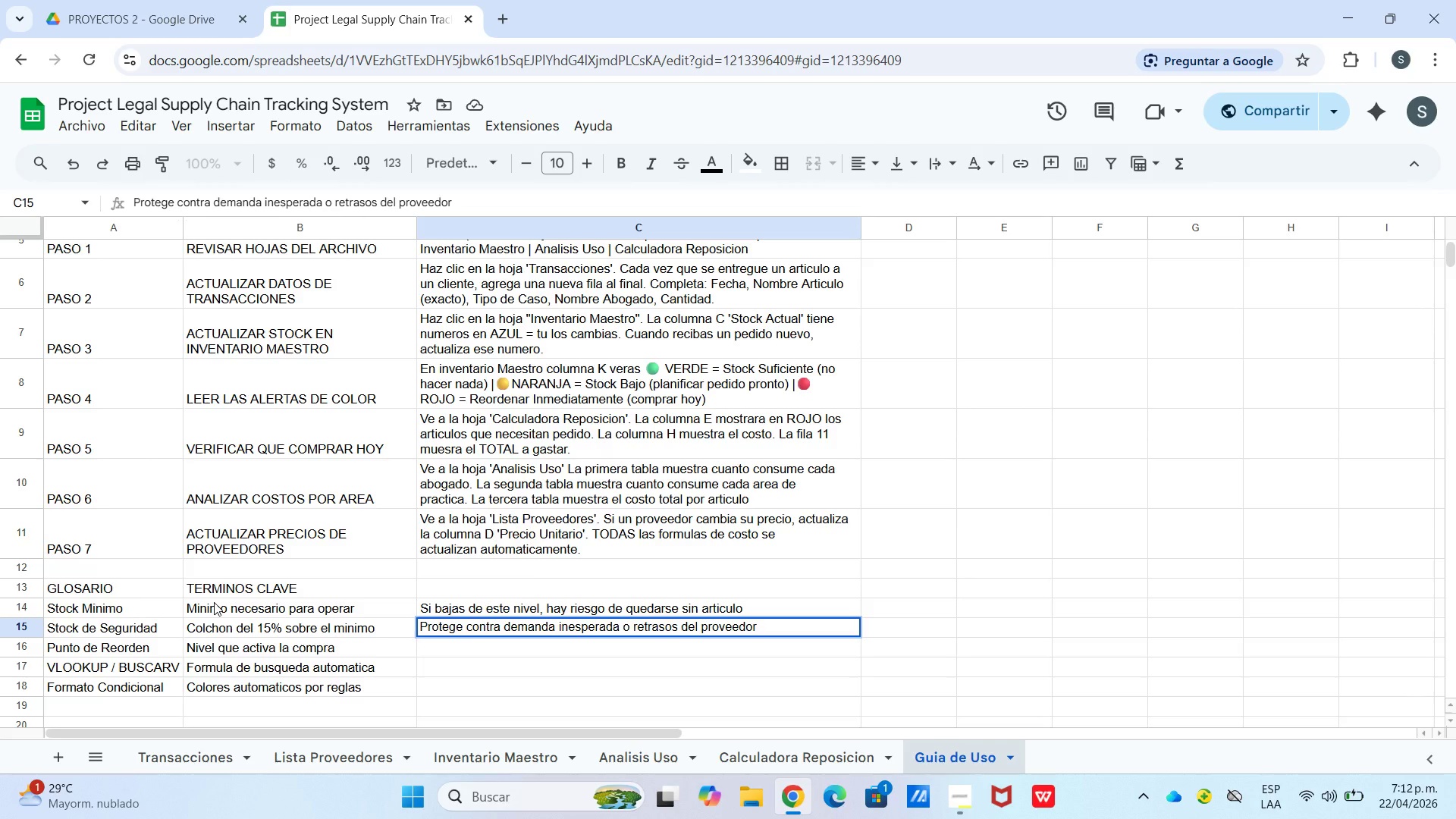 
key(Enter)
 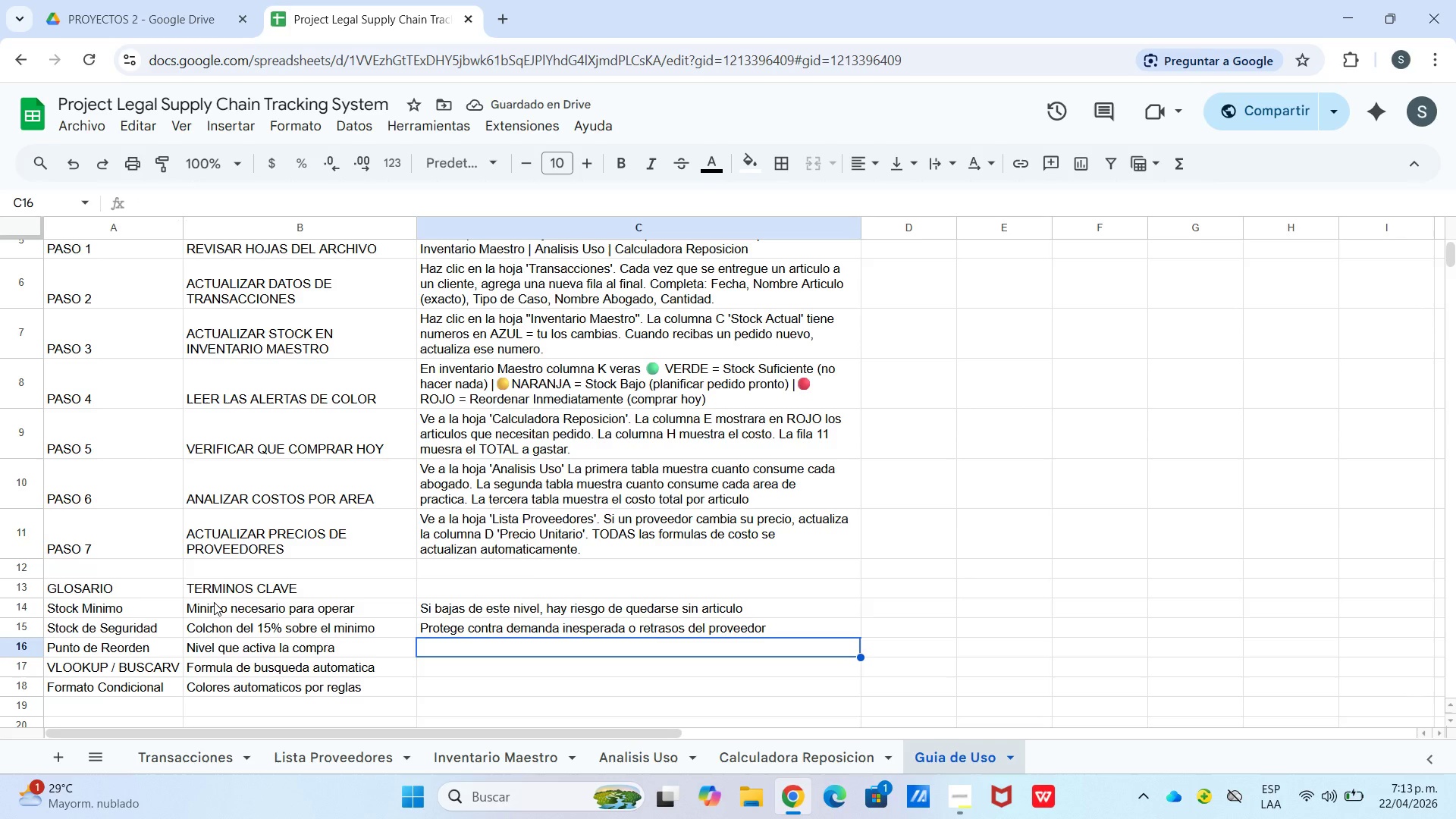 
wait(10.97)
 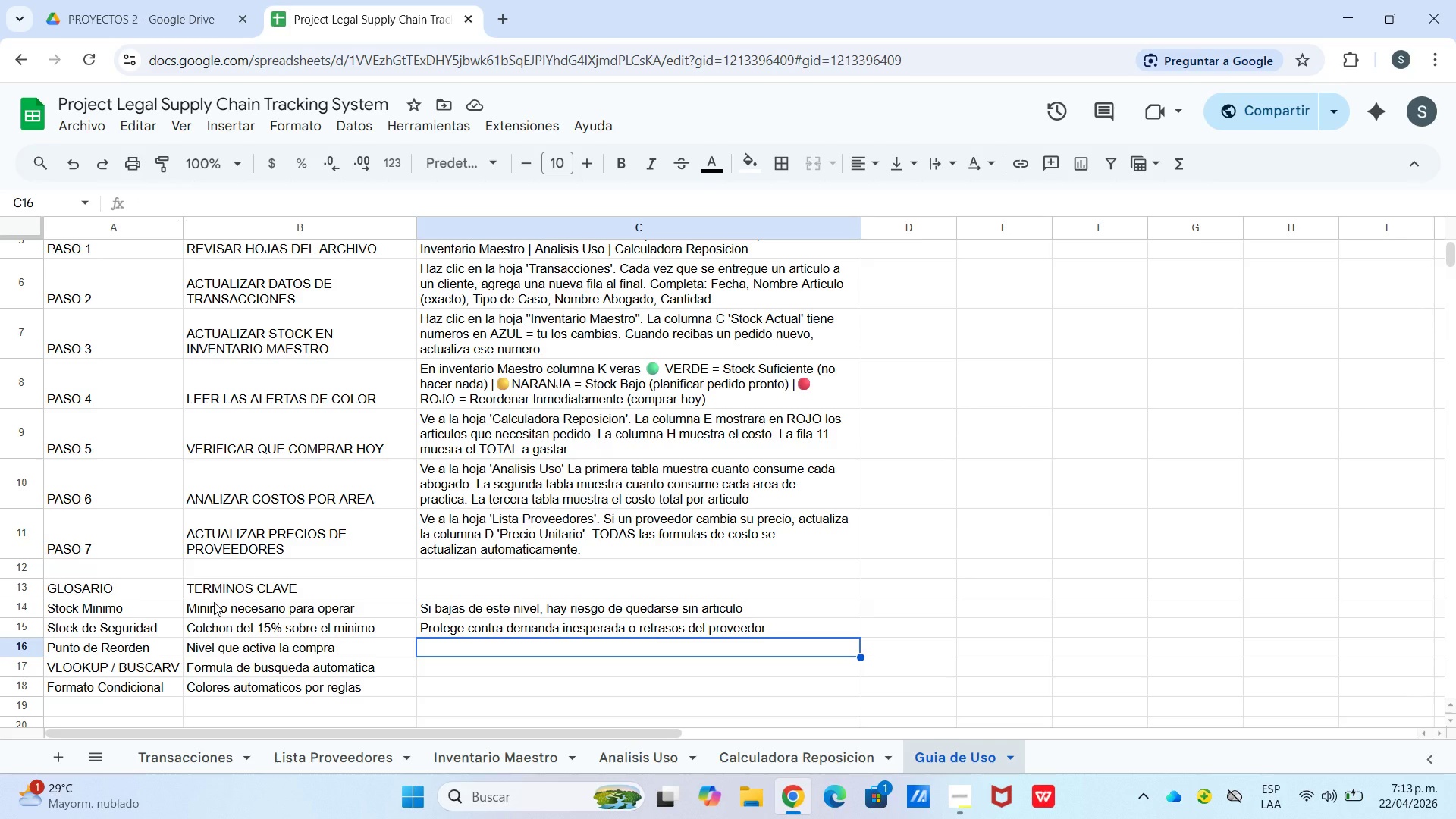 
key(Shift+0)
 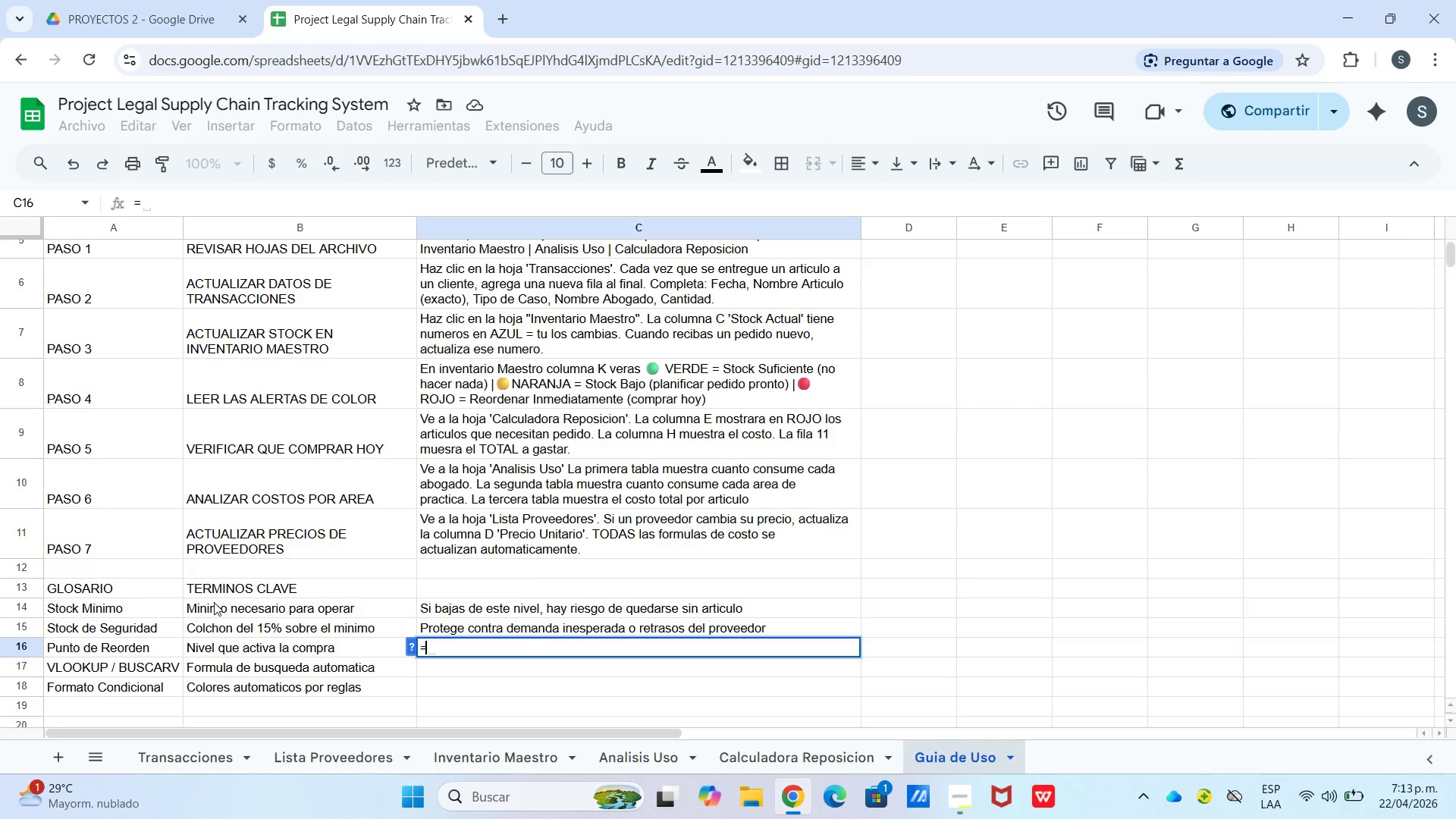 
wait(5.94)
 